 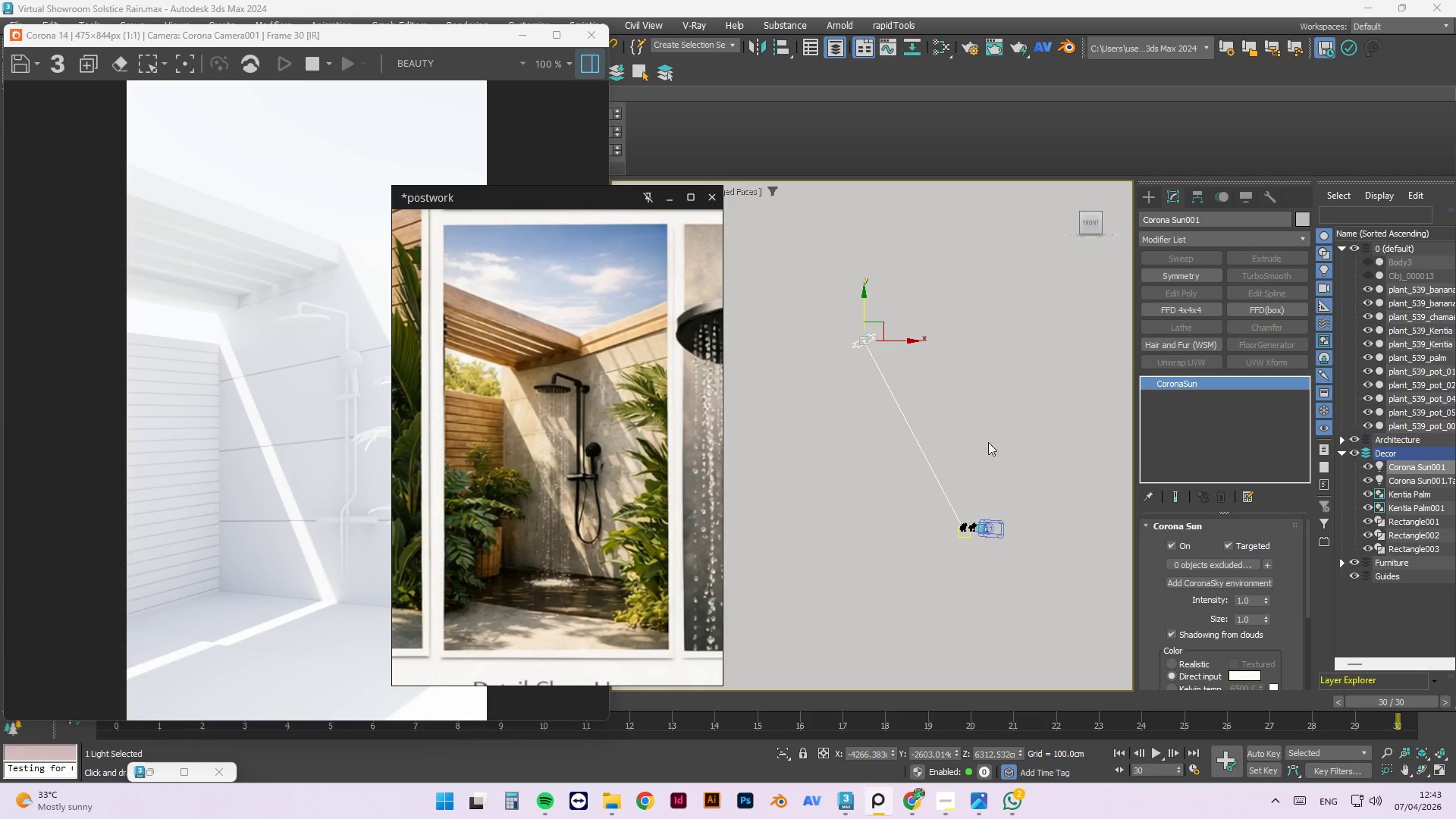 
left_click([989, 440])
 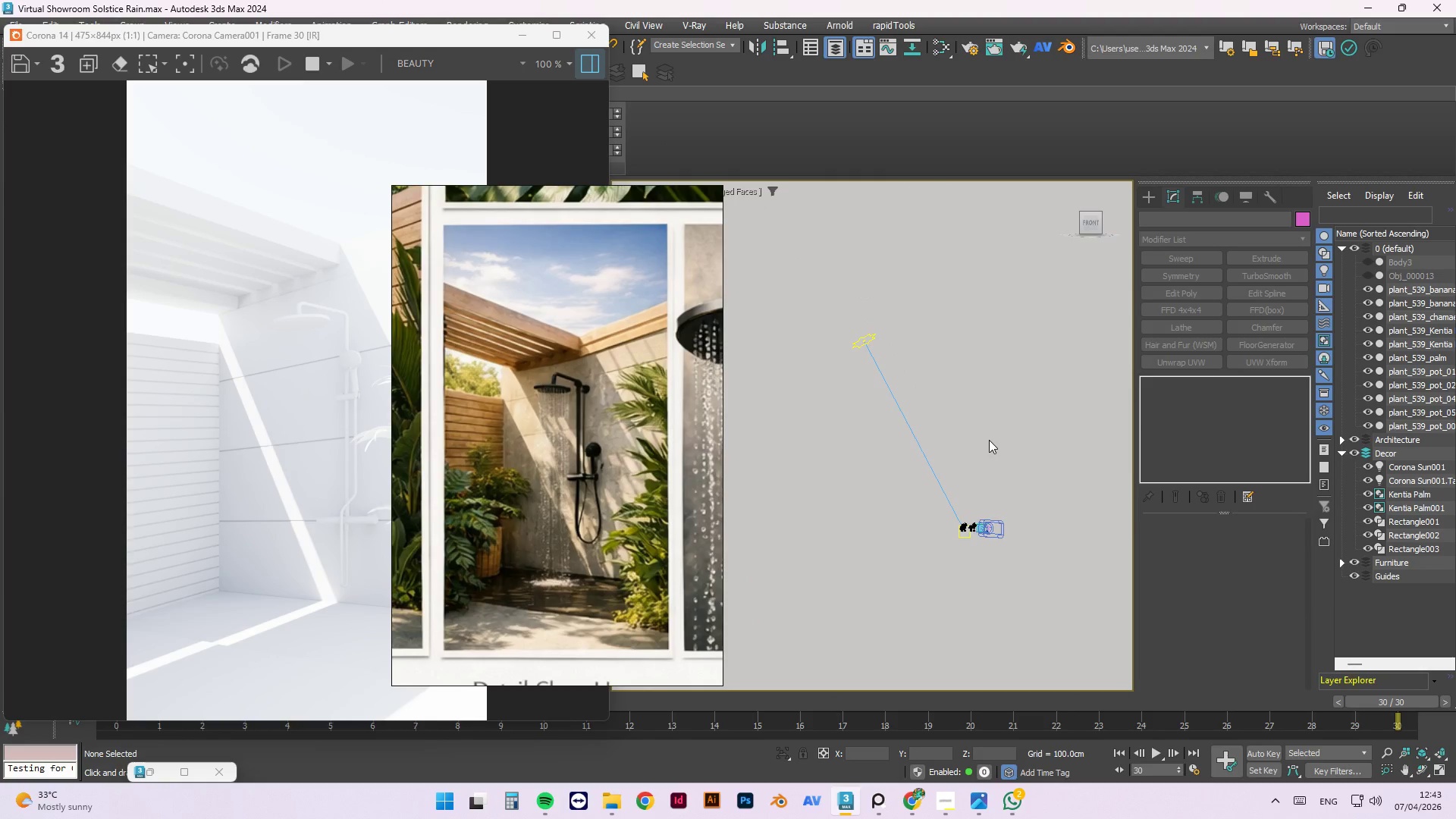 
scroll: coordinate [987, 526], scroll_direction: down, amount: 2.0
 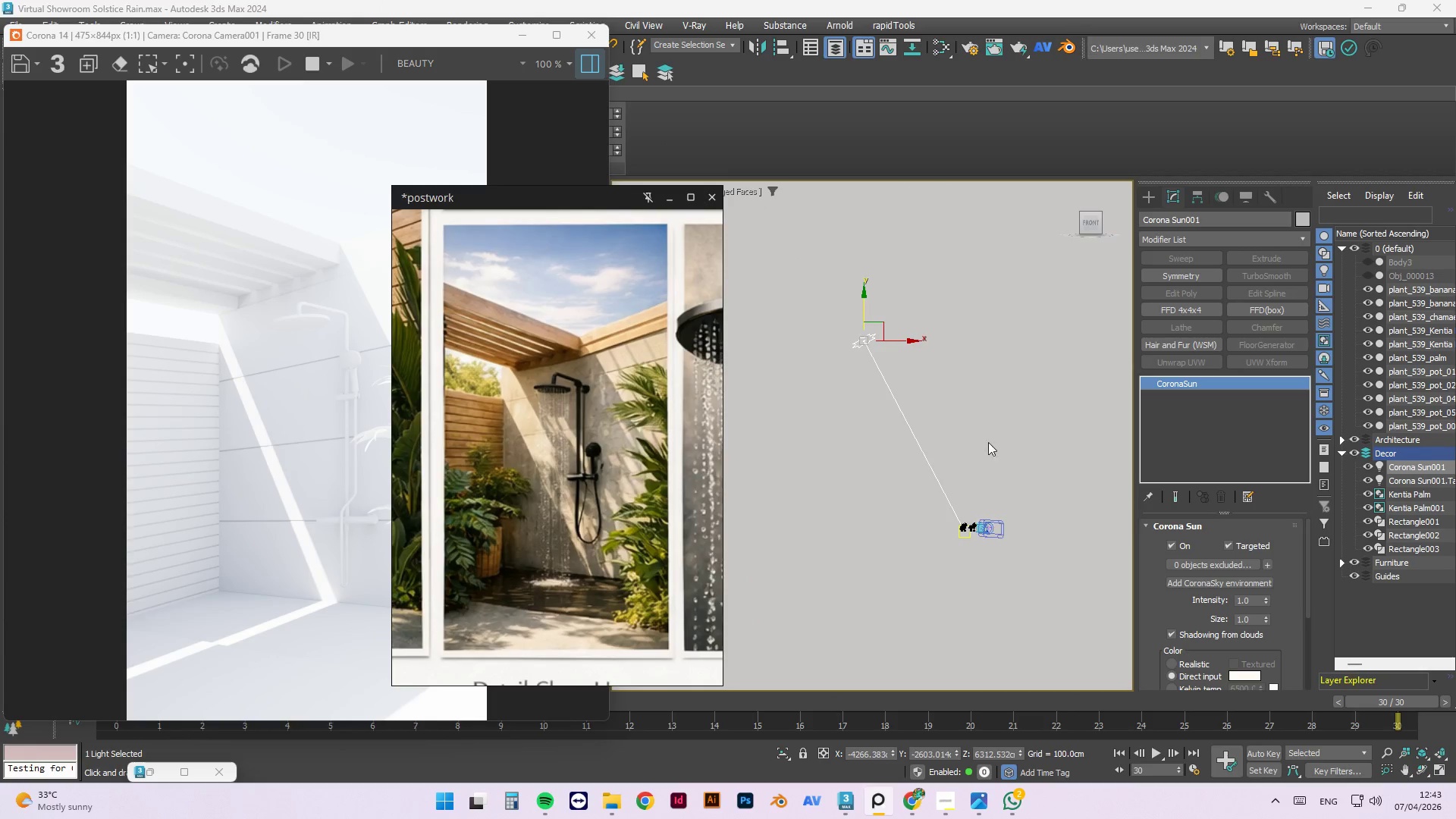 
key(T)
 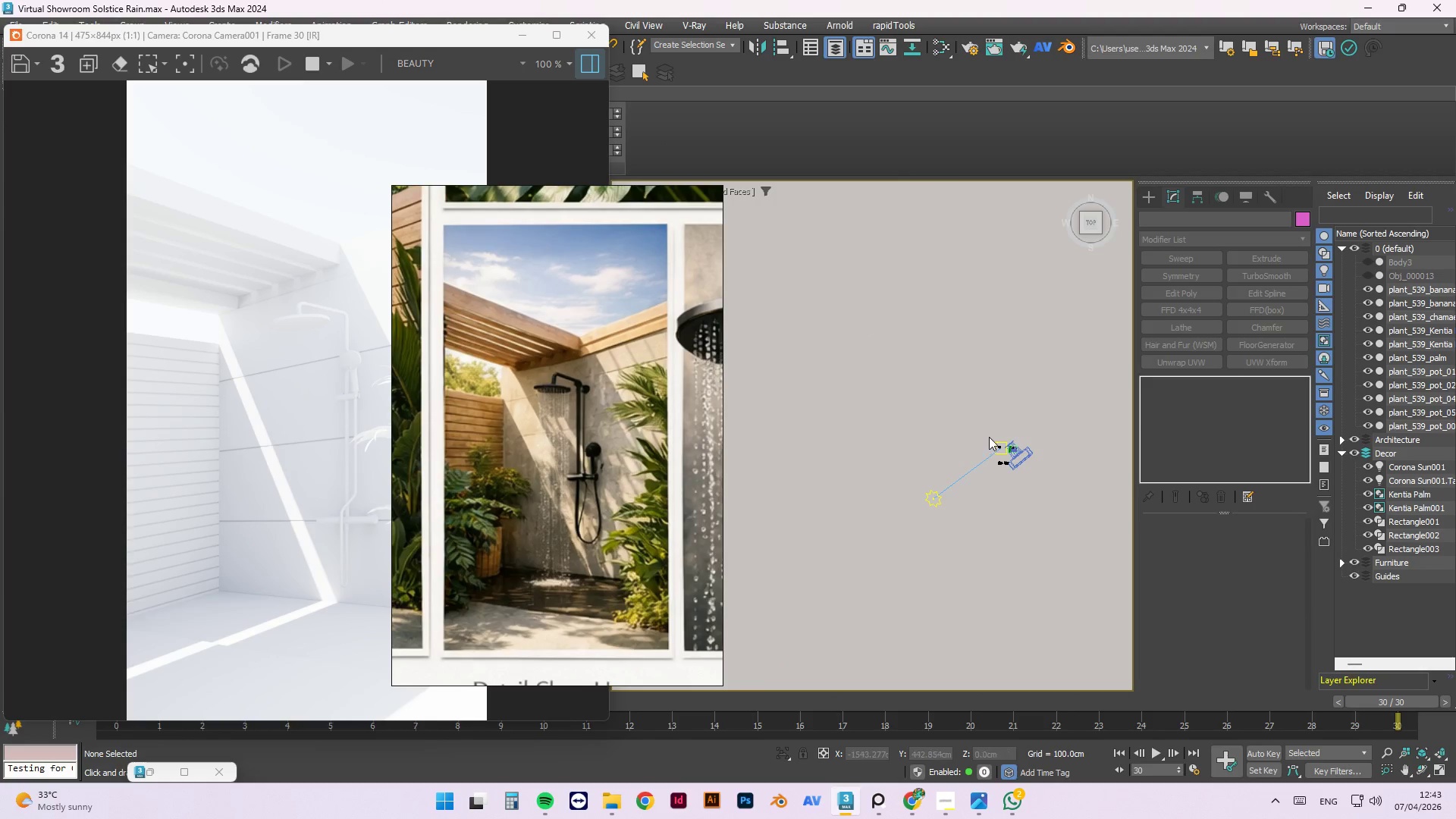 
scroll: coordinate [999, 459], scroll_direction: up, amount: 1.0
 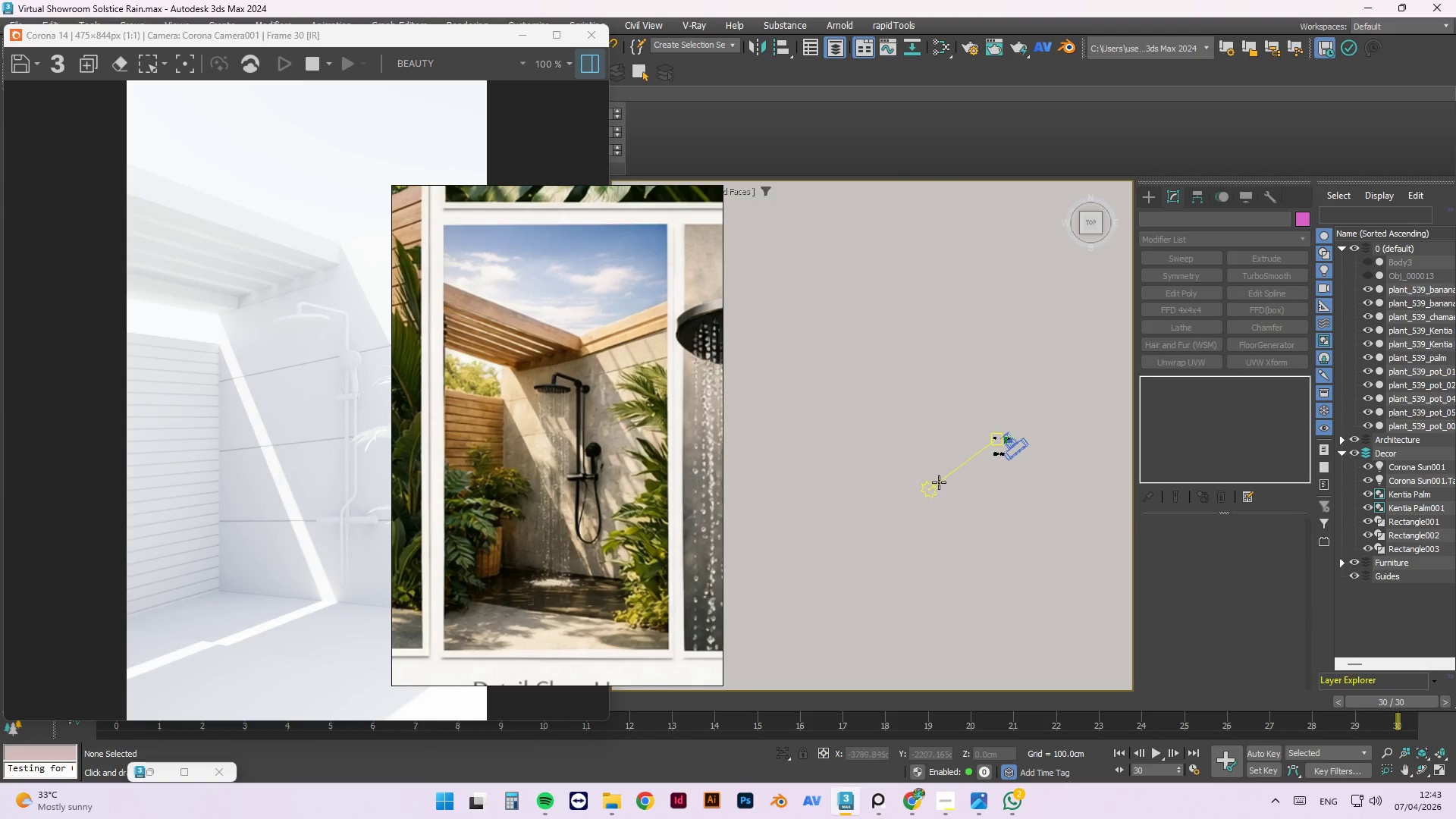 
left_click([936, 486])
 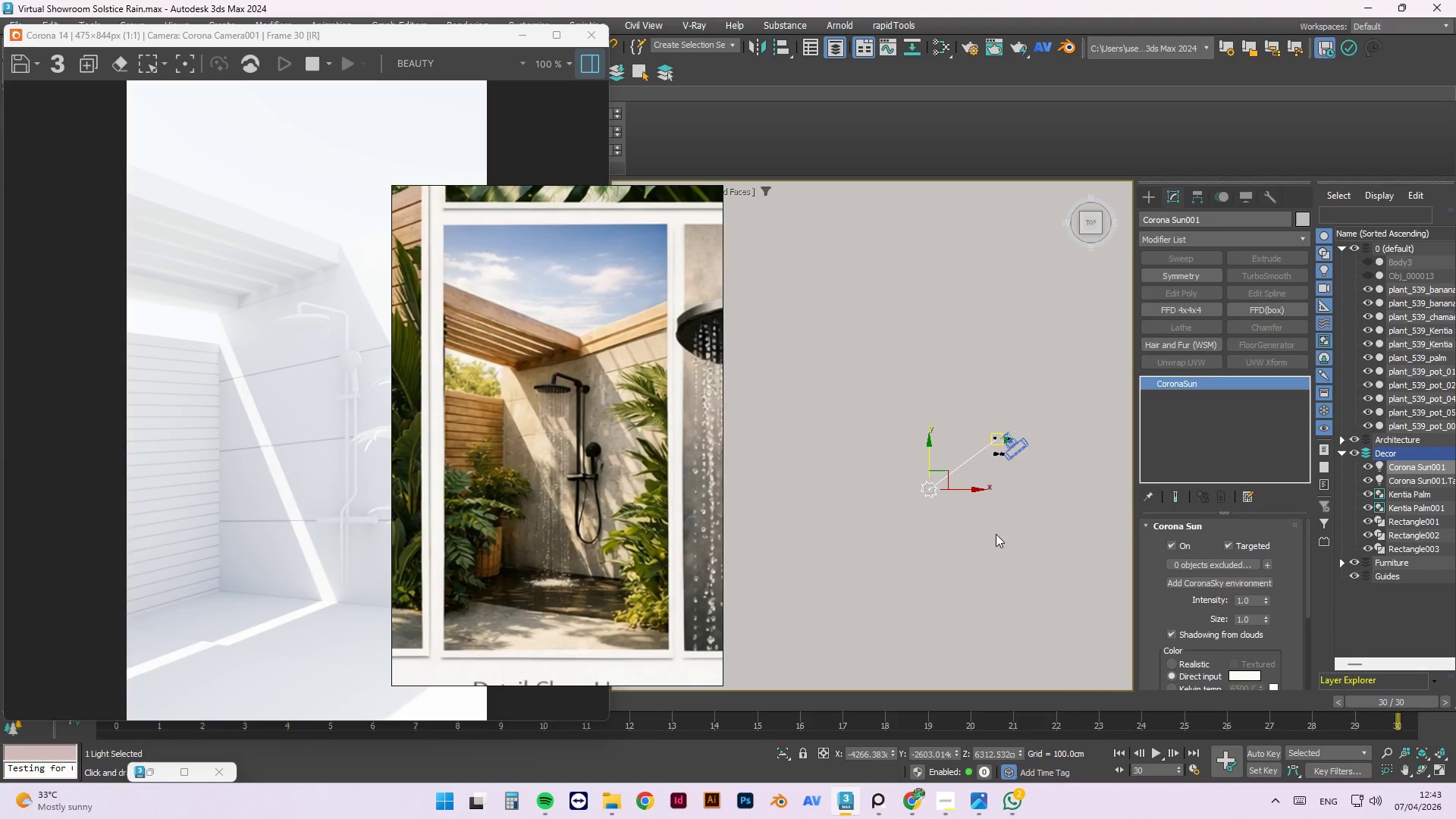 
hold_key(key=AltLeft, duration=0.78)
 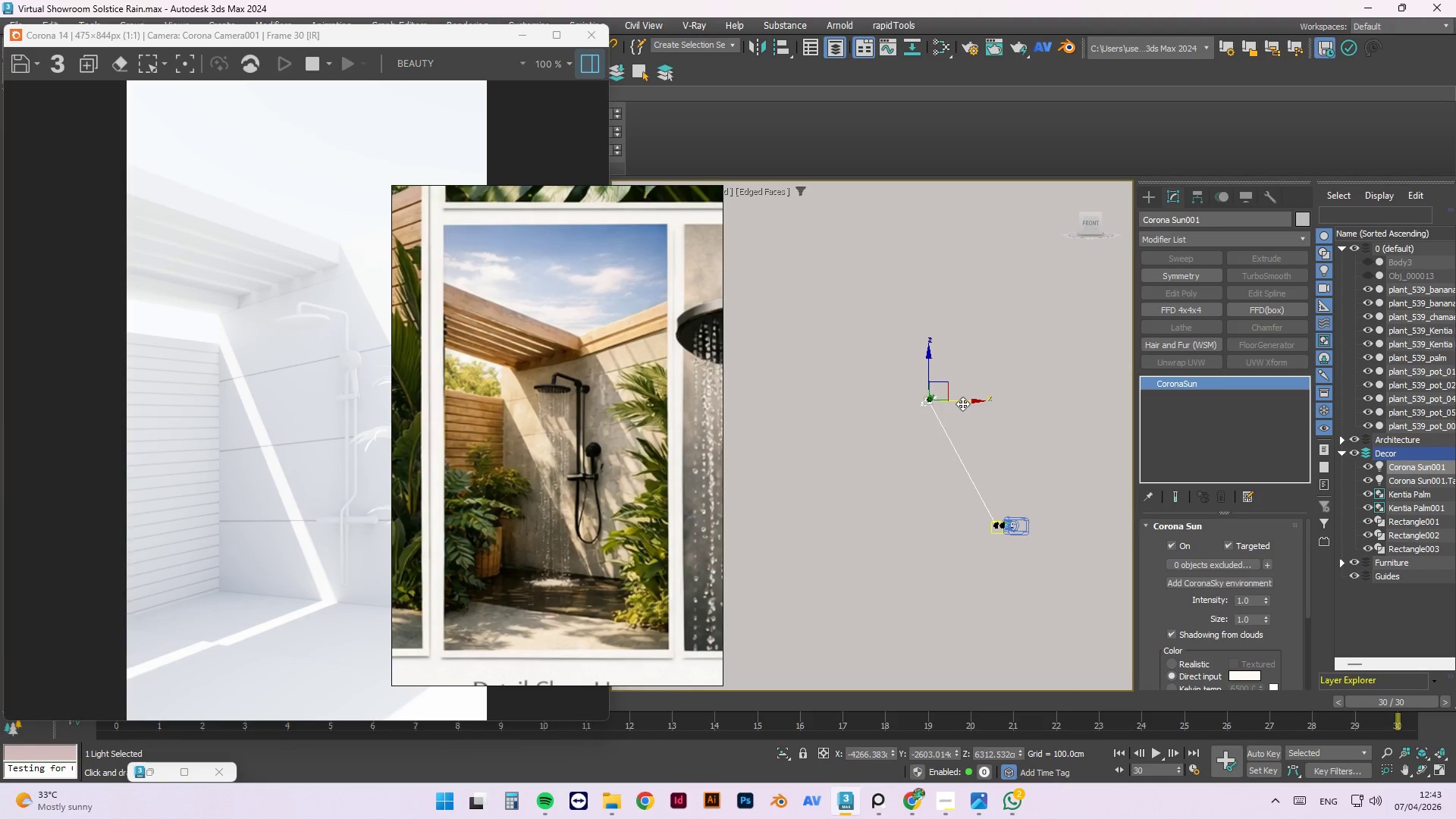 
left_click_drag(start_coordinate=[962, 403], to_coordinate=[983, 384])
 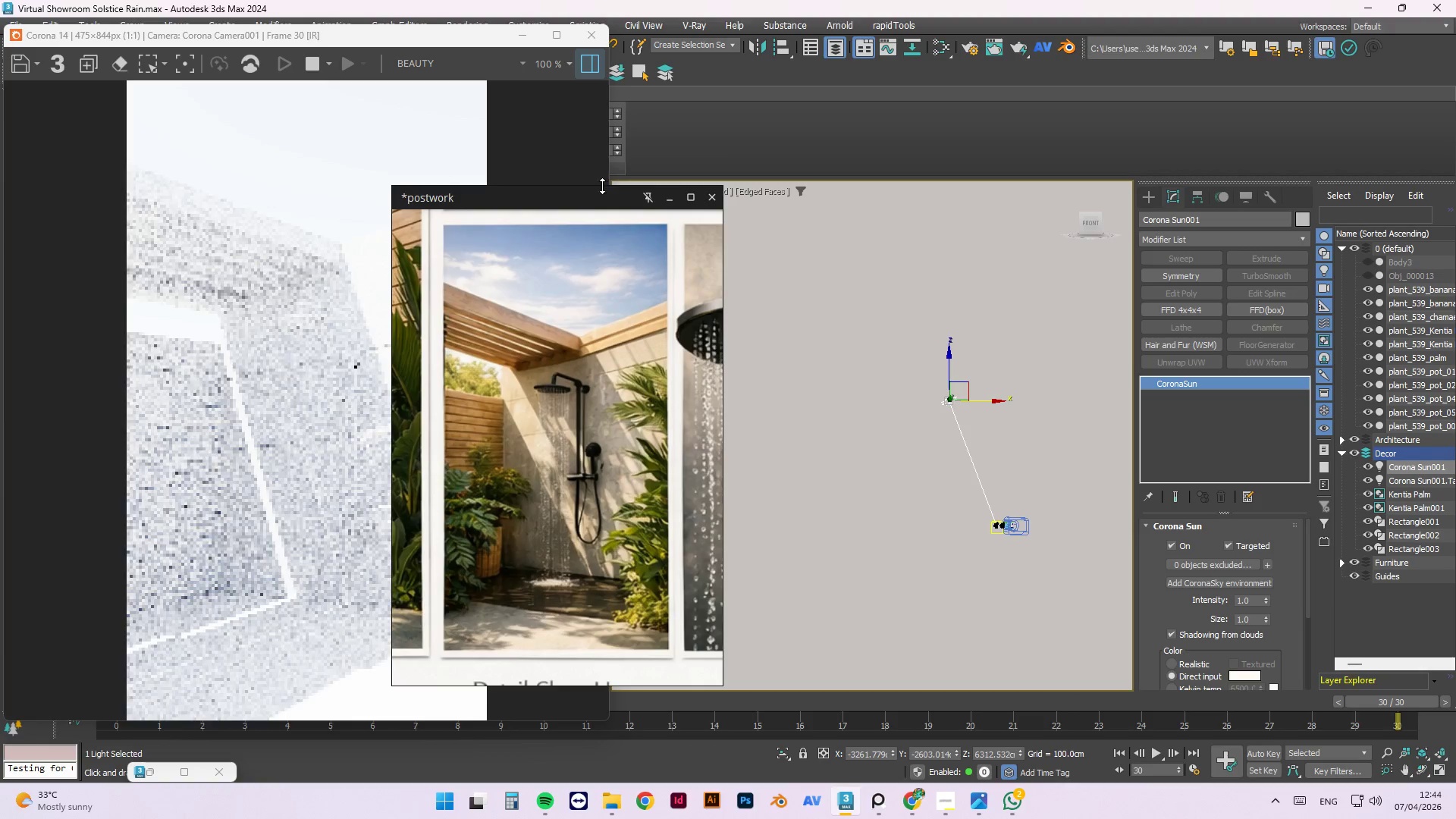 
left_click_drag(start_coordinate=[587, 199], to_coordinate=[724, 155])
 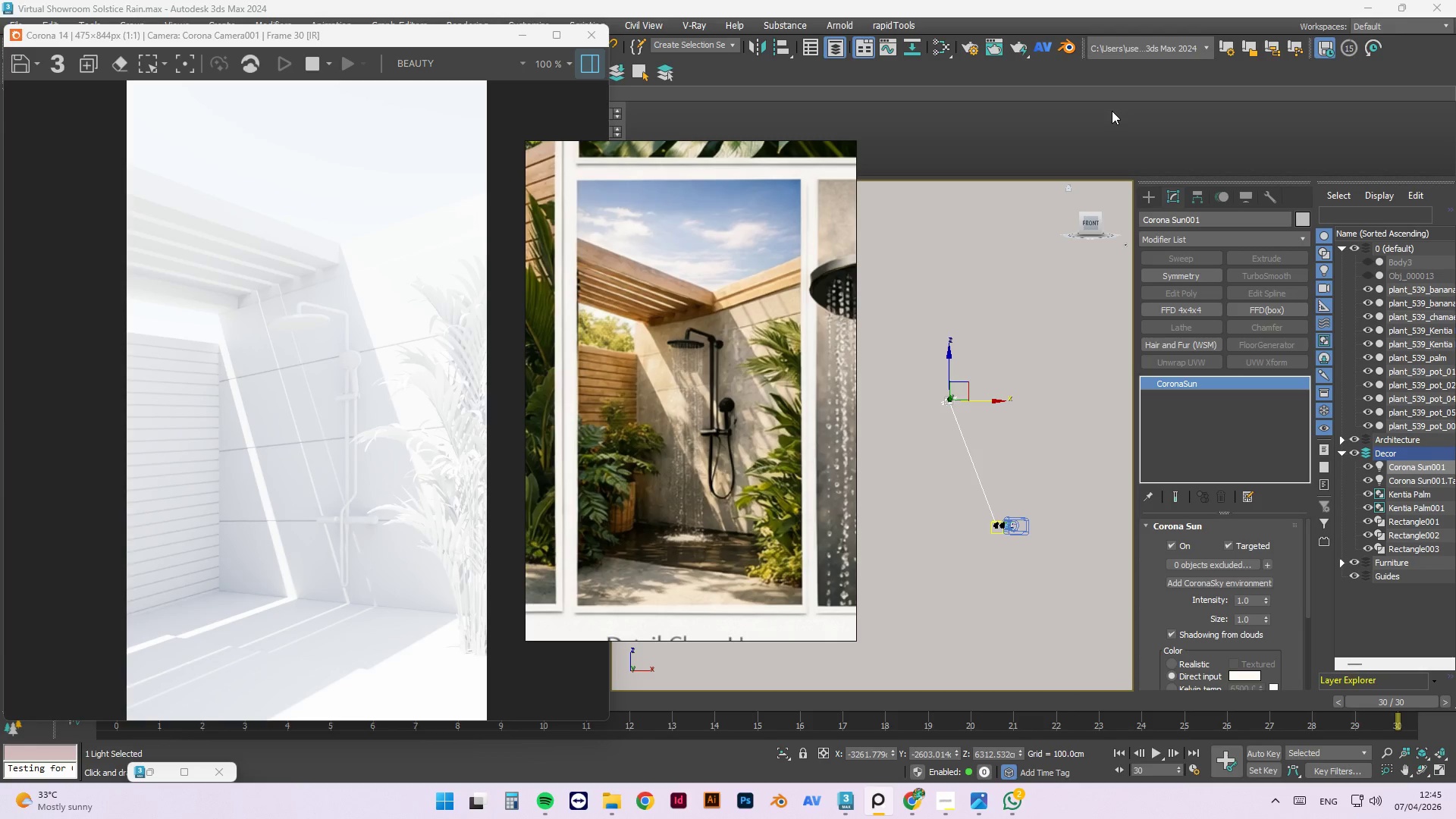 
wait(59.97)
 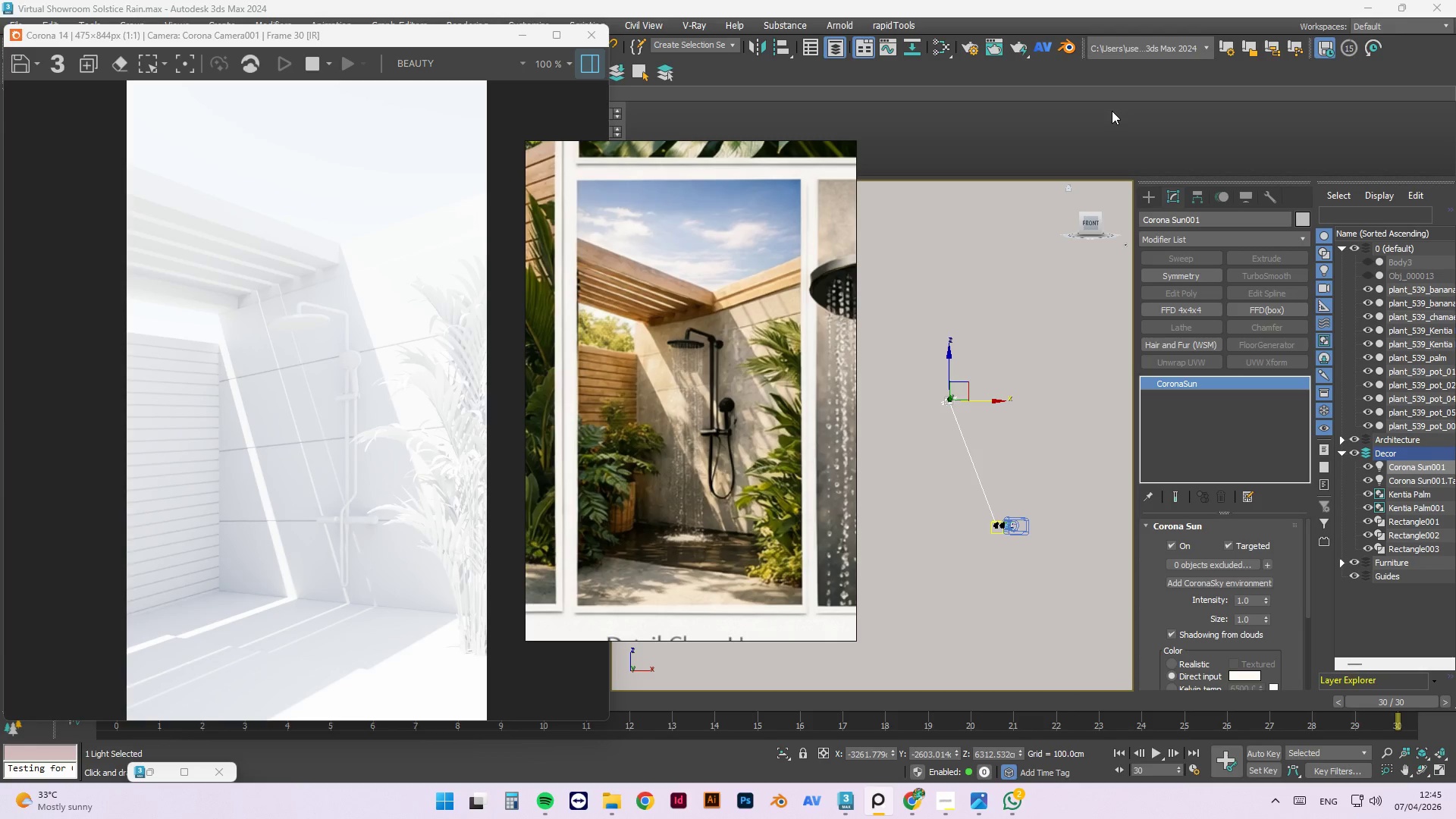 
scroll: coordinate [995, 428], scroll_direction: up, amount: 1.0
 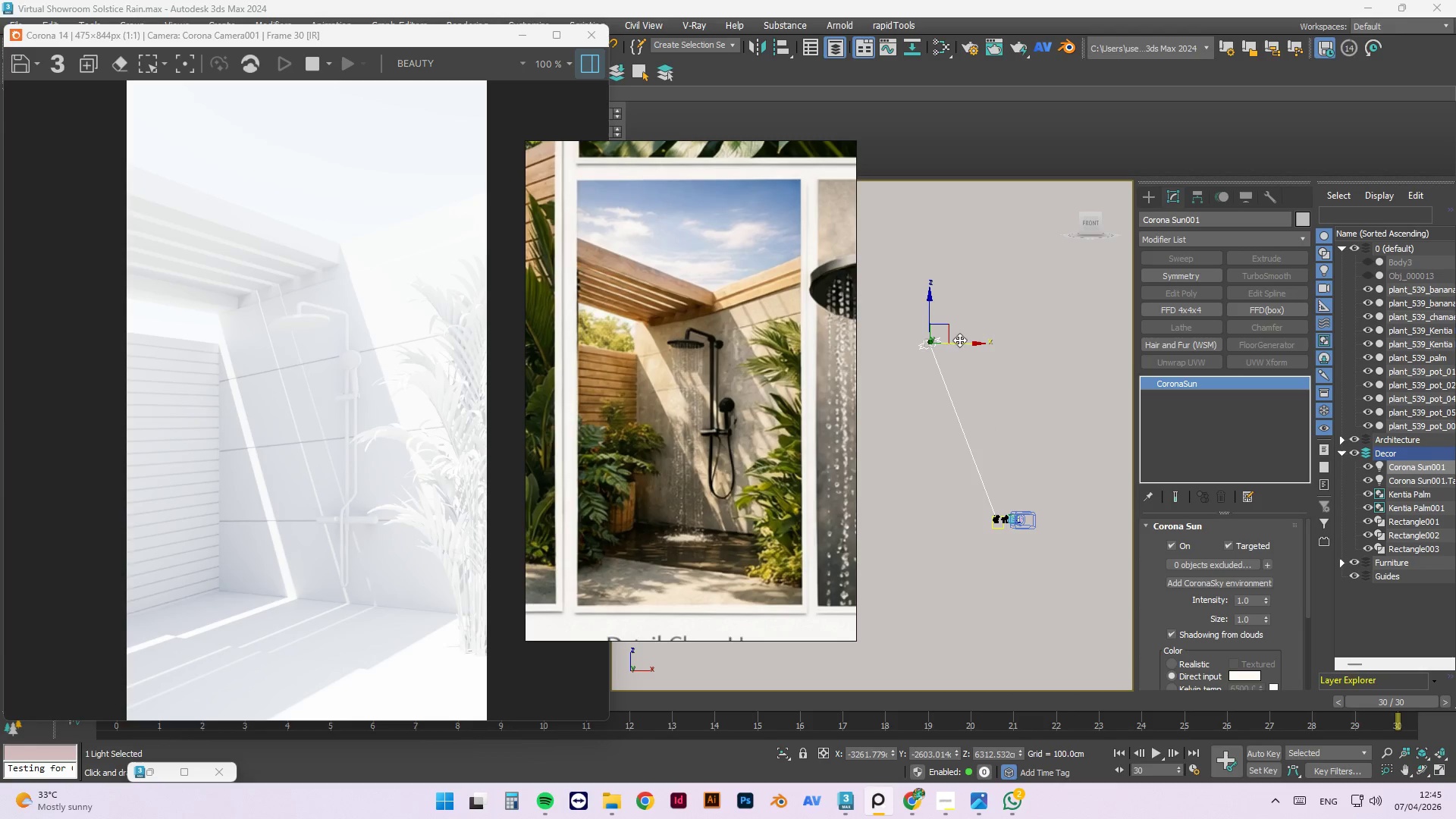 
hold_key(key=AltLeft, duration=1.5)
 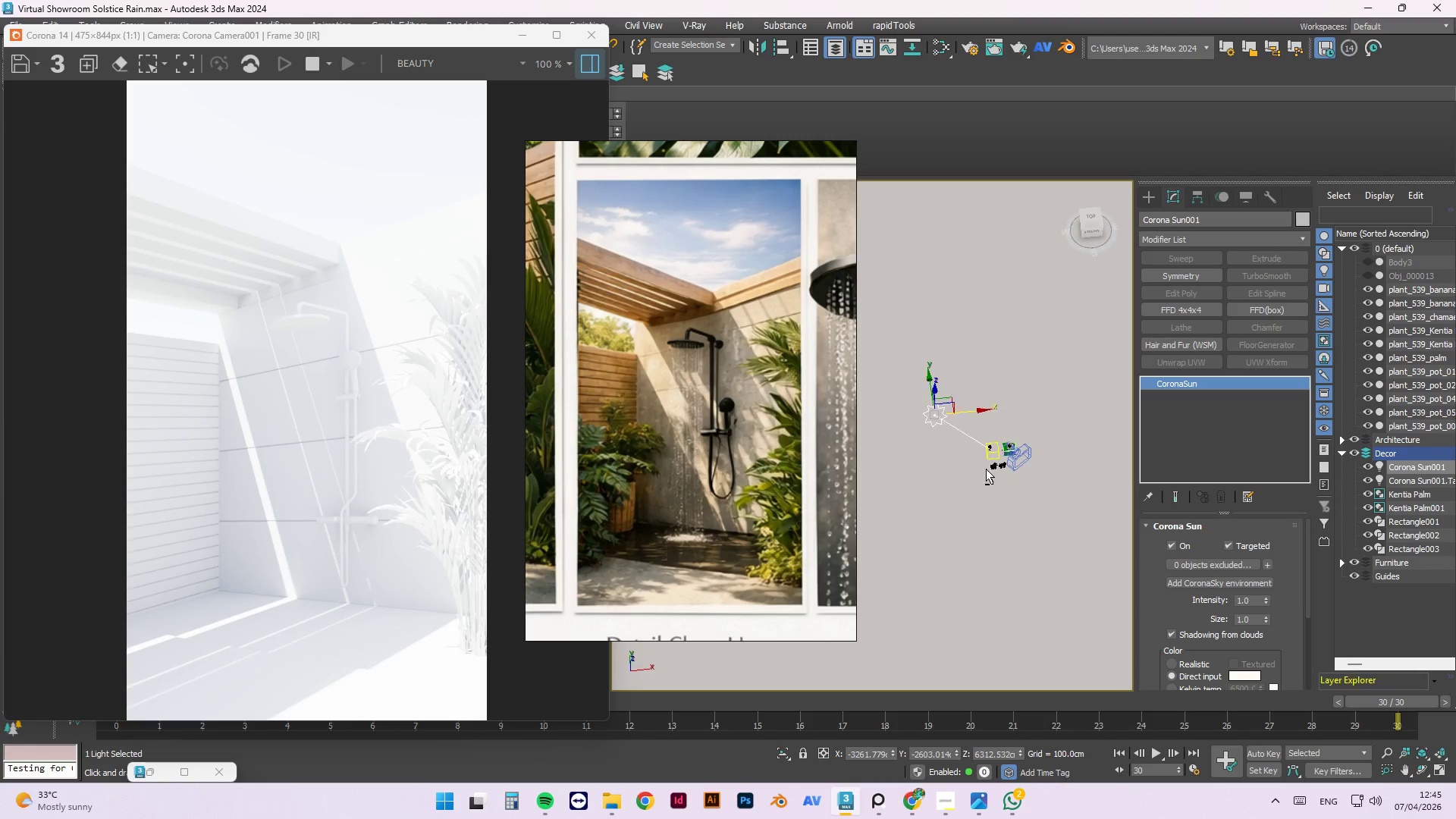 
hold_key(key=AltLeft, duration=1.51)
 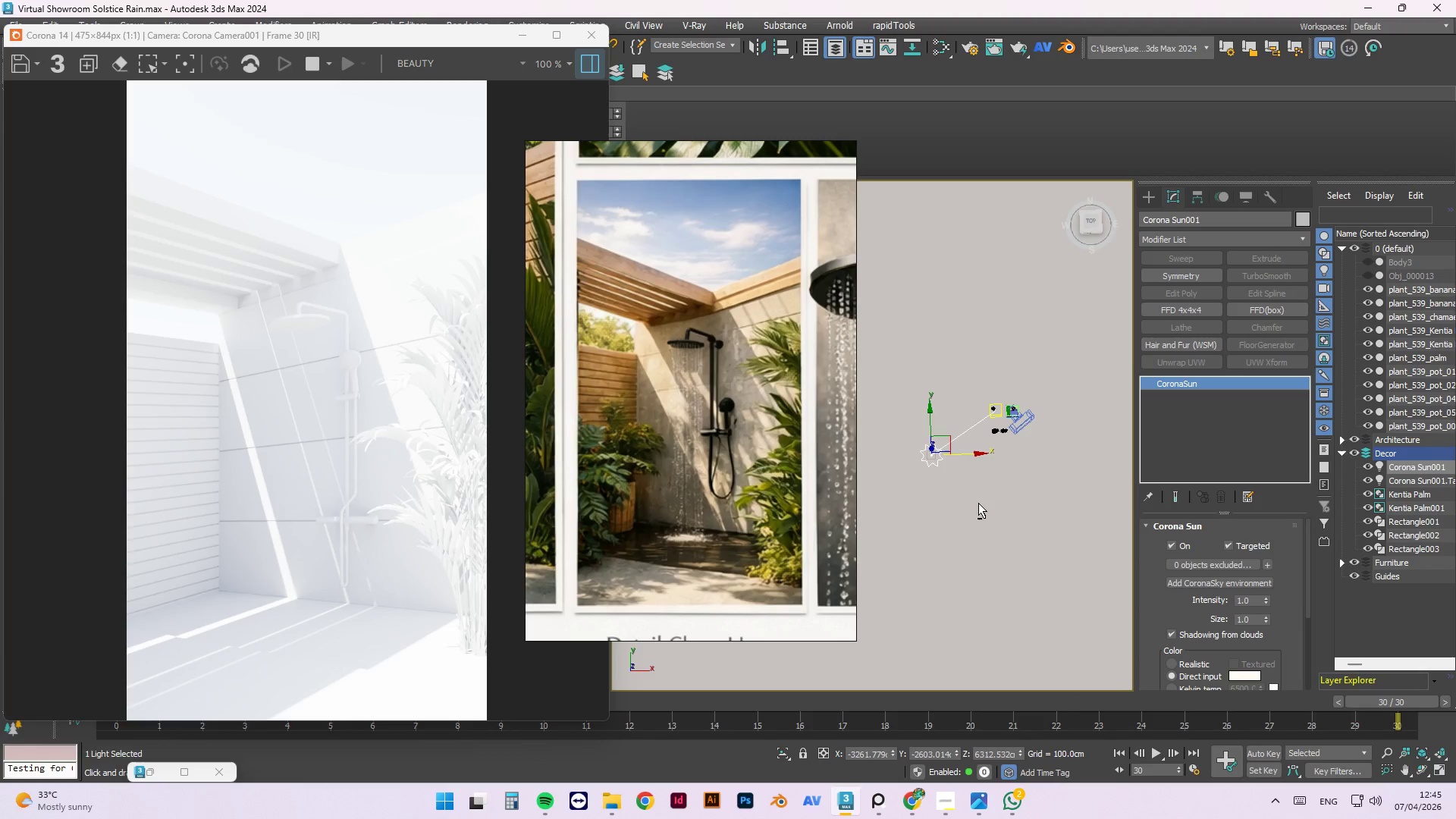 
hold_key(key=AltLeft, duration=1.5)
 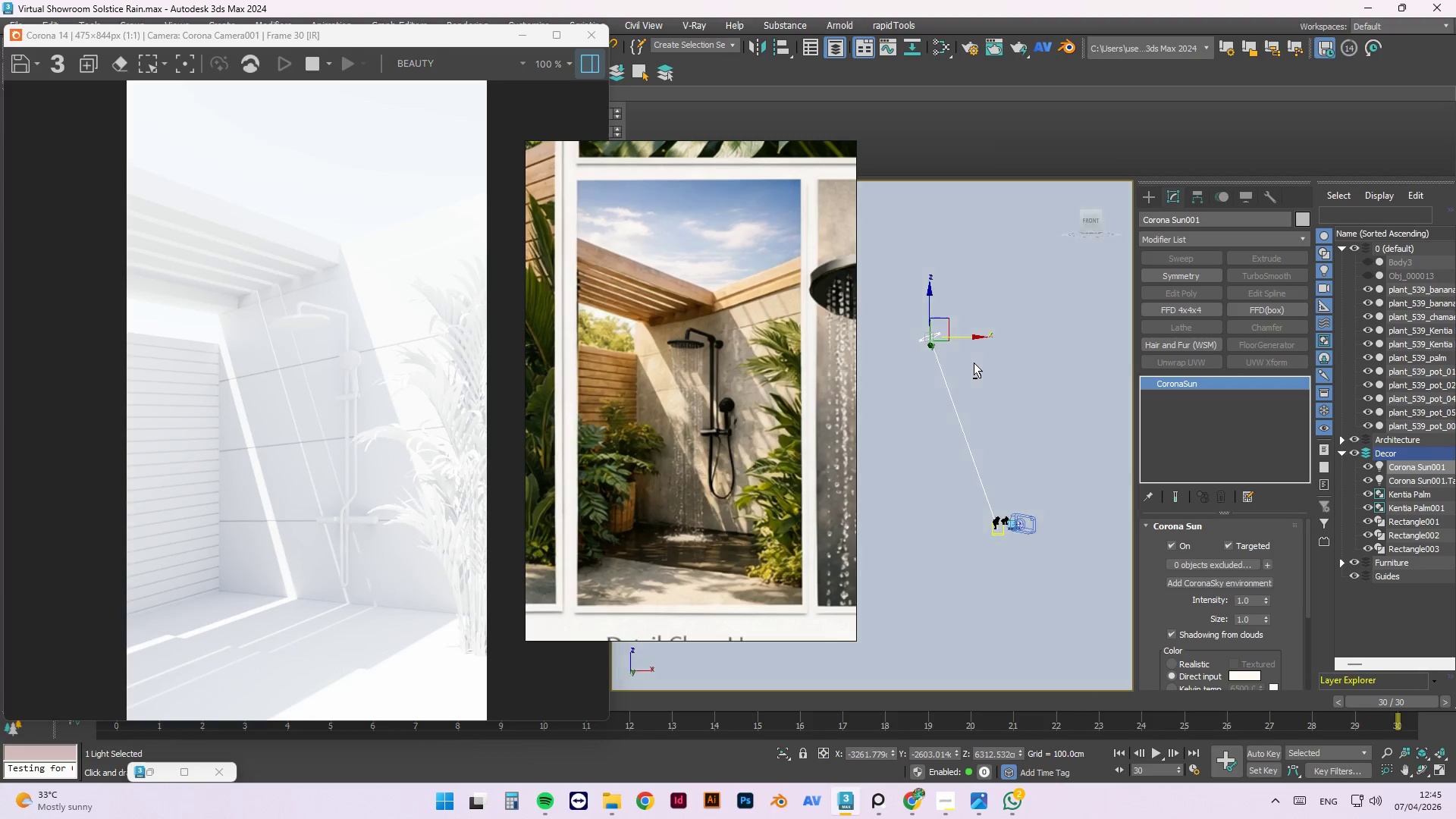 
hold_key(key=AltLeft, duration=1.5)
 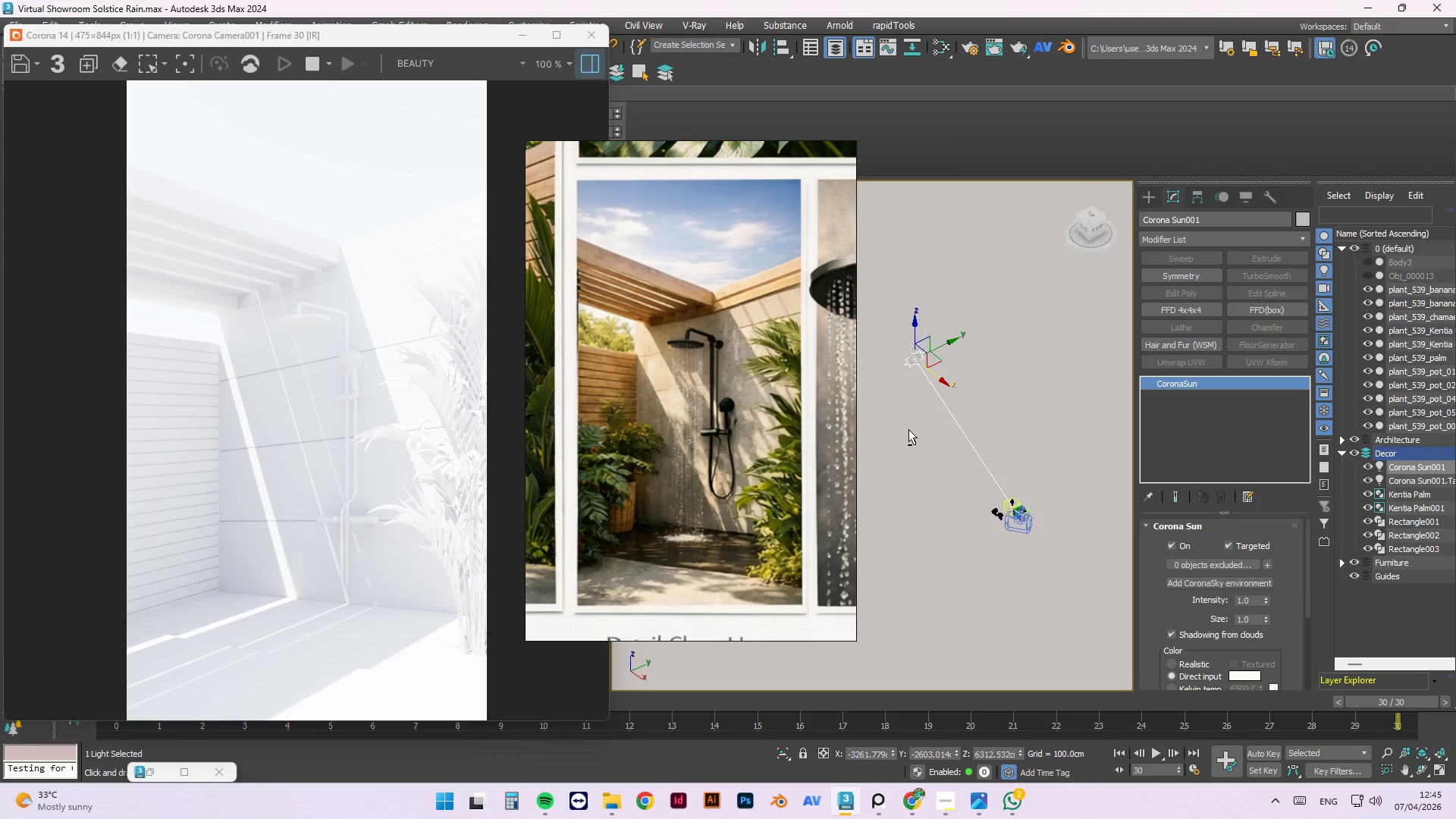 
hold_key(key=AltLeft, duration=1.11)
 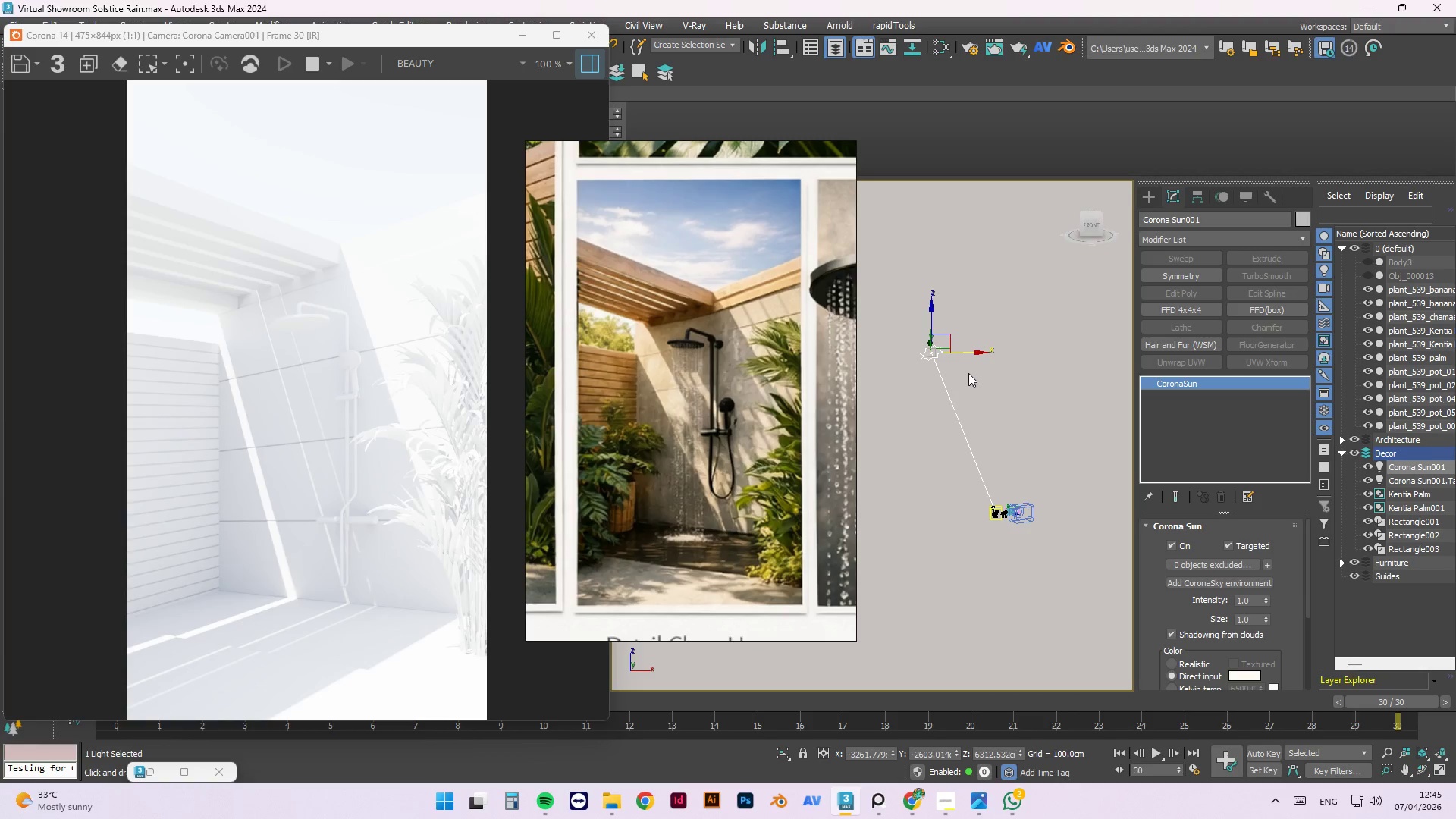 
type(df)
 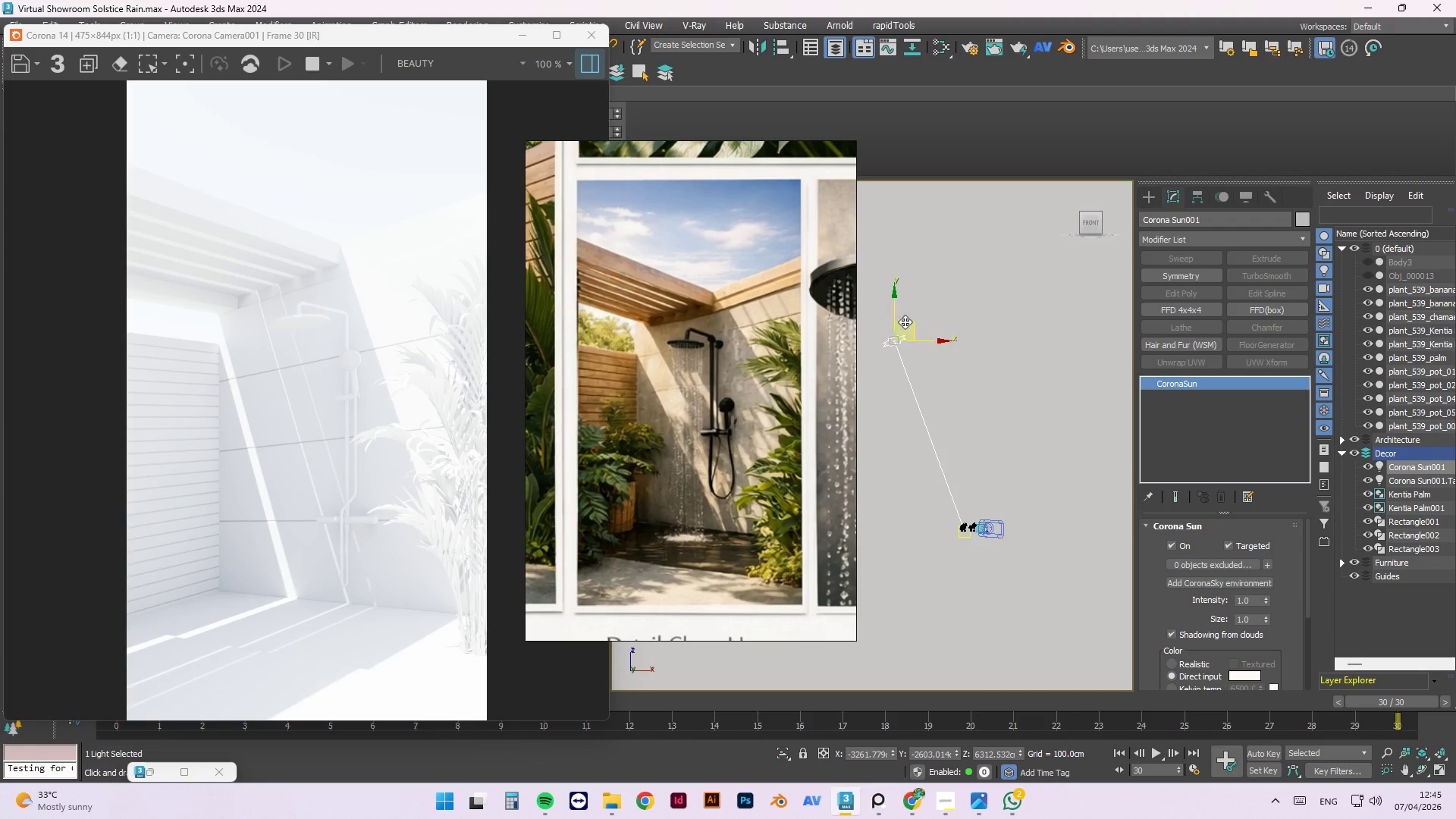 
left_click_drag(start_coordinate=[934, 344], to_coordinate=[945, 349])
 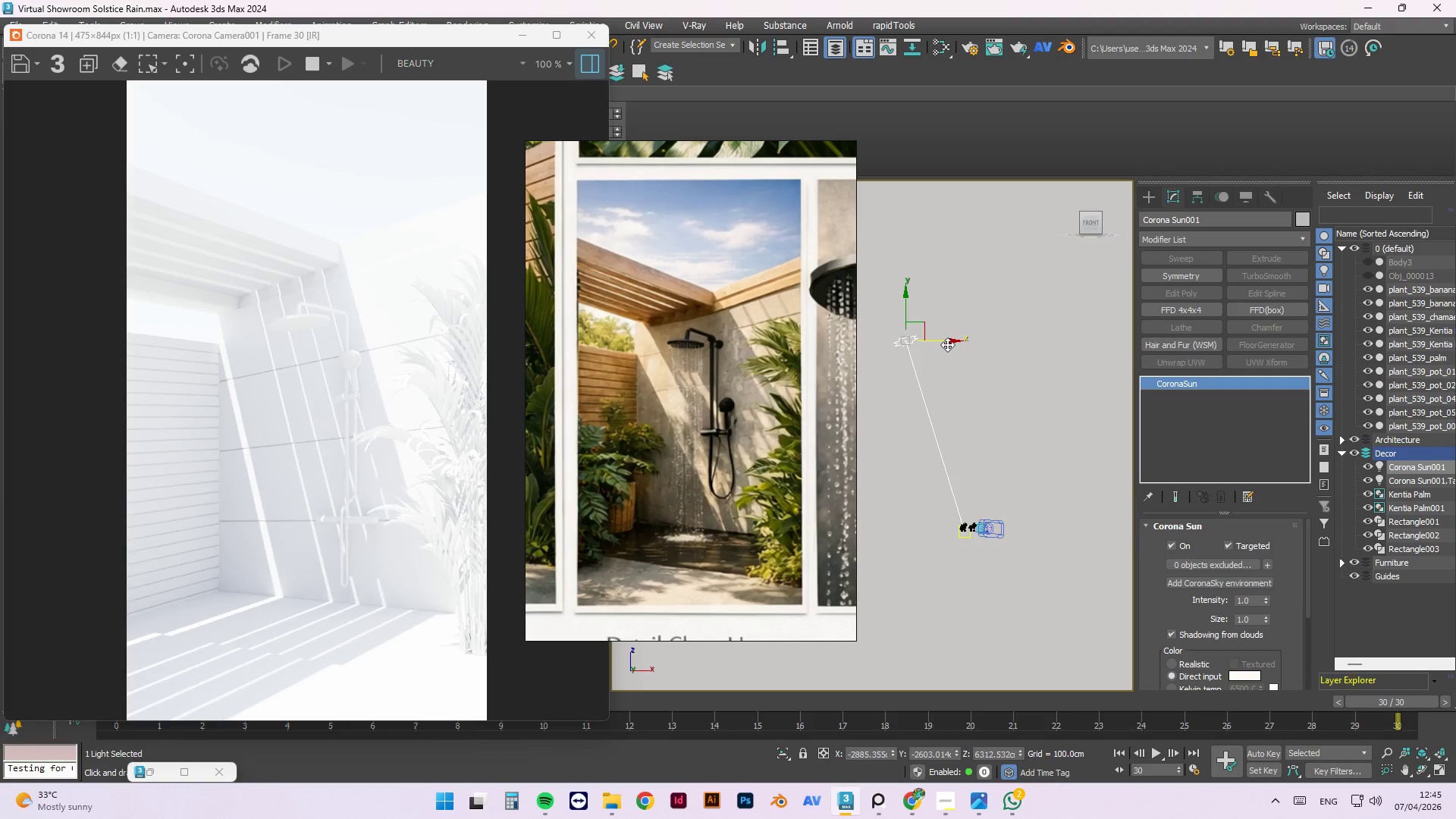 
wait(16.28)
 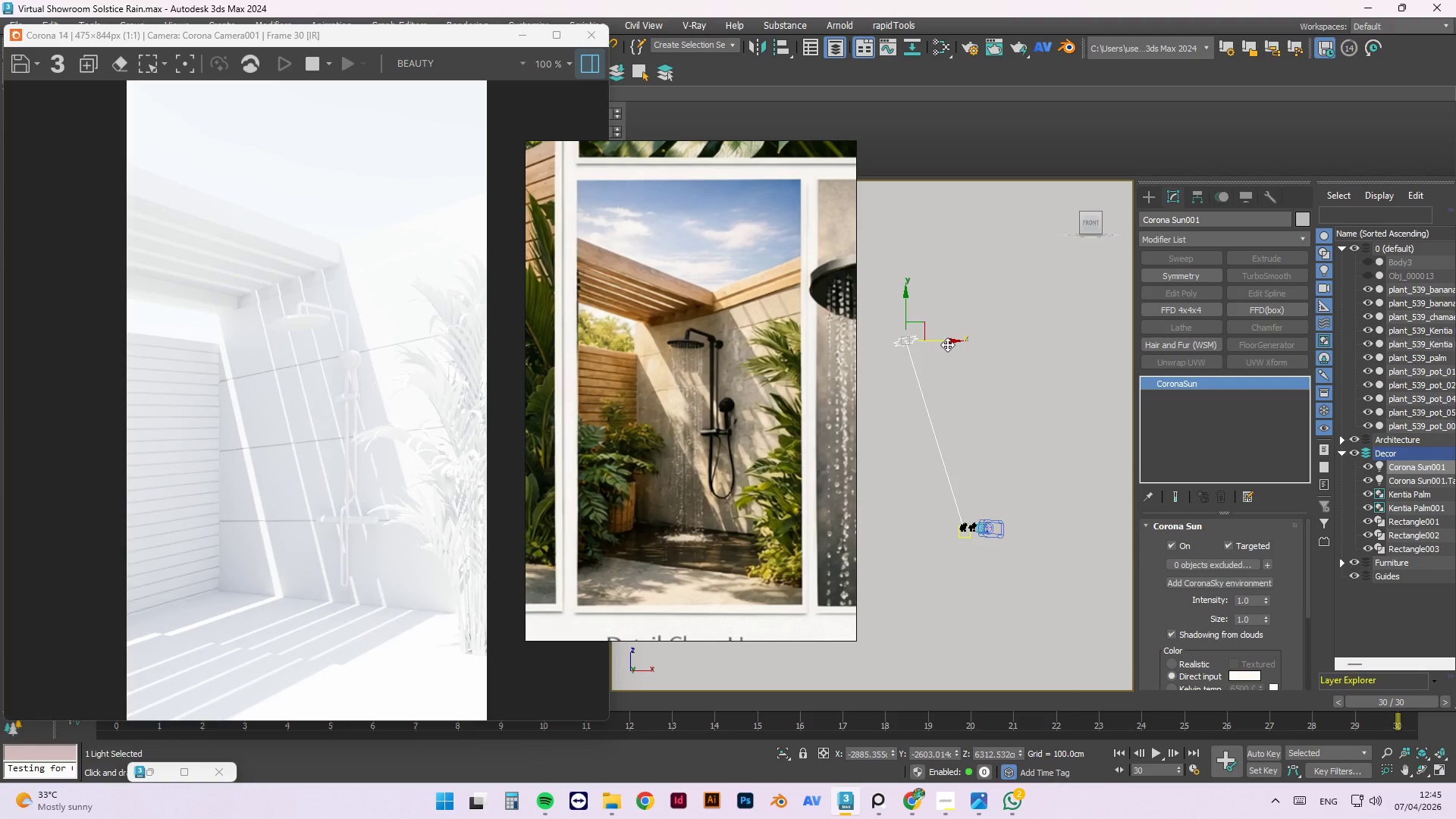 
scroll: coordinate [947, 344], scroll_direction: up, amount: 1.0
 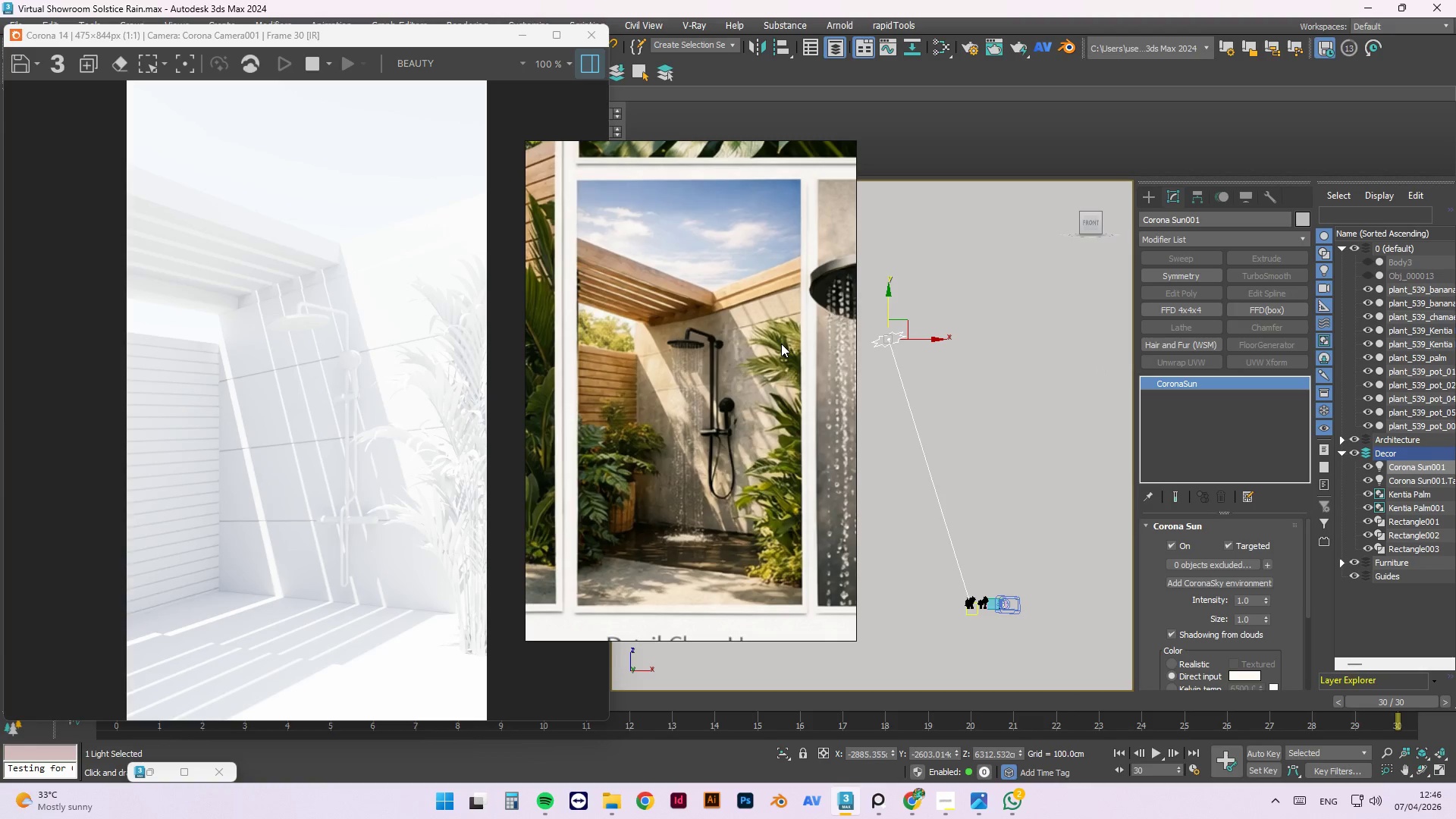 
wait(22.05)
 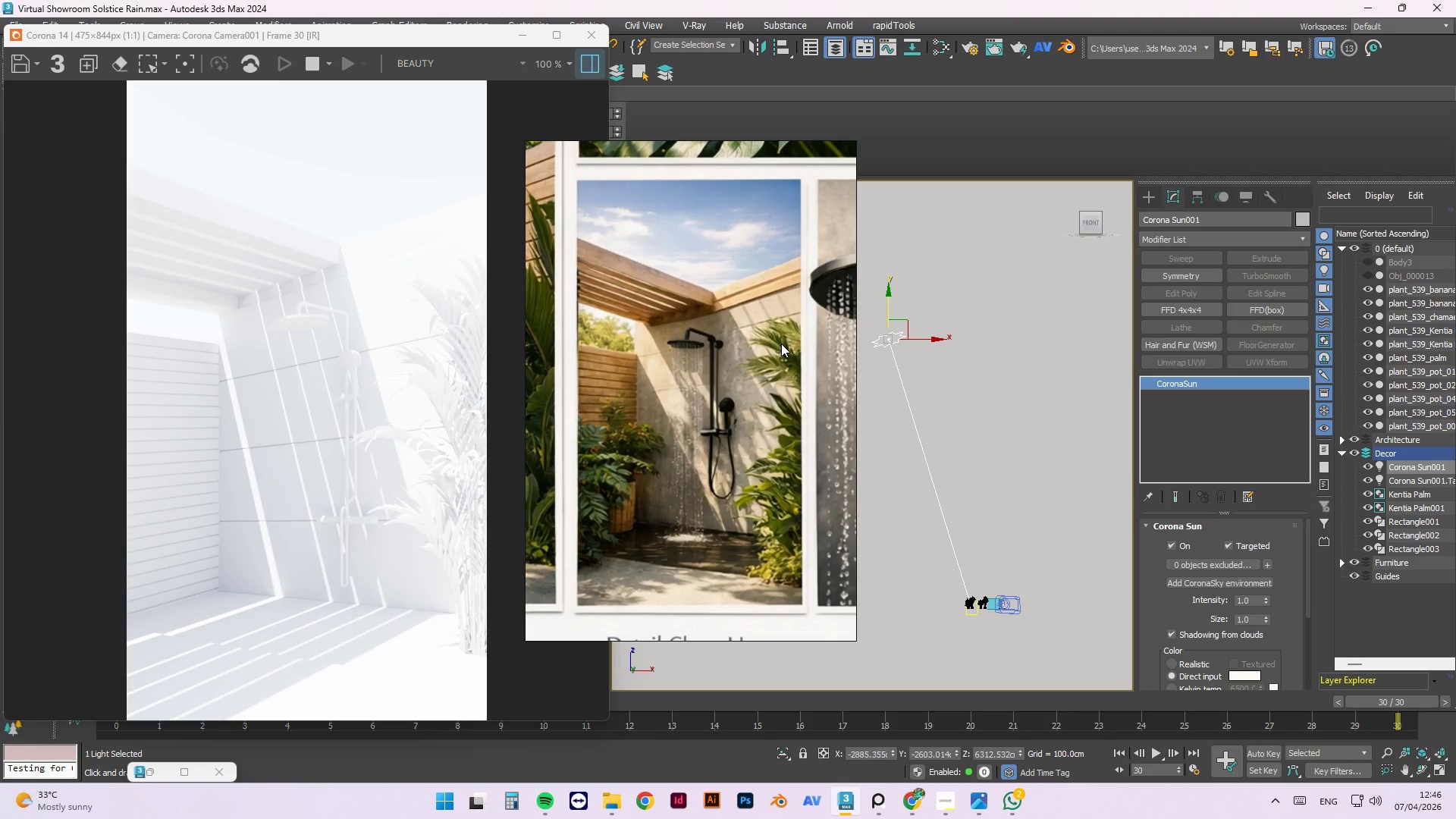 
left_click_drag(start_coordinate=[923, 342], to_coordinate=[879, 331])
 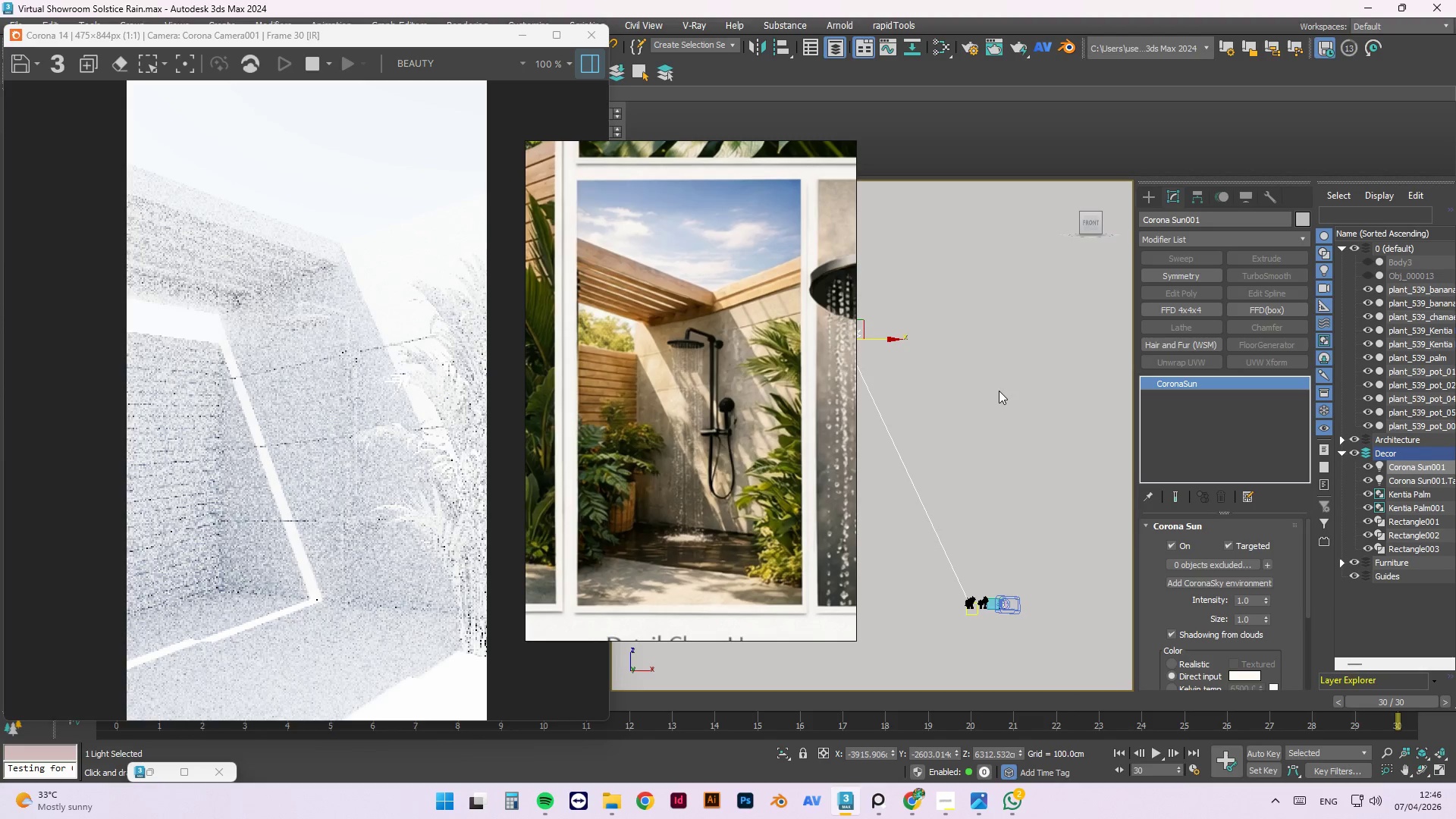 
left_click([999, 391])
 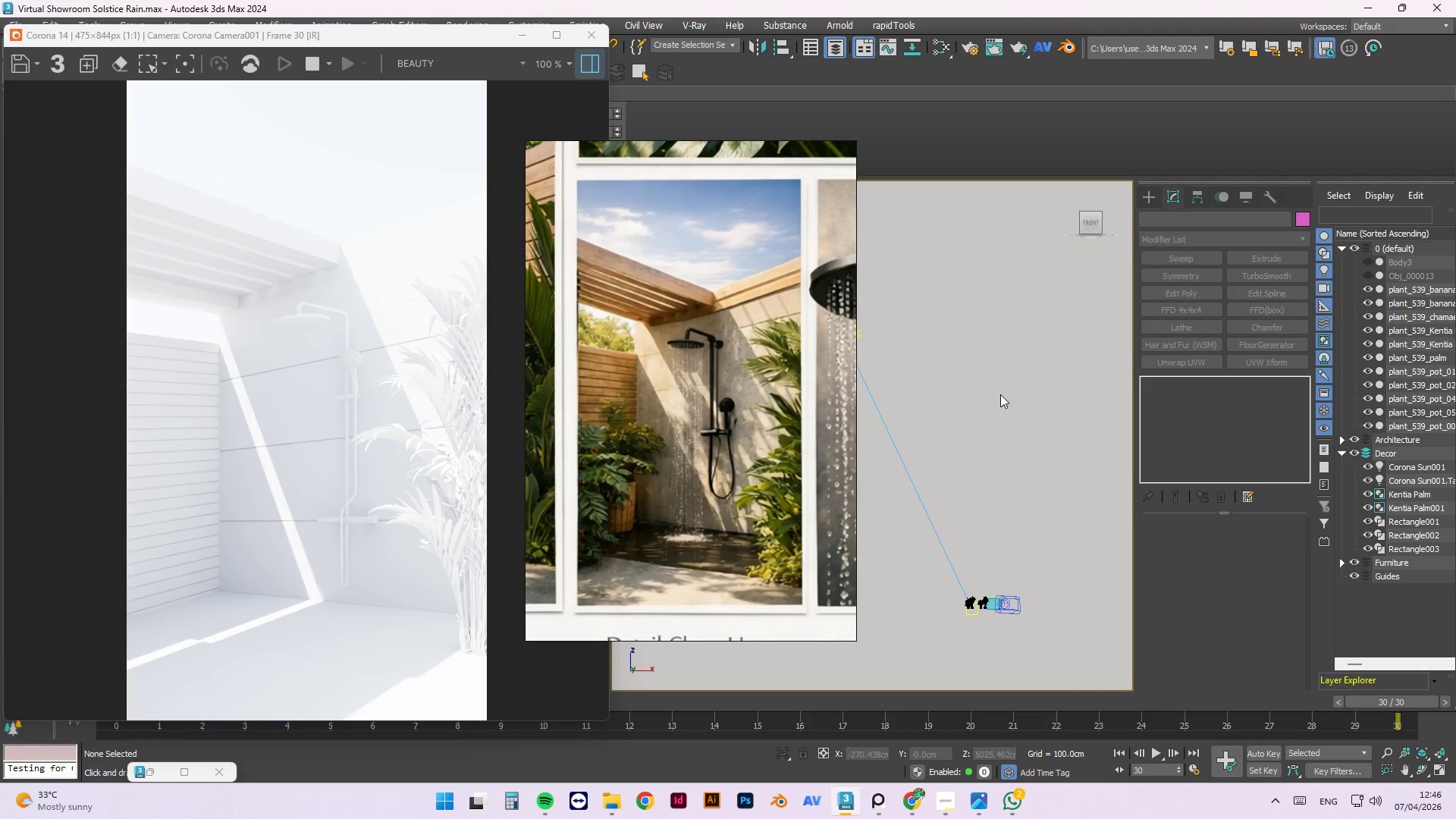 
wait(15.47)
 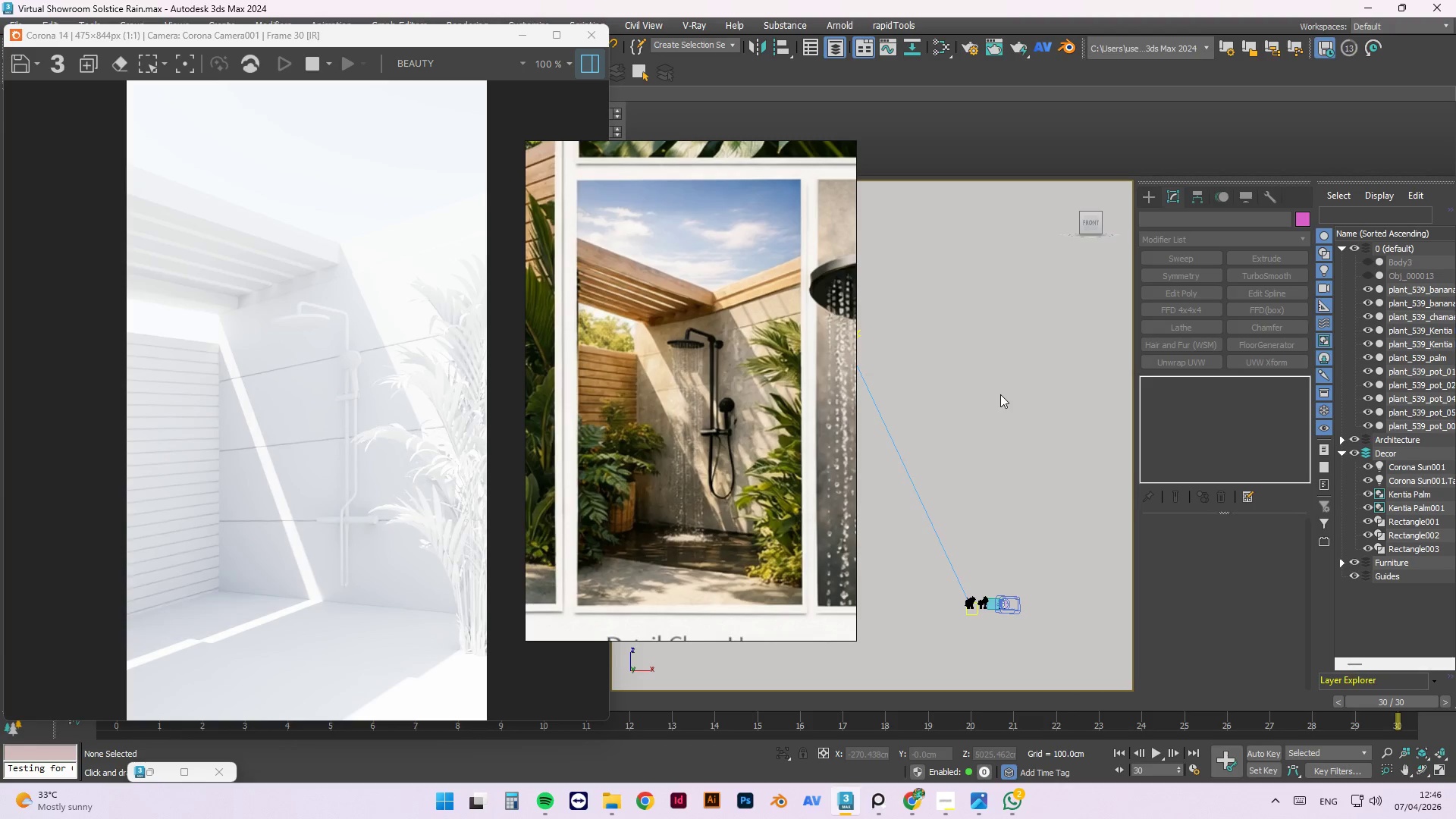 
left_click([939, 373])
 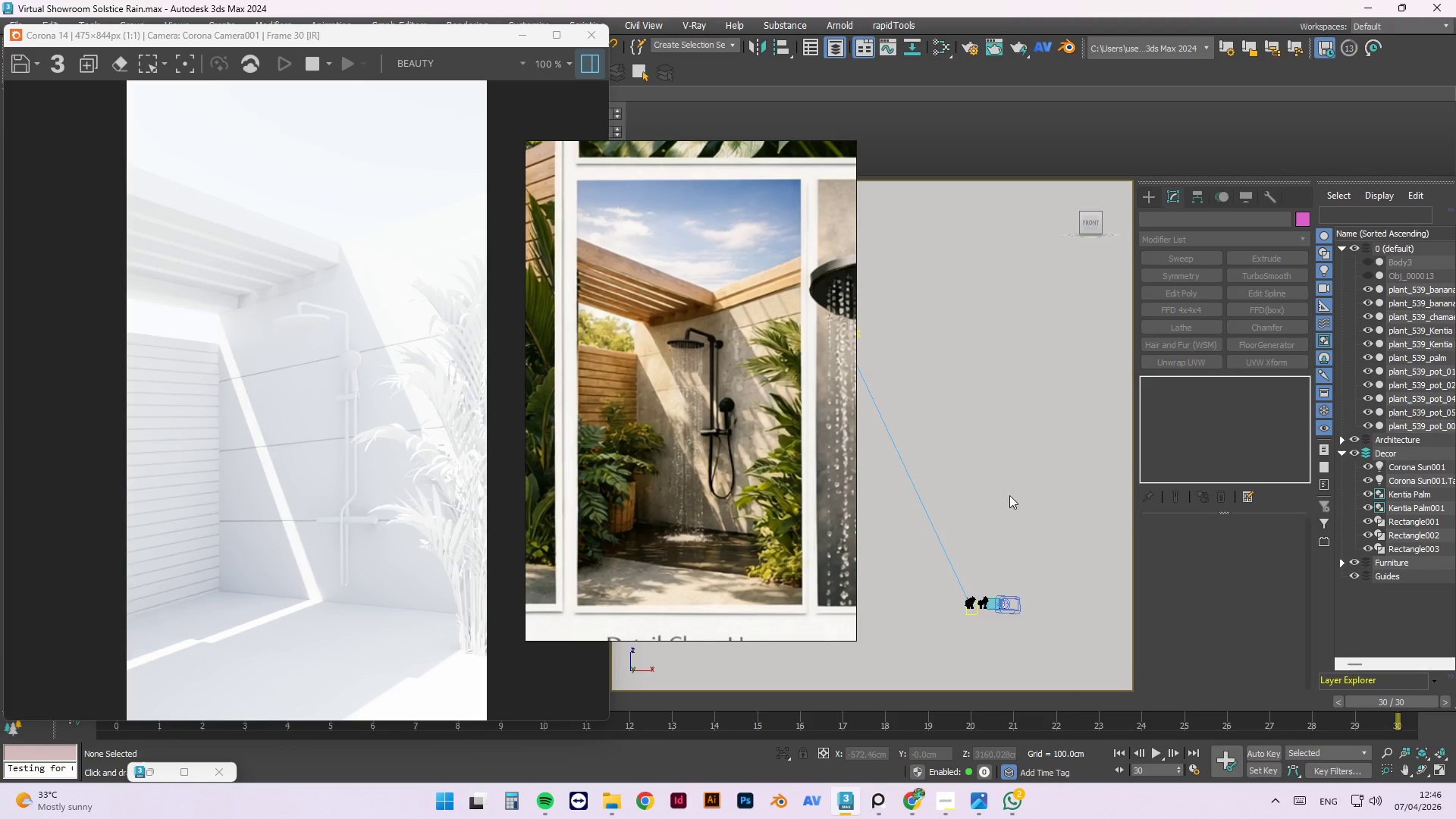 
hold_key(key=AltLeft, duration=1.5)
 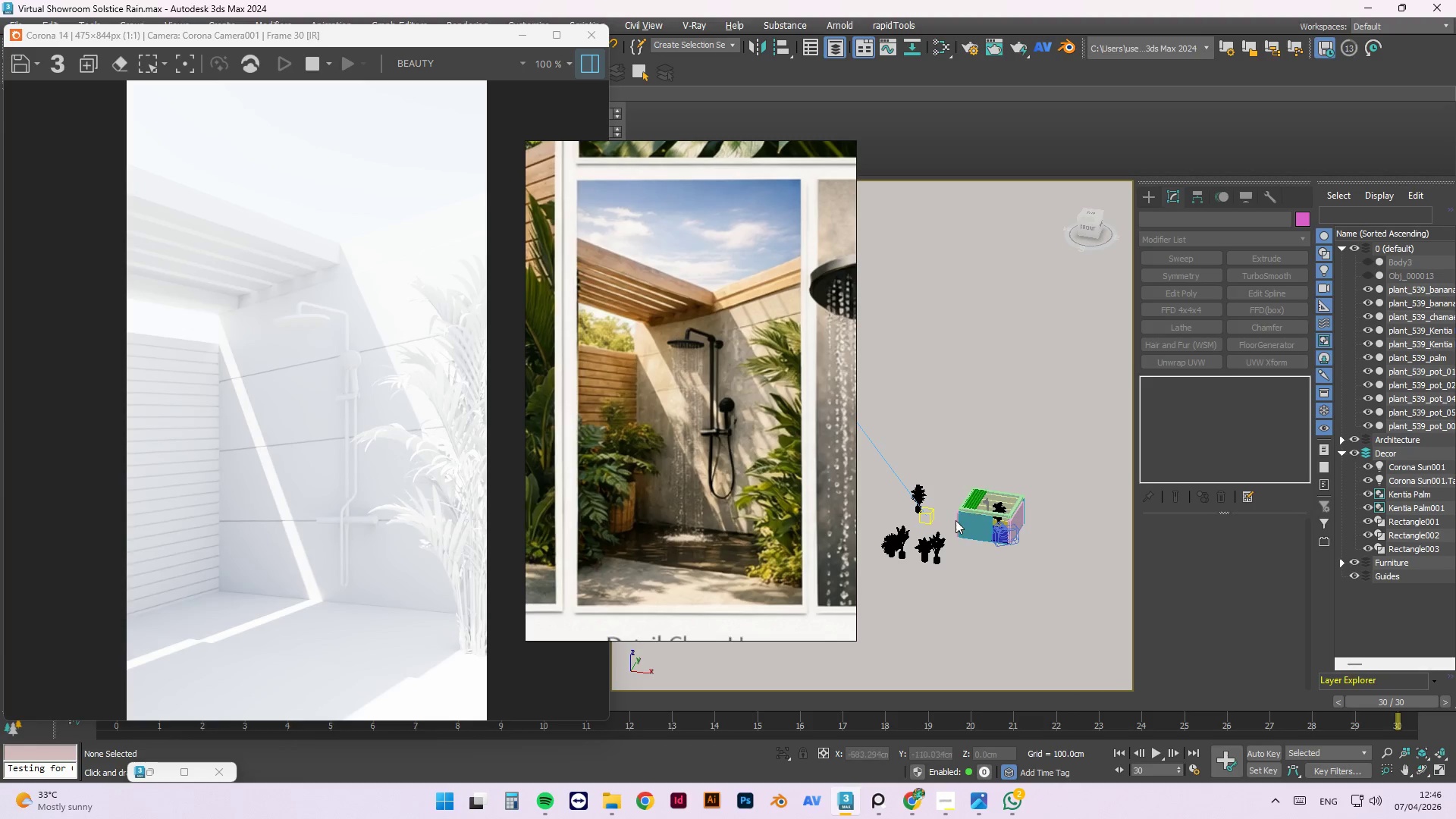 
scroll: coordinate [993, 463], scroll_direction: up, amount: 5.0
 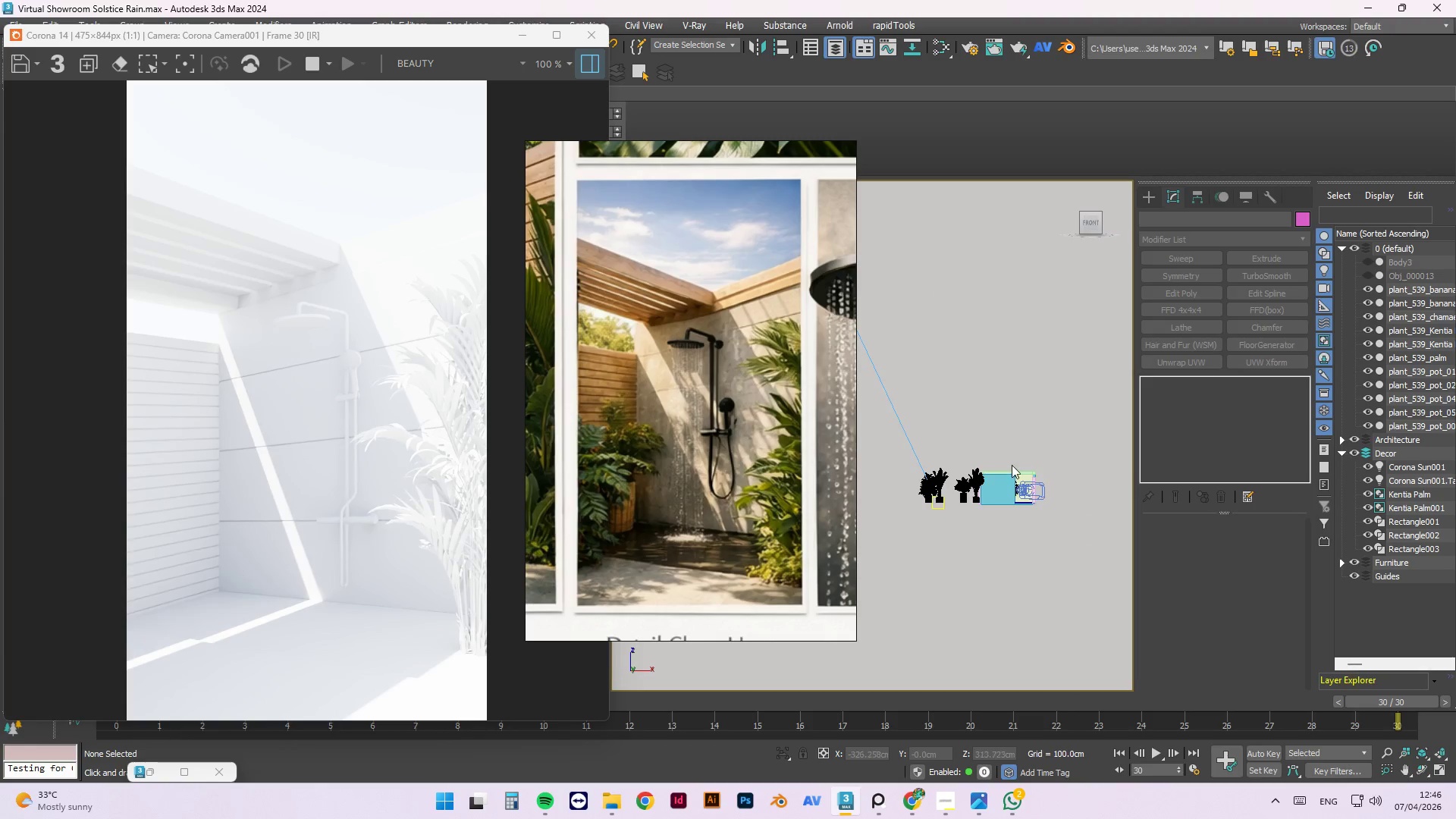 
hold_key(key=AltLeft, duration=0.45)
 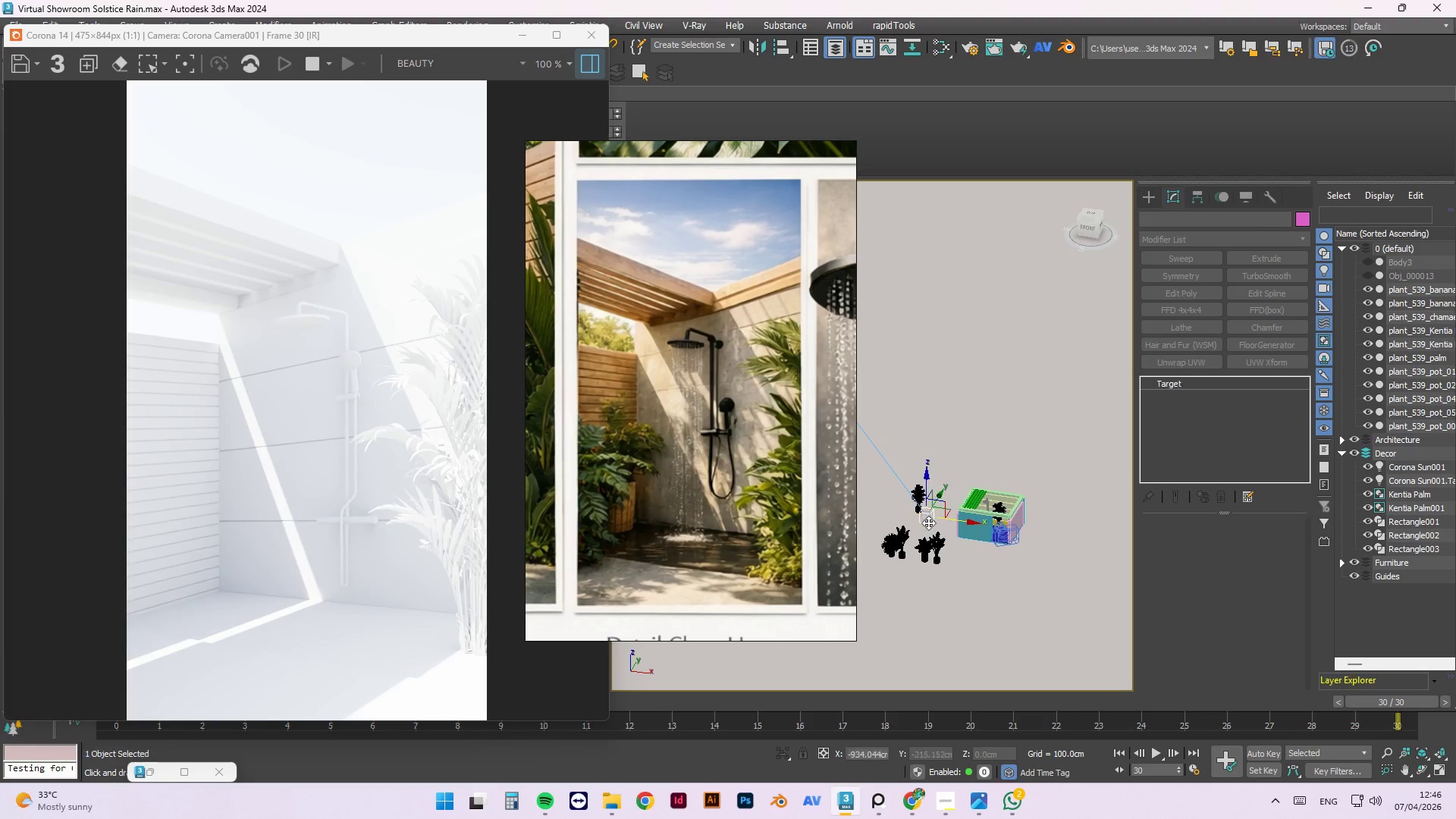 
hold_key(key=AltLeft, duration=20.08)
left_click([928, 522])
 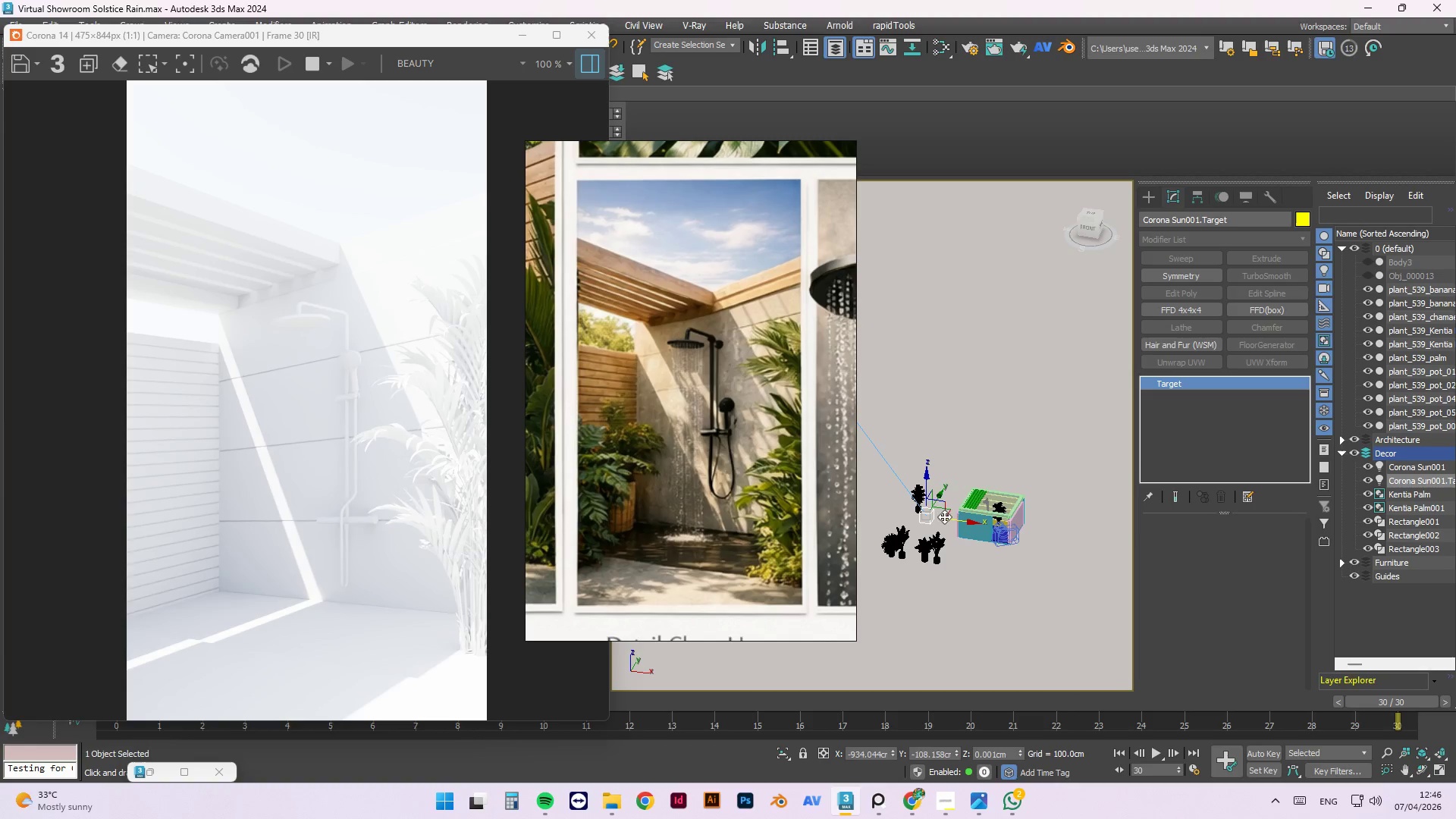 
left_click_drag(start_coordinate=[955, 520], to_coordinate=[1058, 494])
 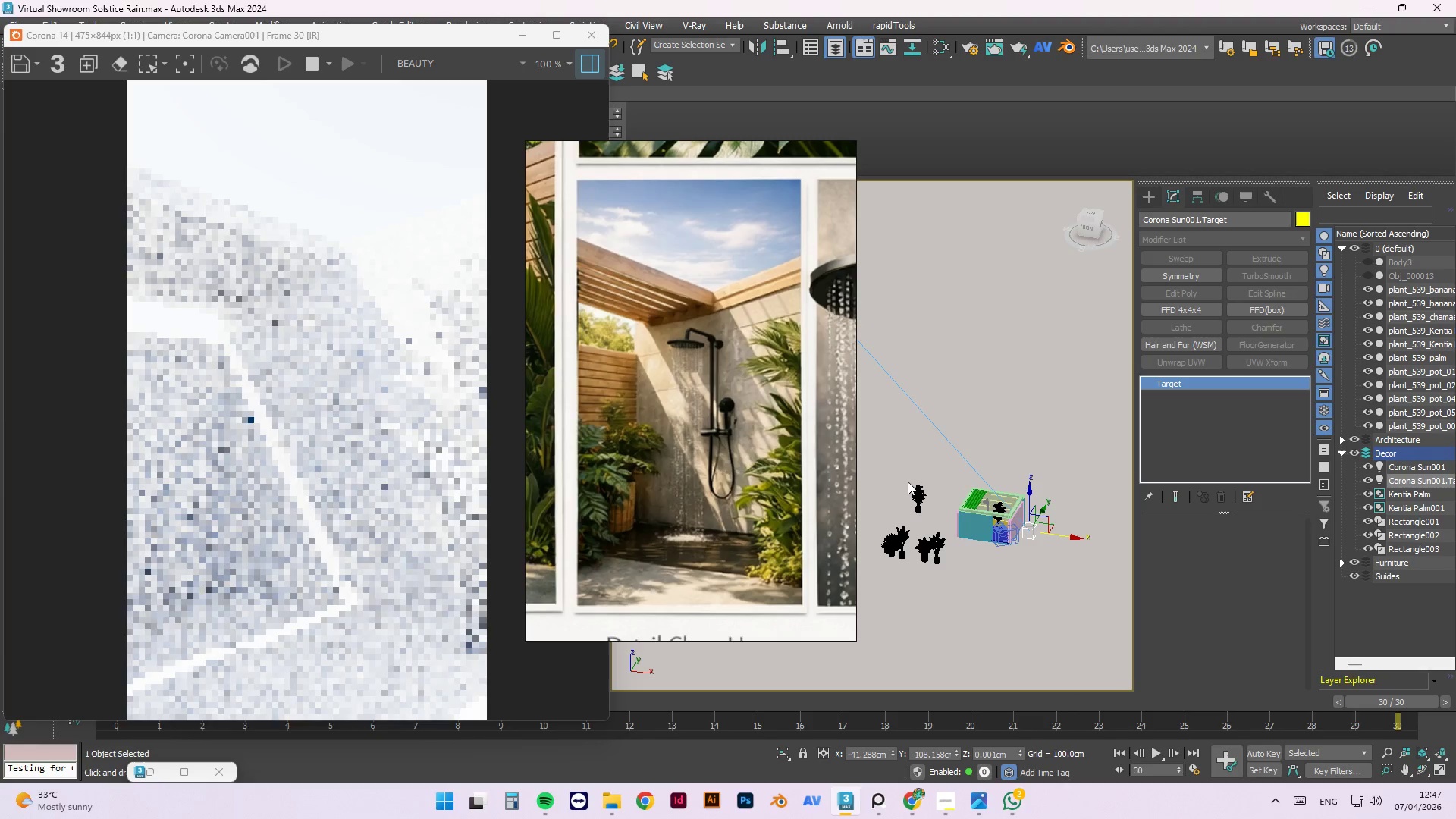 
scroll: coordinate [1025, 515], scroll_direction: up, amount: 5.0
 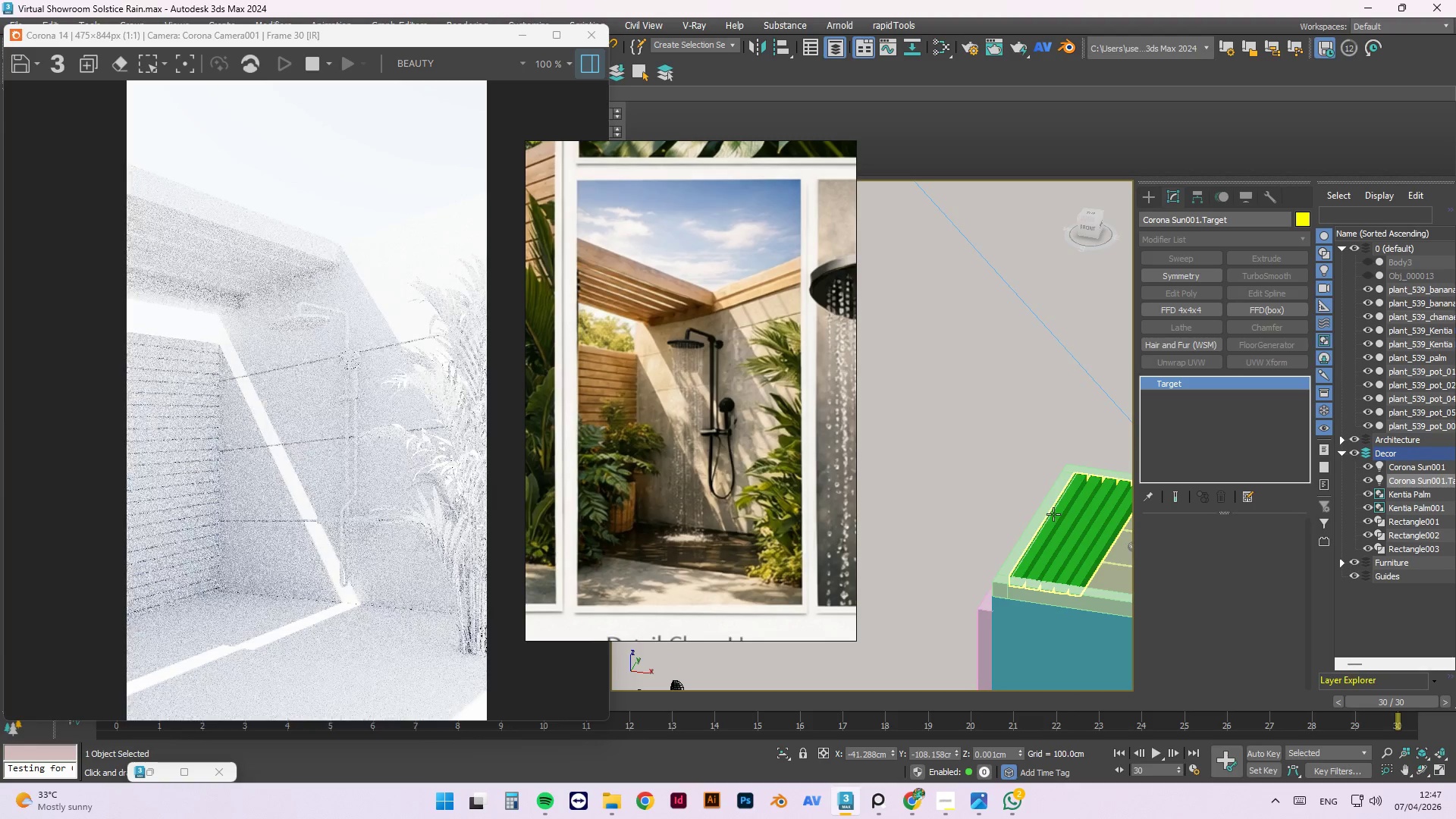 
left_click([1061, 518])
 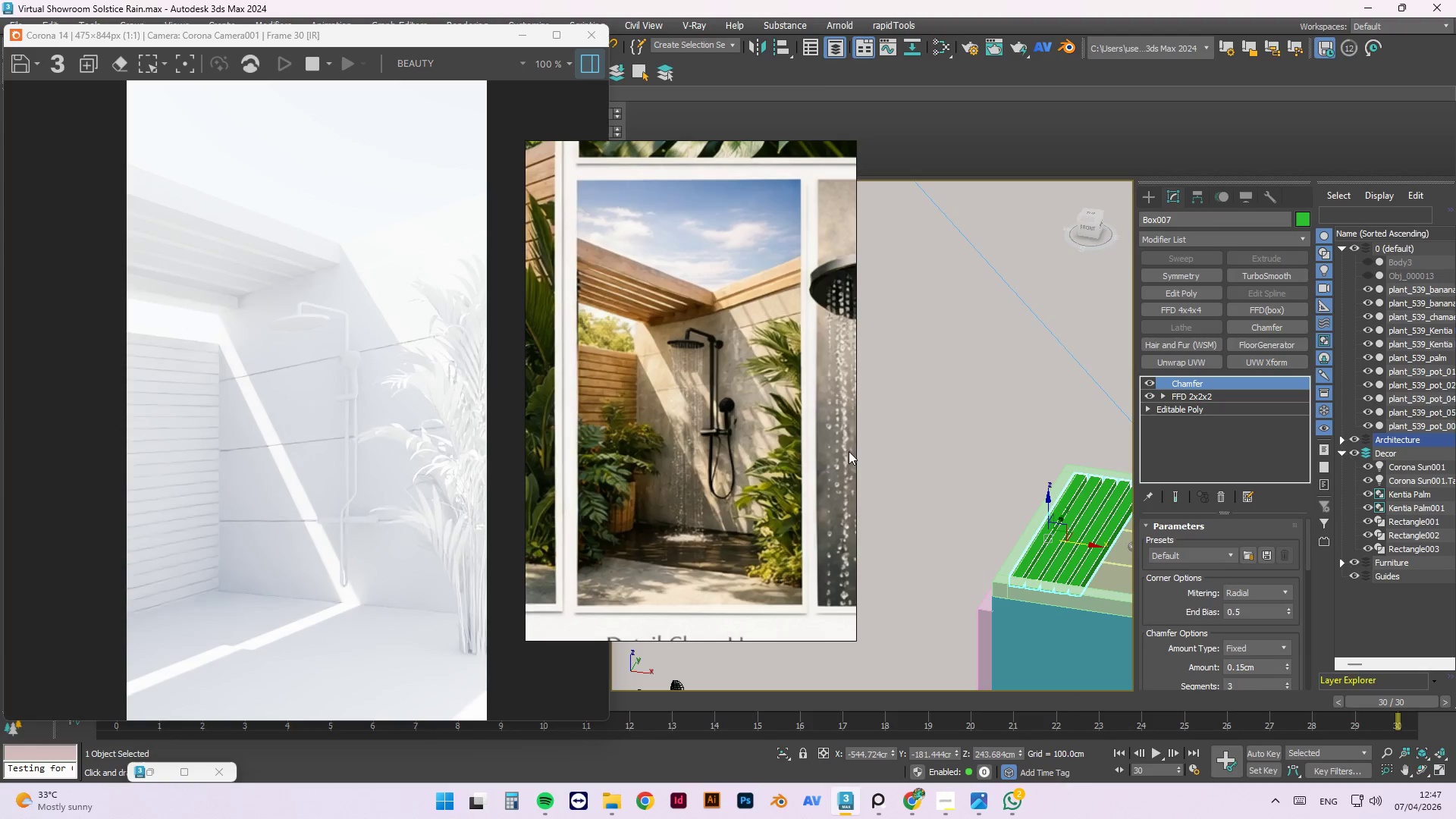 
scroll: coordinate [836, 439], scroll_direction: down, amount: 2.0
 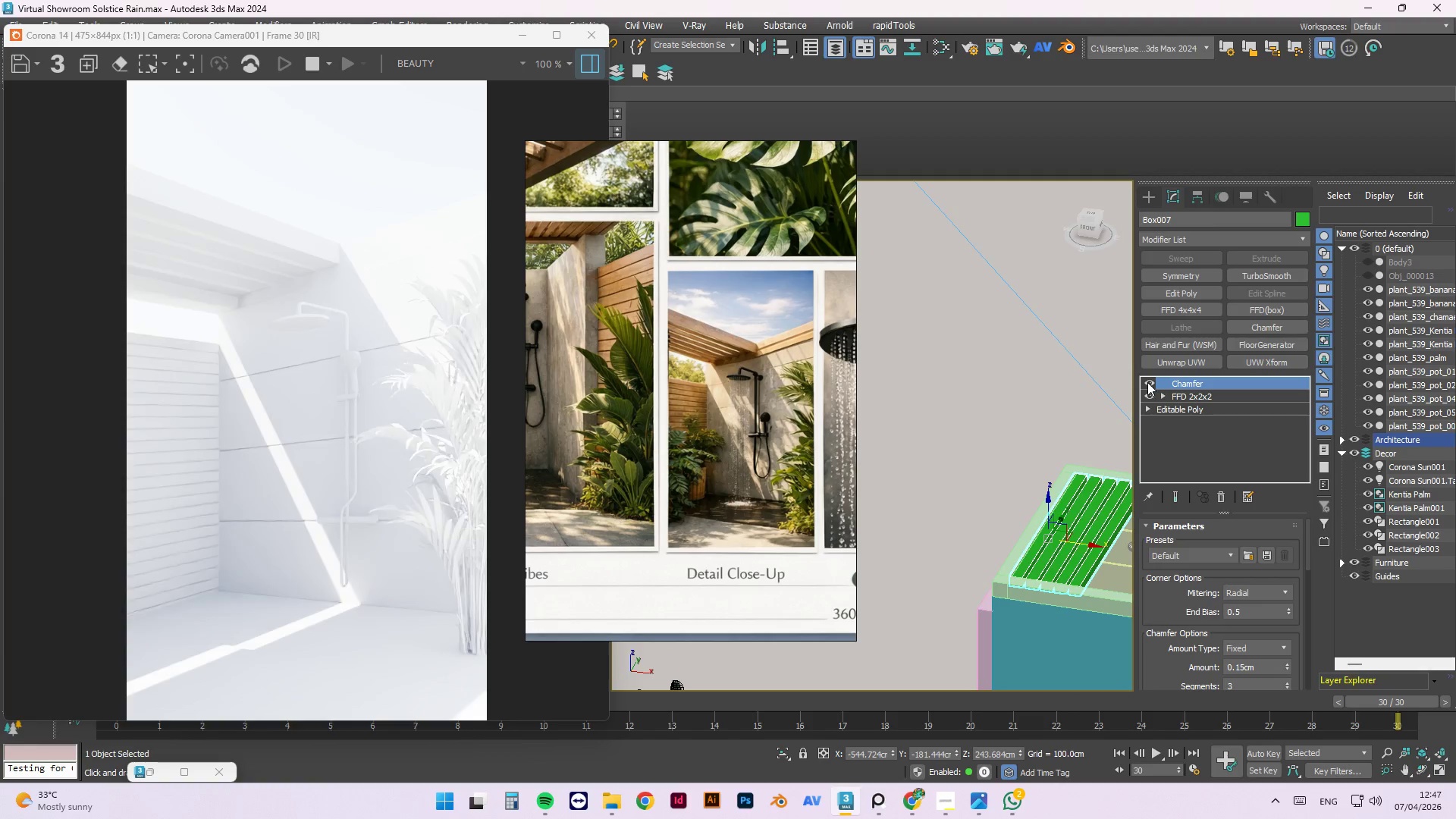 
double_click([1150, 397])
 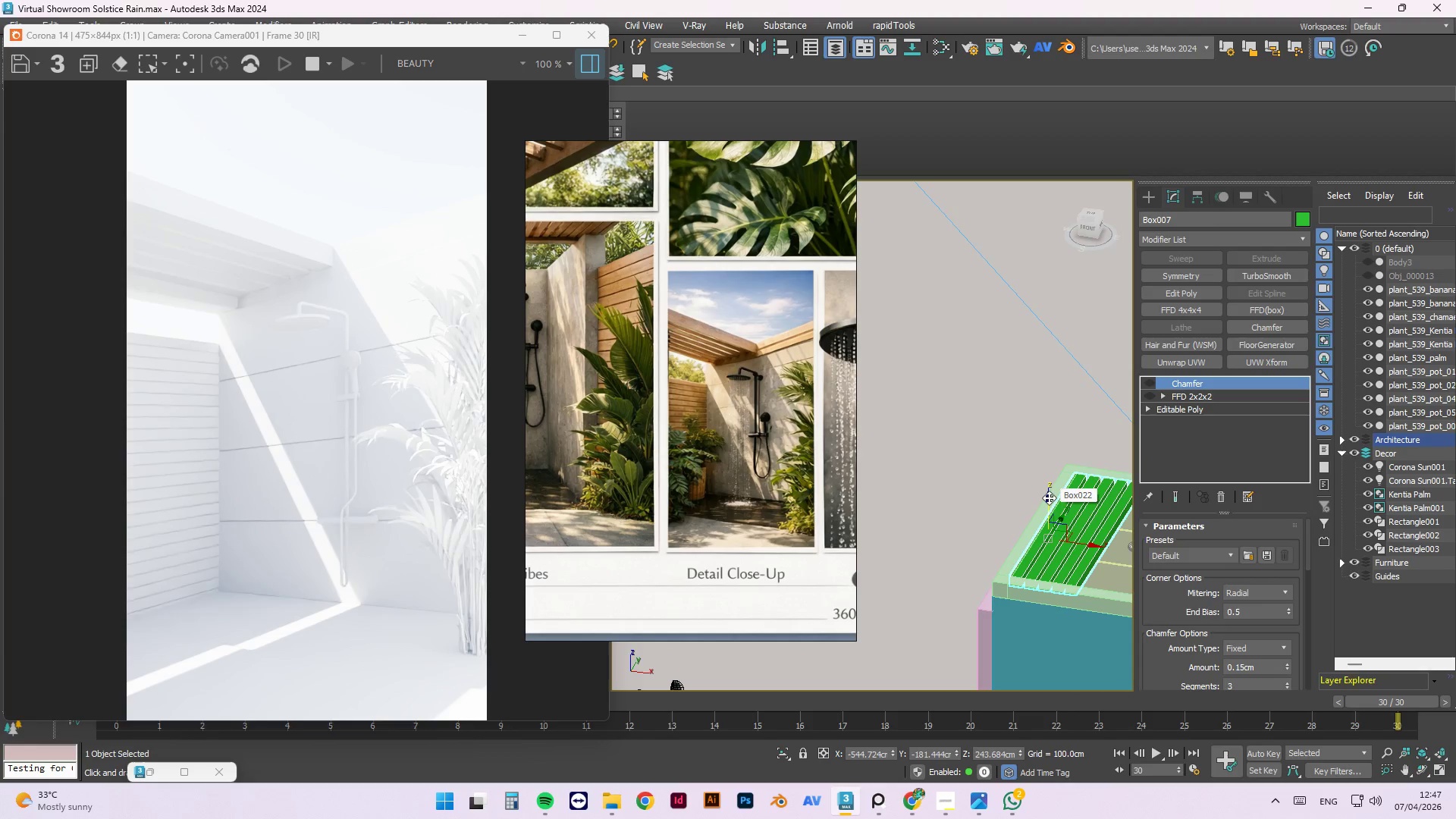 
hold_key(key=AltLeft, duration=1.5)
 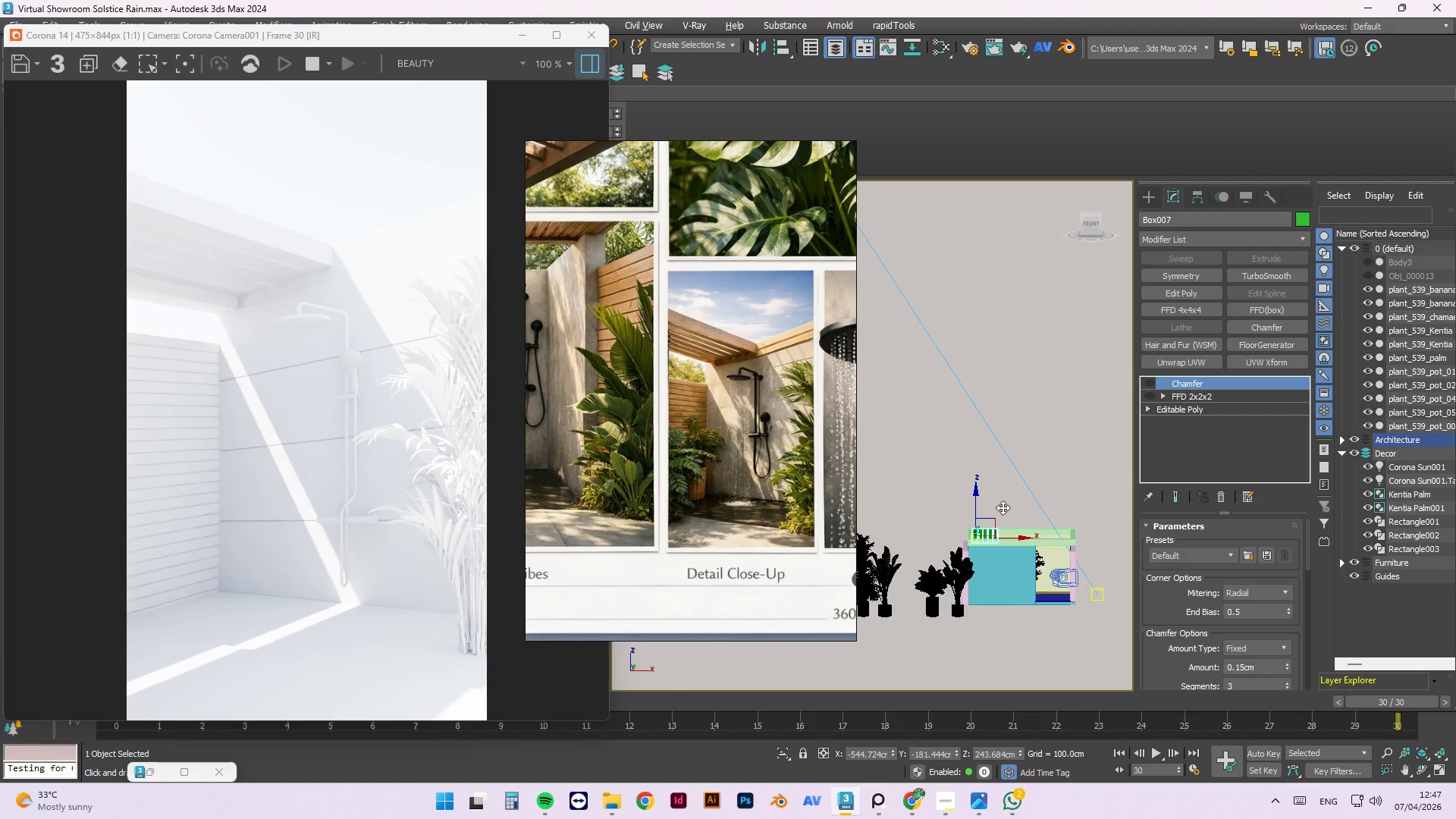 
scroll: coordinate [936, 540], scroll_direction: down, amount: 3.0
 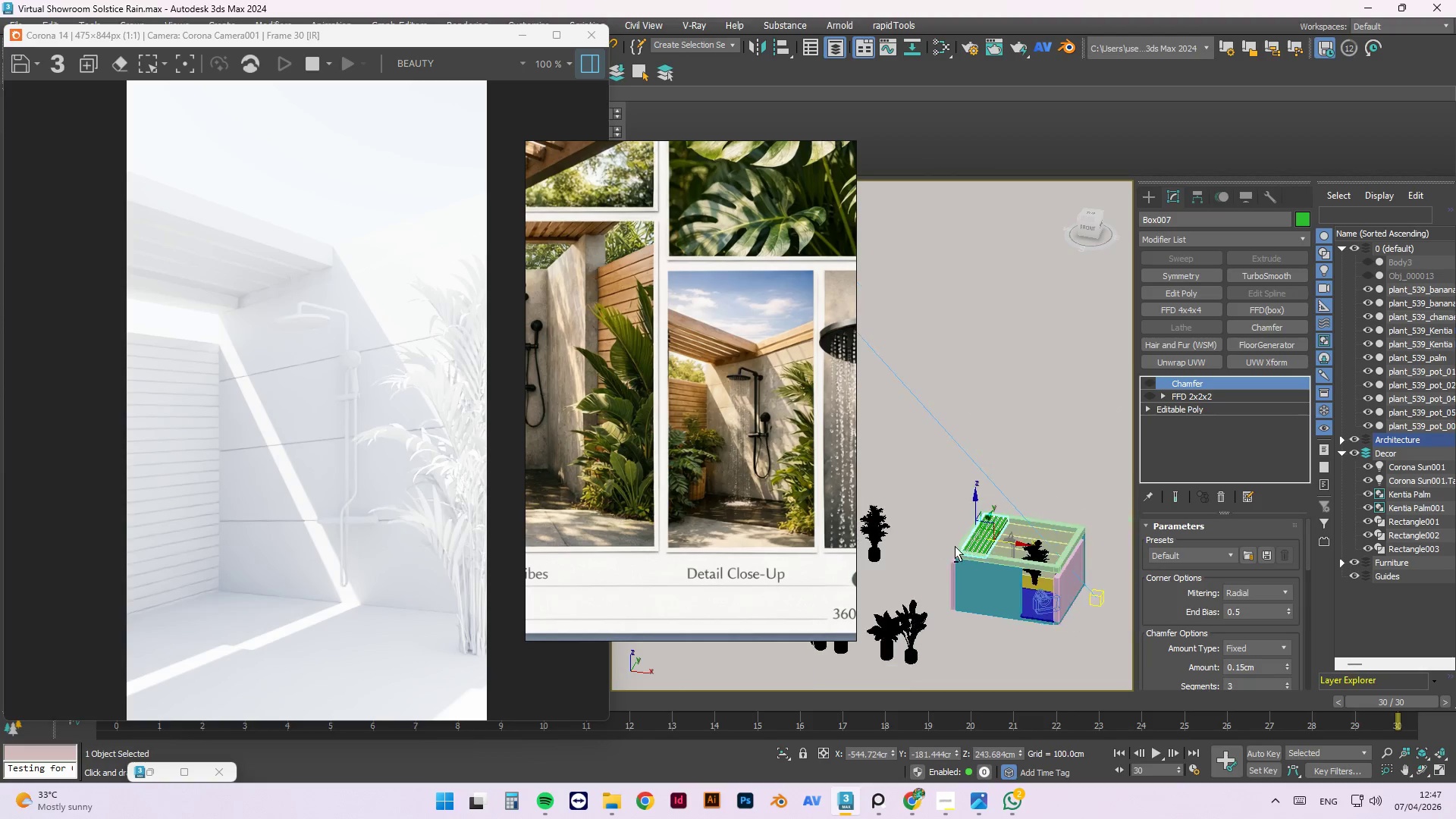 
hold_key(key=AltLeft, duration=1.51)
 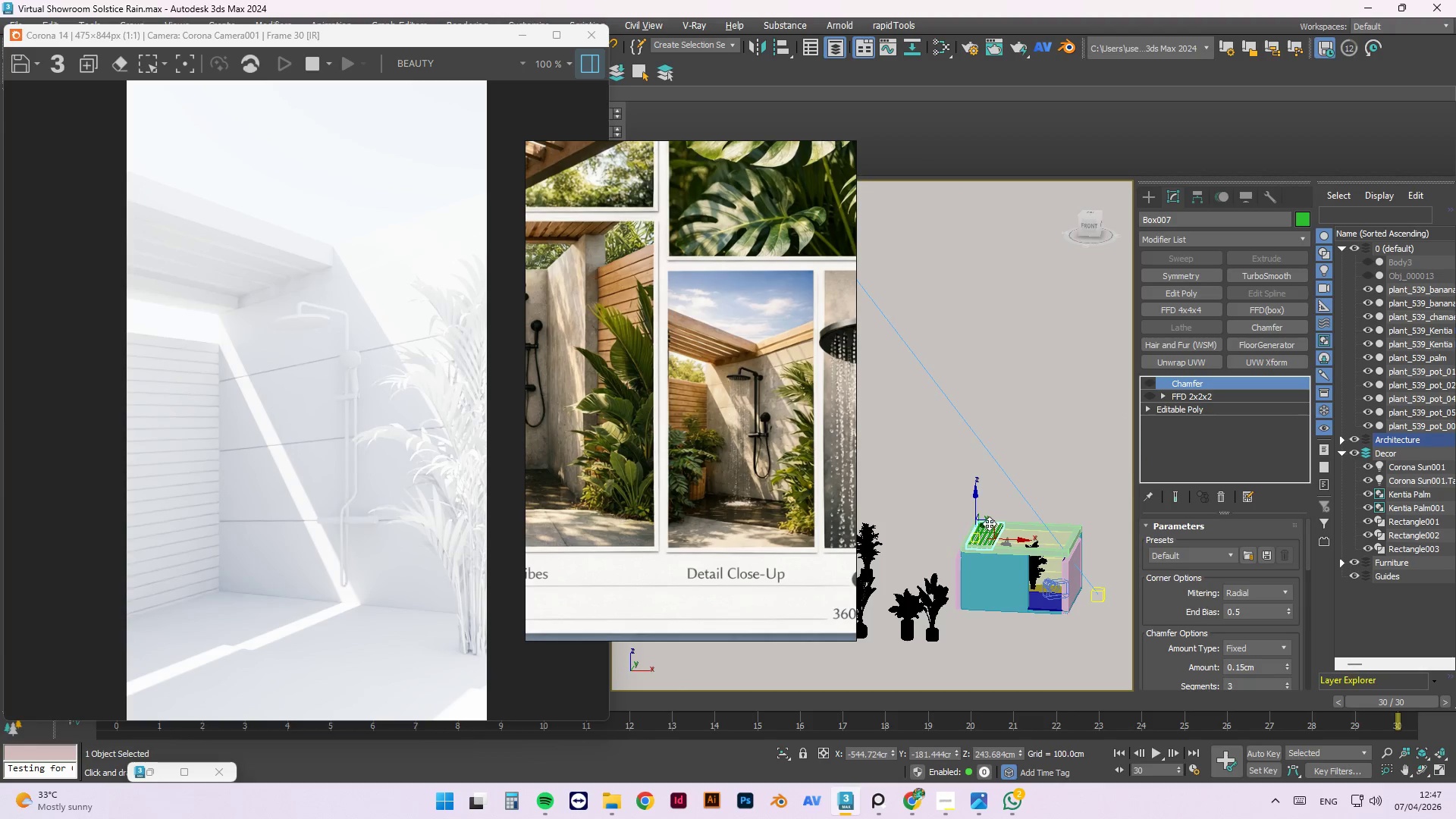 
hold_key(key=AltLeft, duration=1.52)
 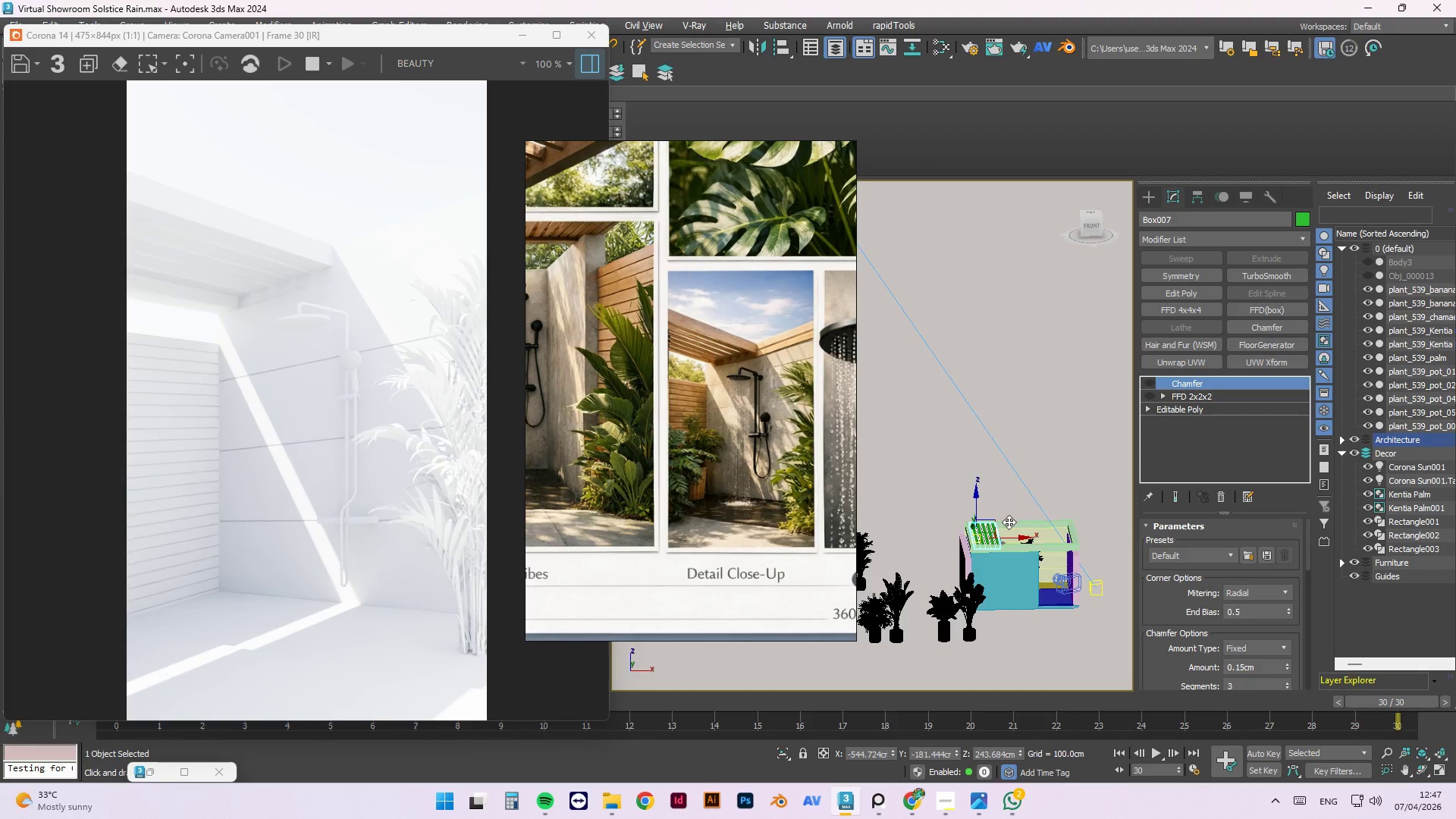 
hold_key(key=AltLeft, duration=0.72)
 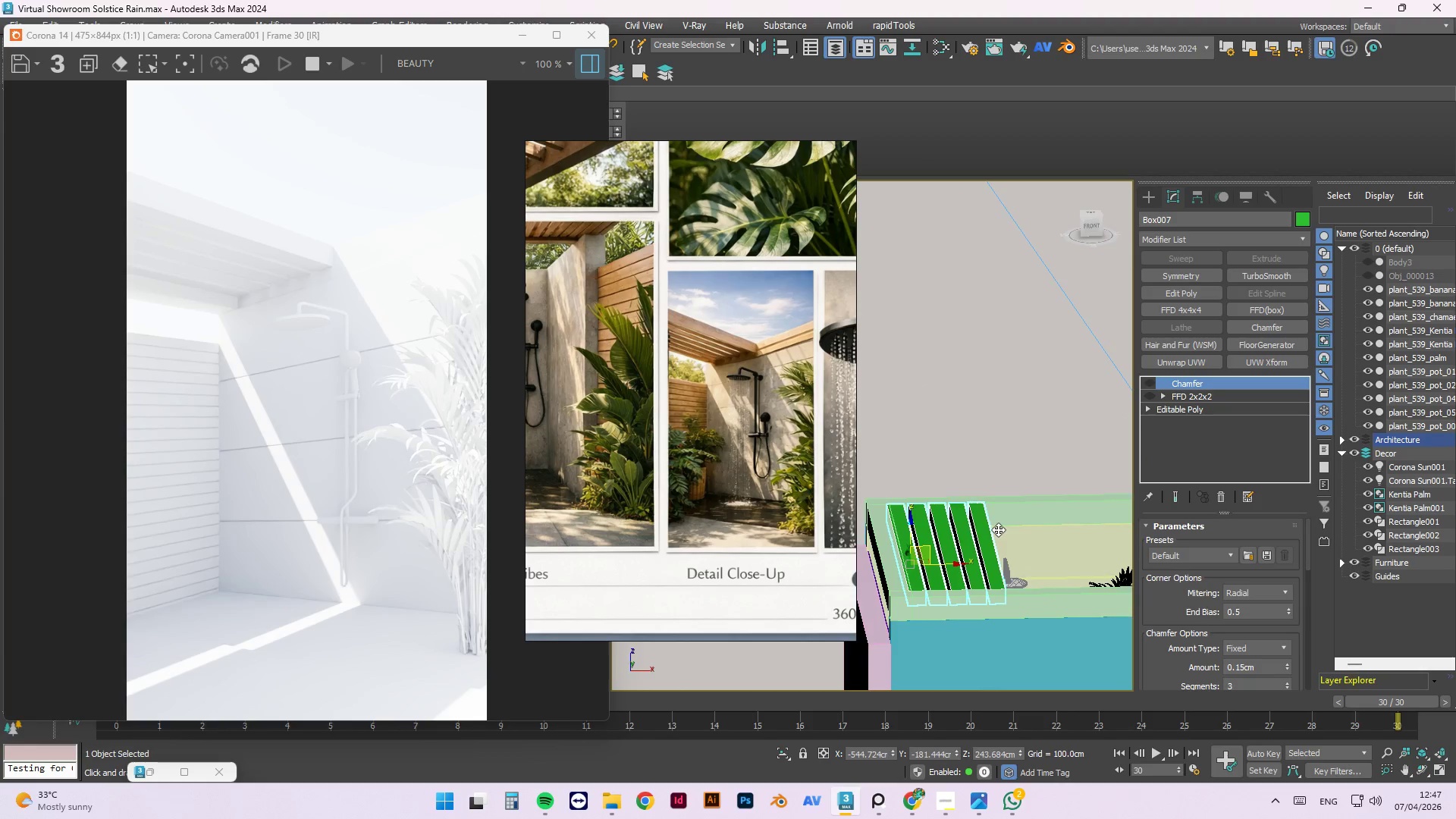 
hold_key(key=AltLeft, duration=3.03)
scroll: coordinate [998, 529], scroll_direction: up, amount: 4.0
 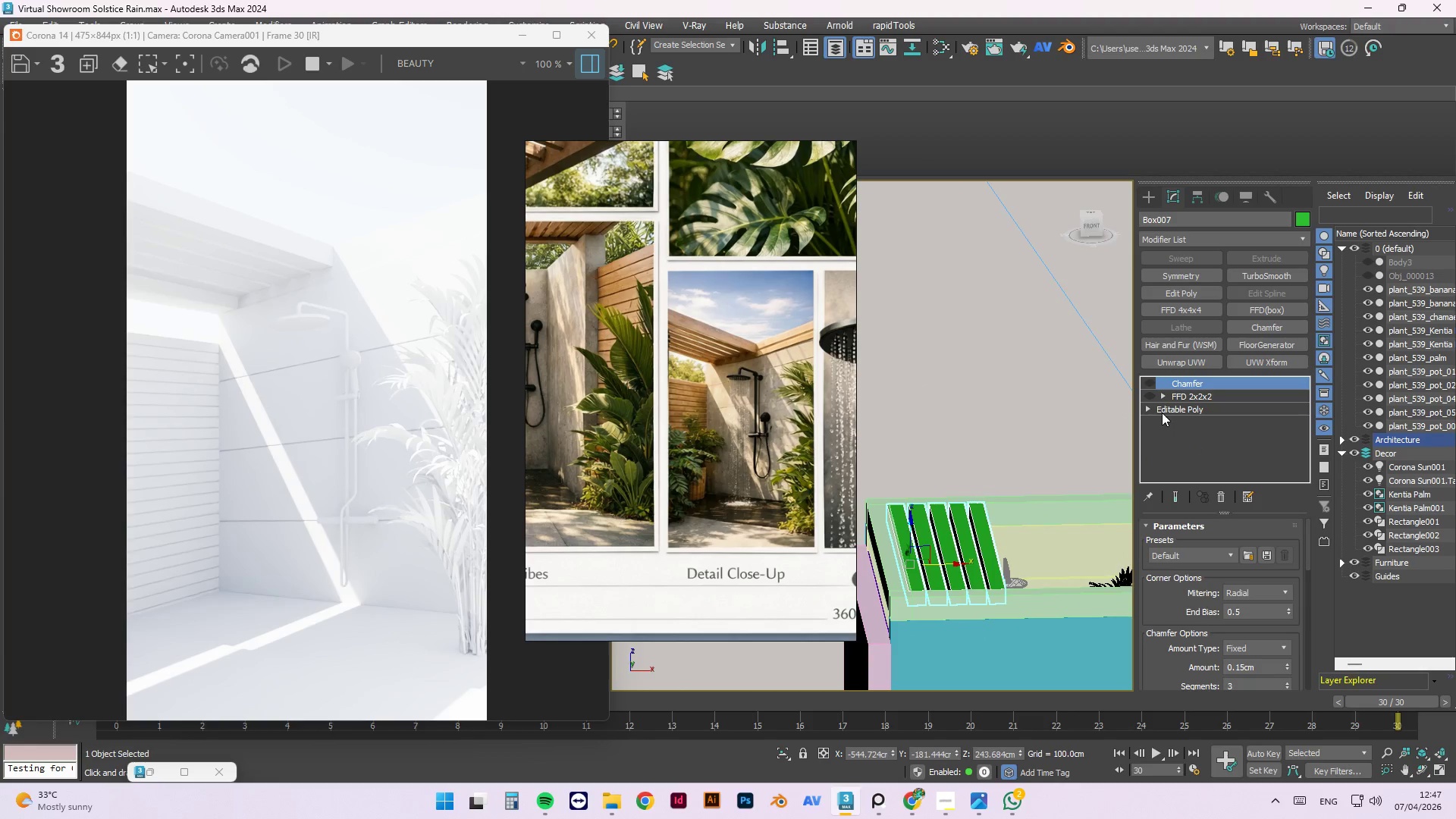 
left_click([1151, 410])
 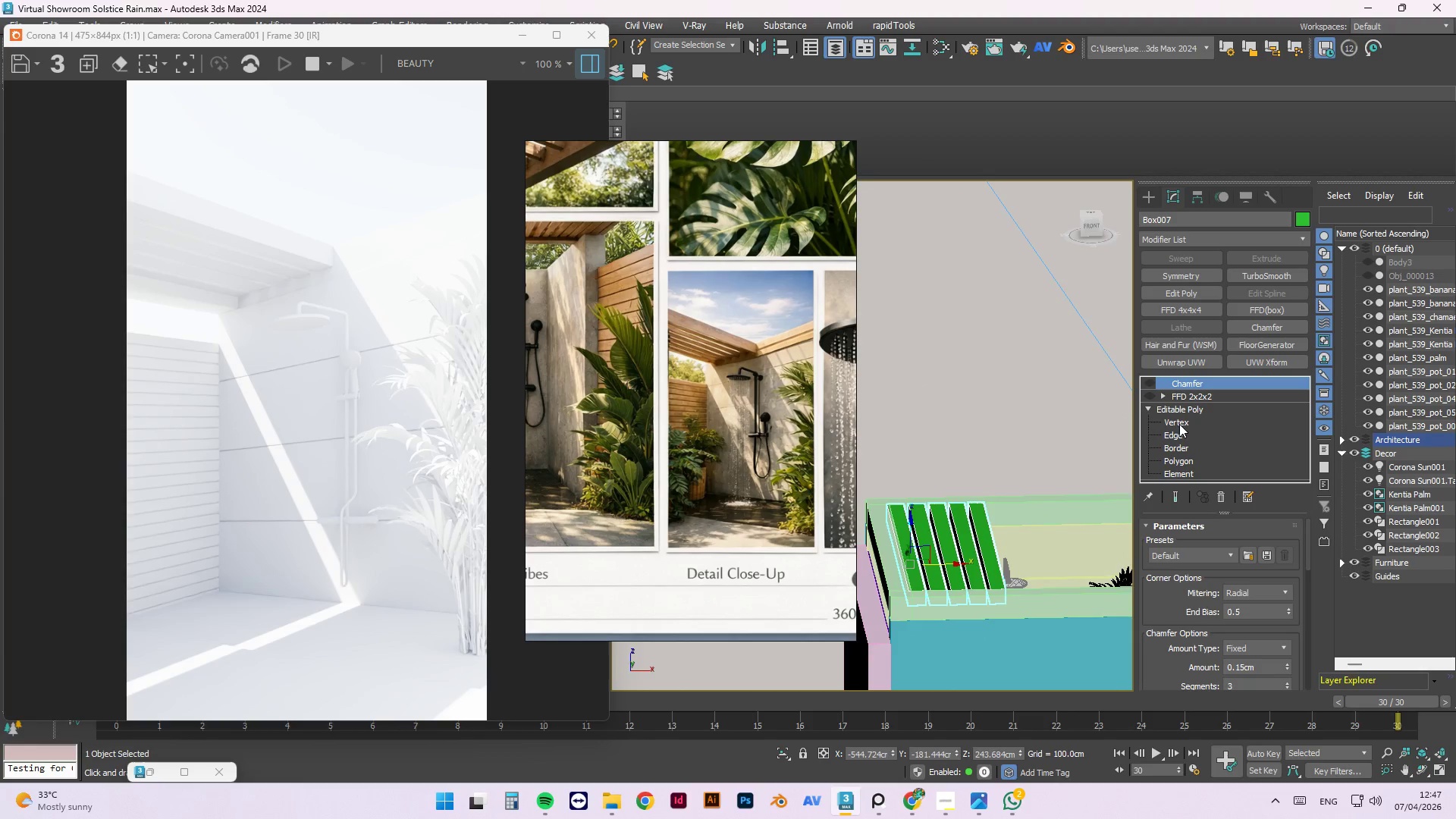 
left_click([1182, 425])
 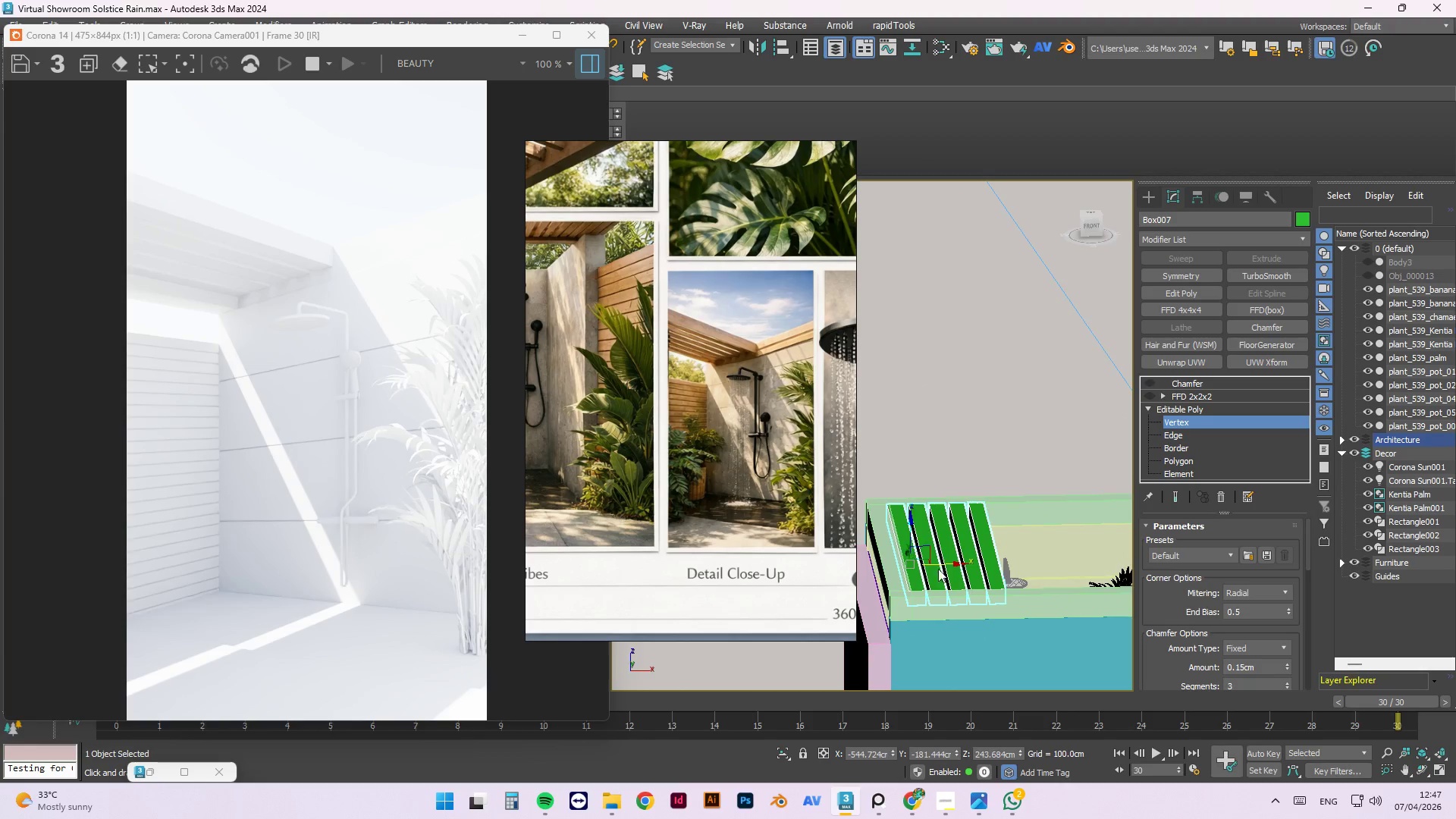 
hold_key(key=AltLeft, duration=1.11)
 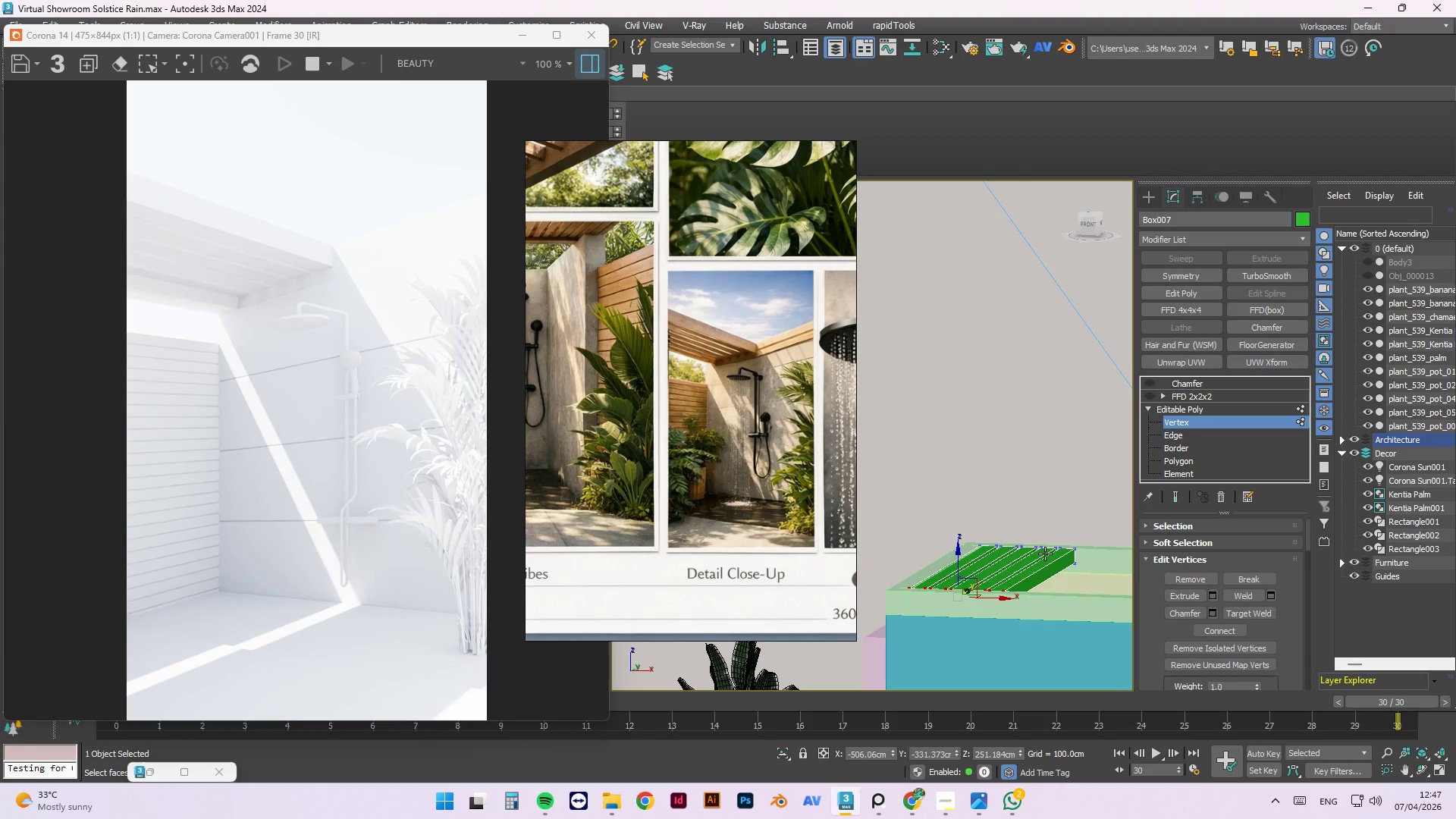 
hold_key(key=AltLeft, duration=1.89)
 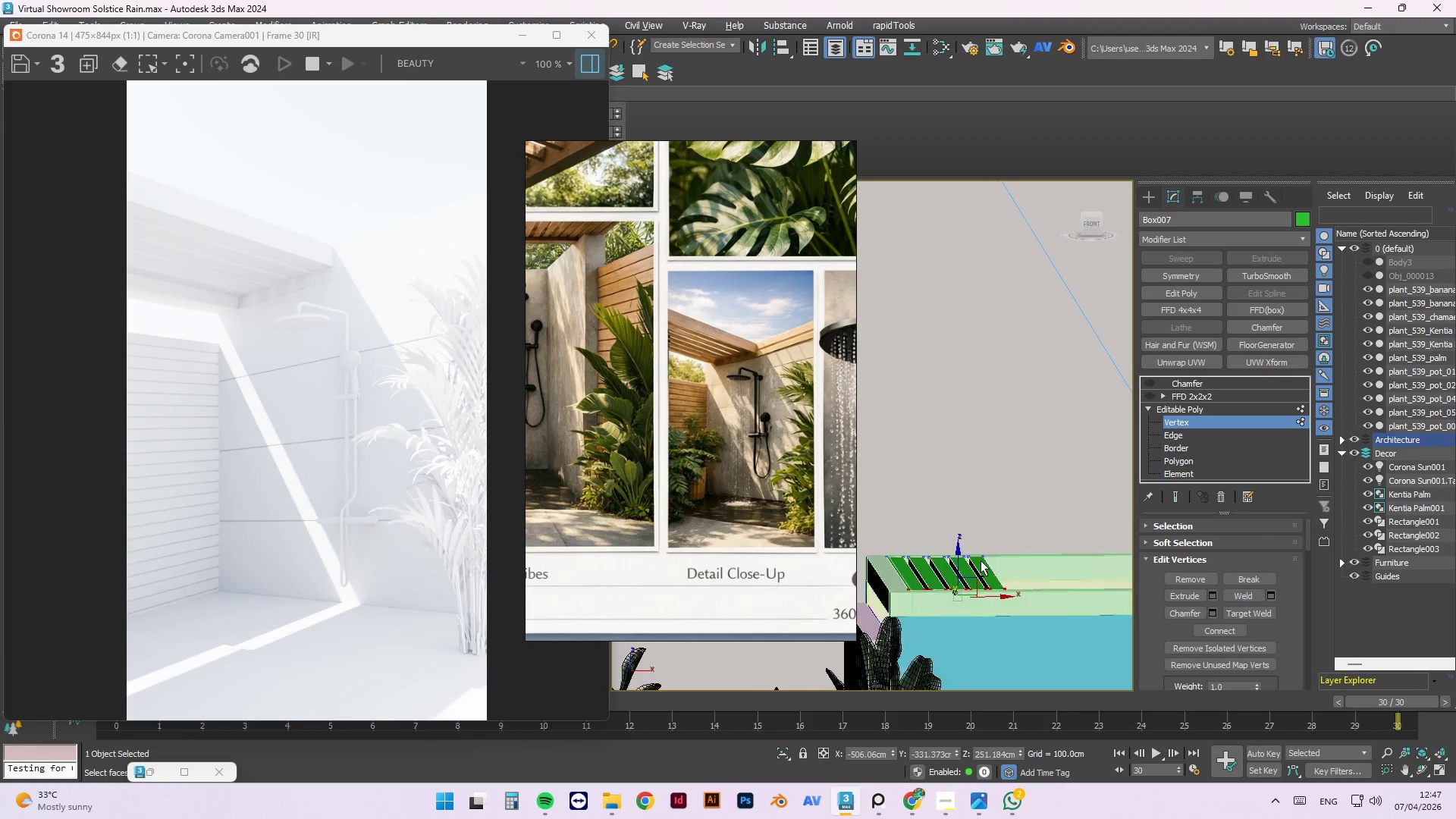 
hold_key(key=AltLeft, duration=1.5)
 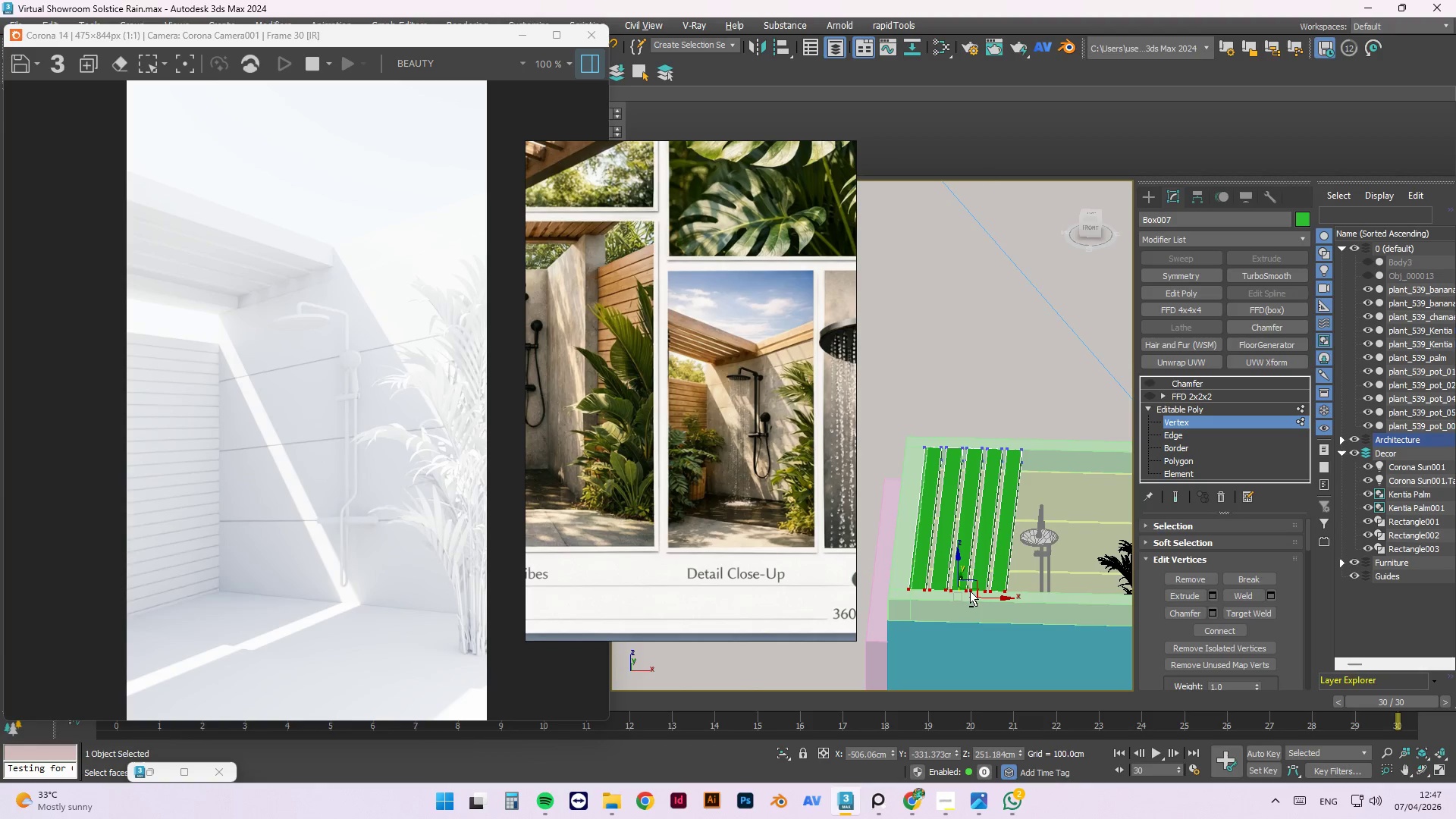 
hold_key(key=AltLeft, duration=0.92)
 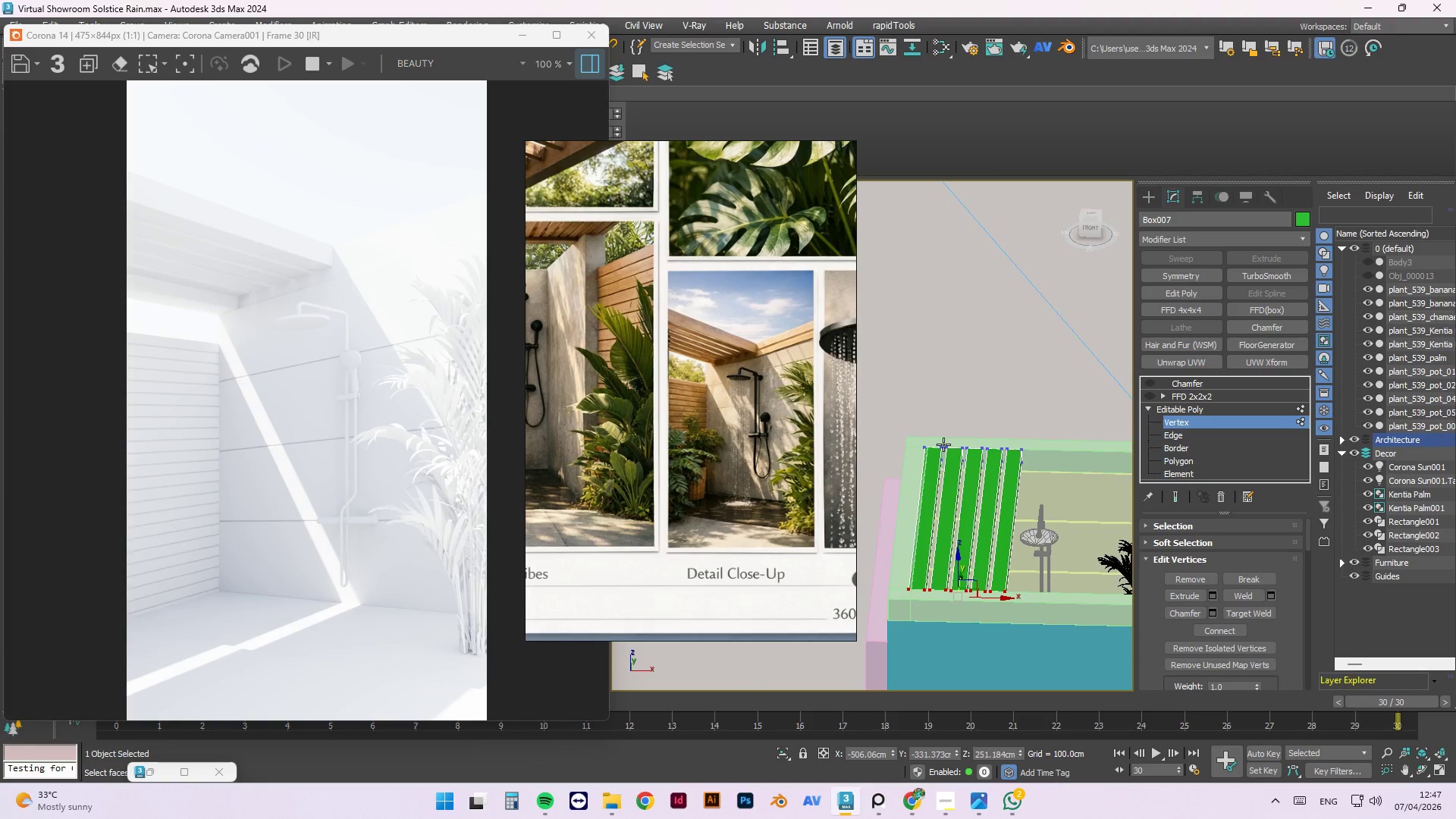 
wait(6.02)
 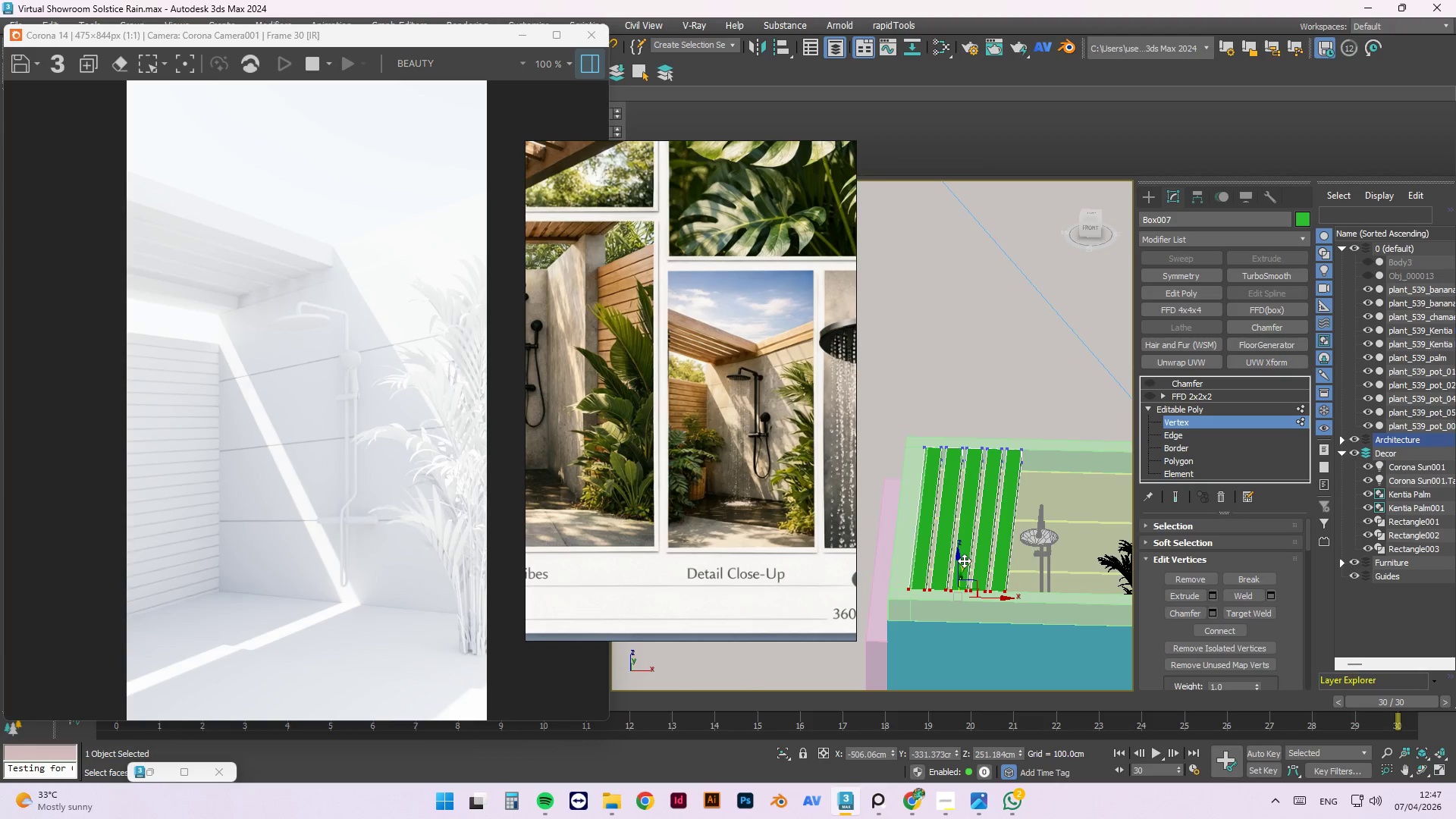 
hold_key(key=AltLeft, duration=1.5)
 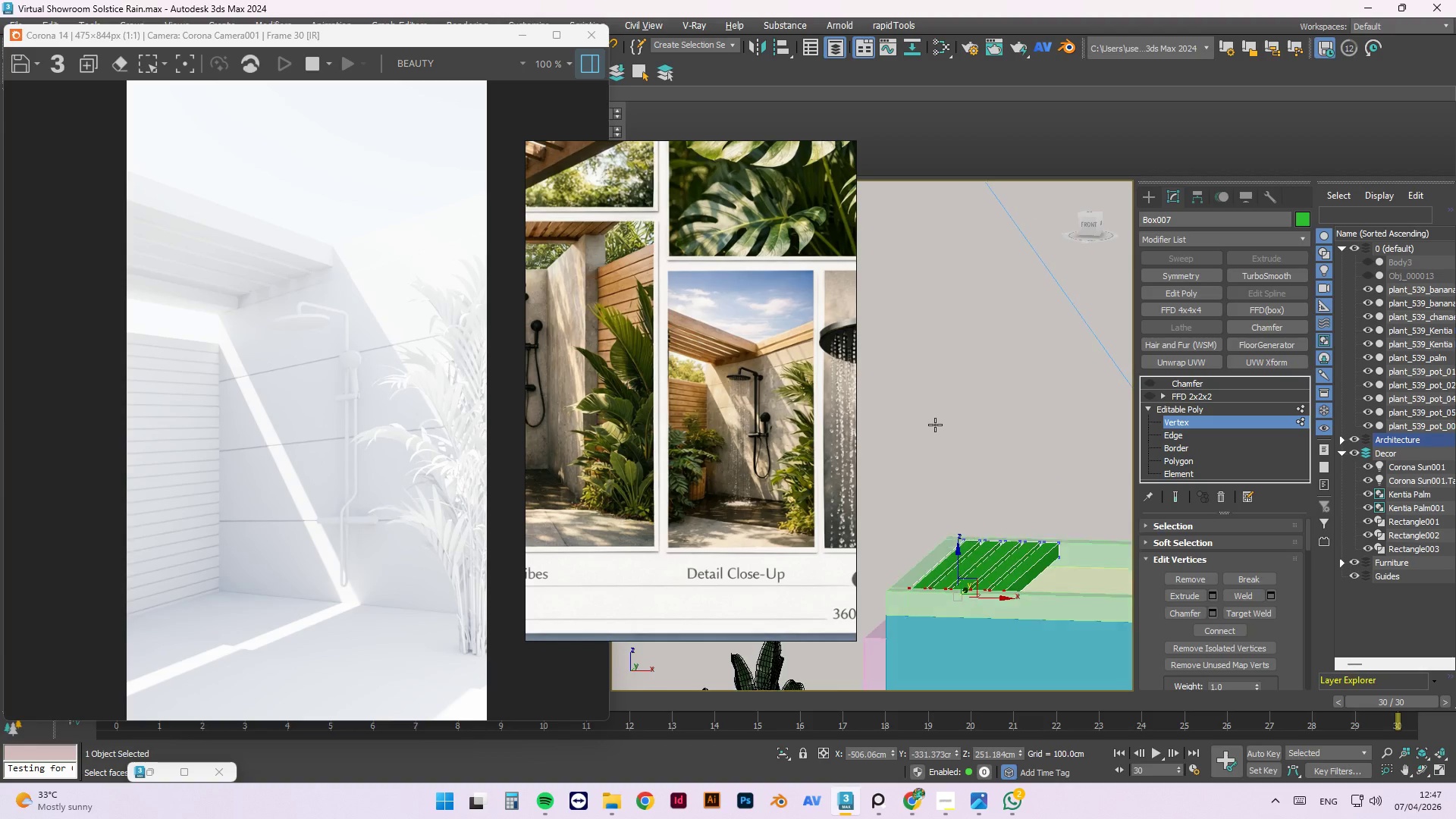 
key(Alt+AltLeft)
 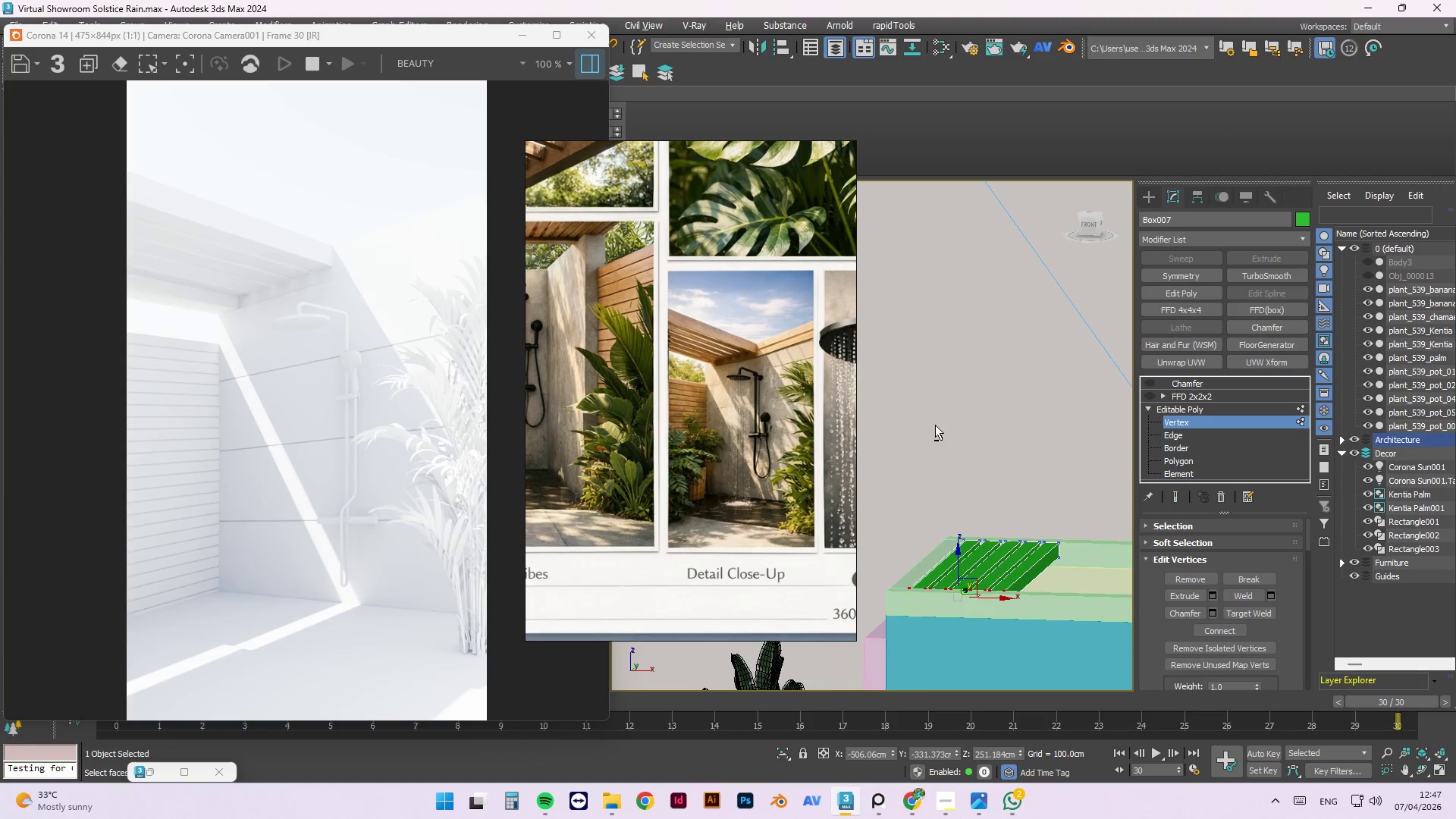 
key(Alt+AltLeft)
 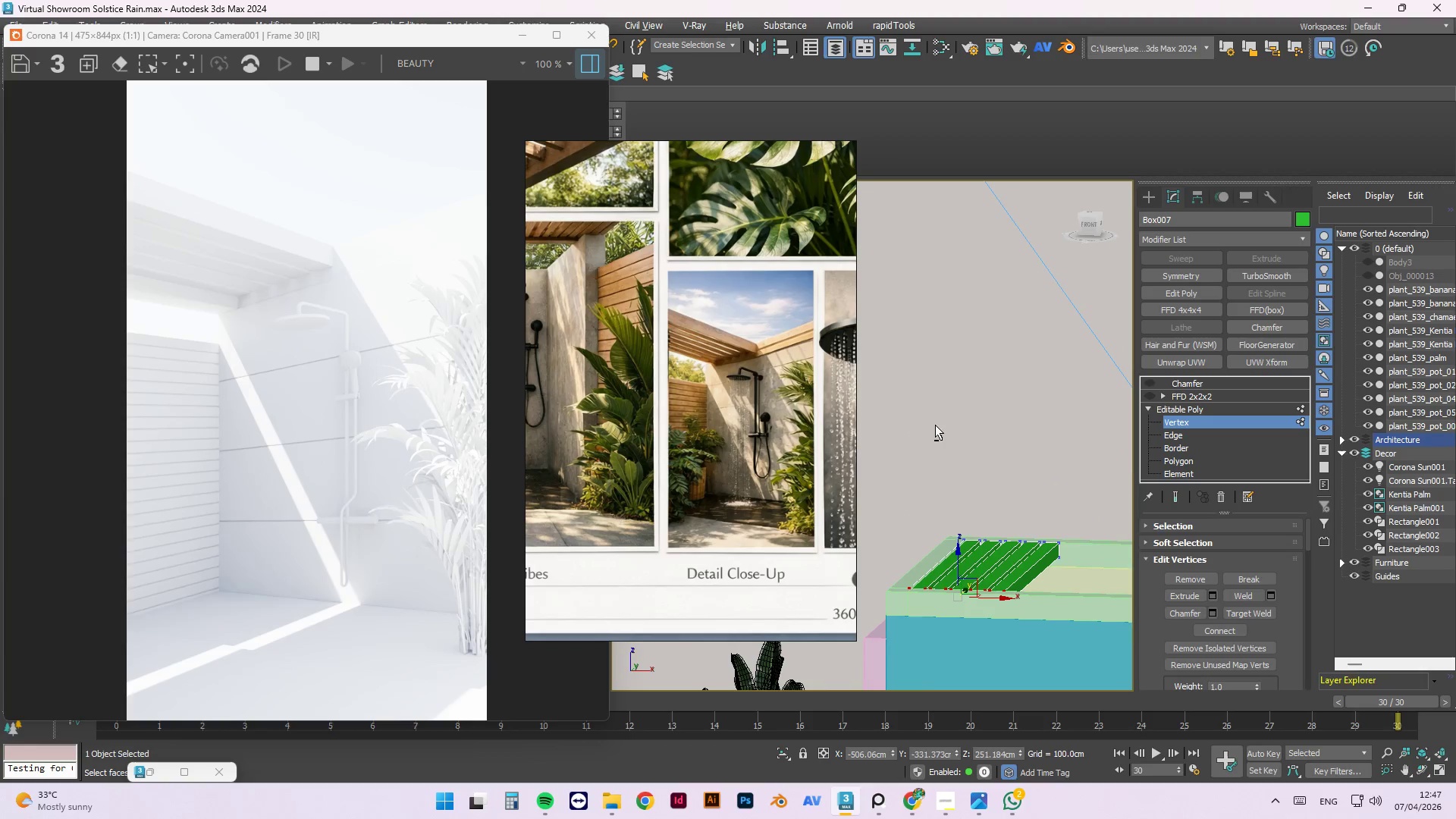 
key(Alt+AltLeft)
 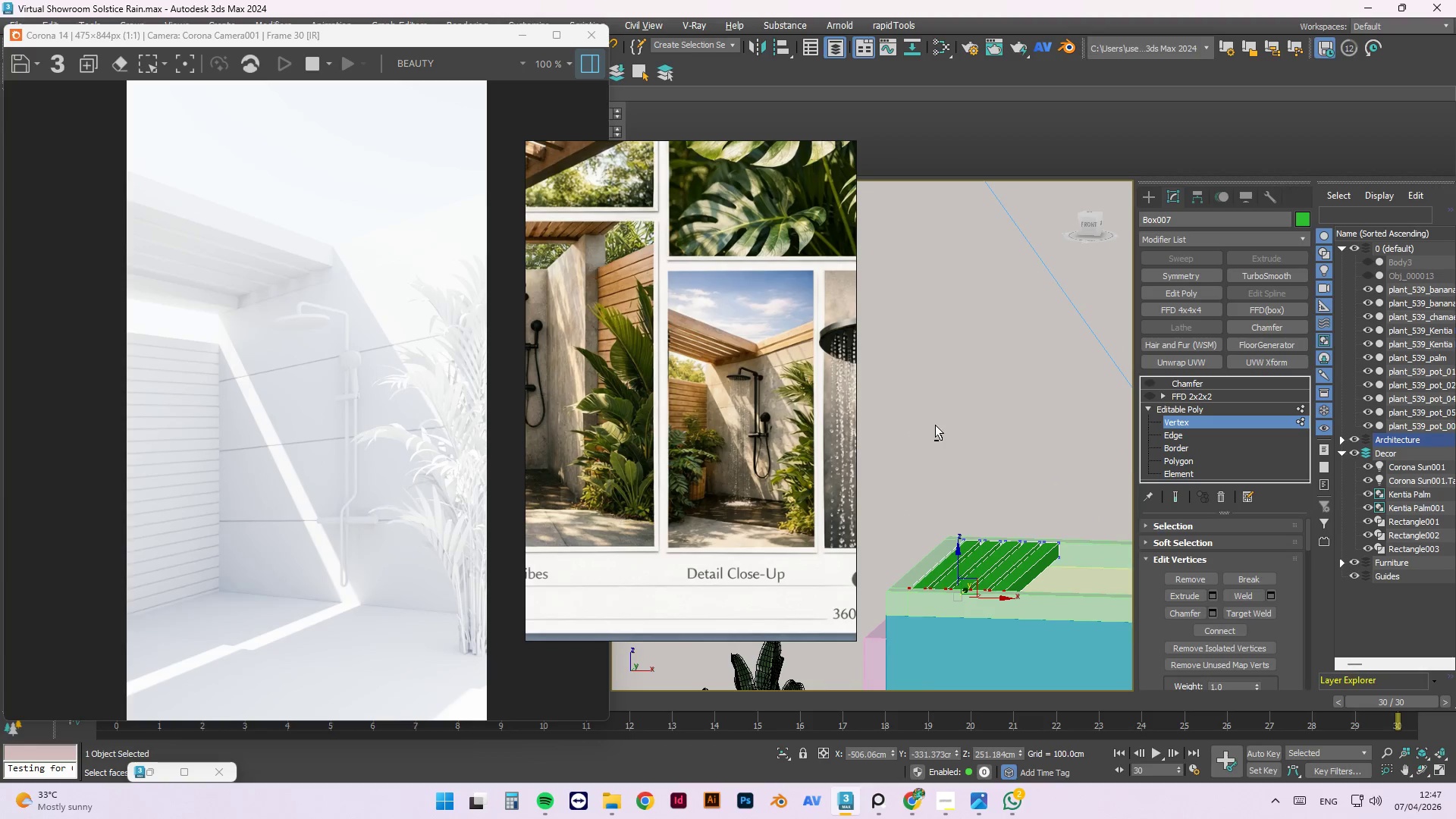 
key(Alt+AltLeft)
 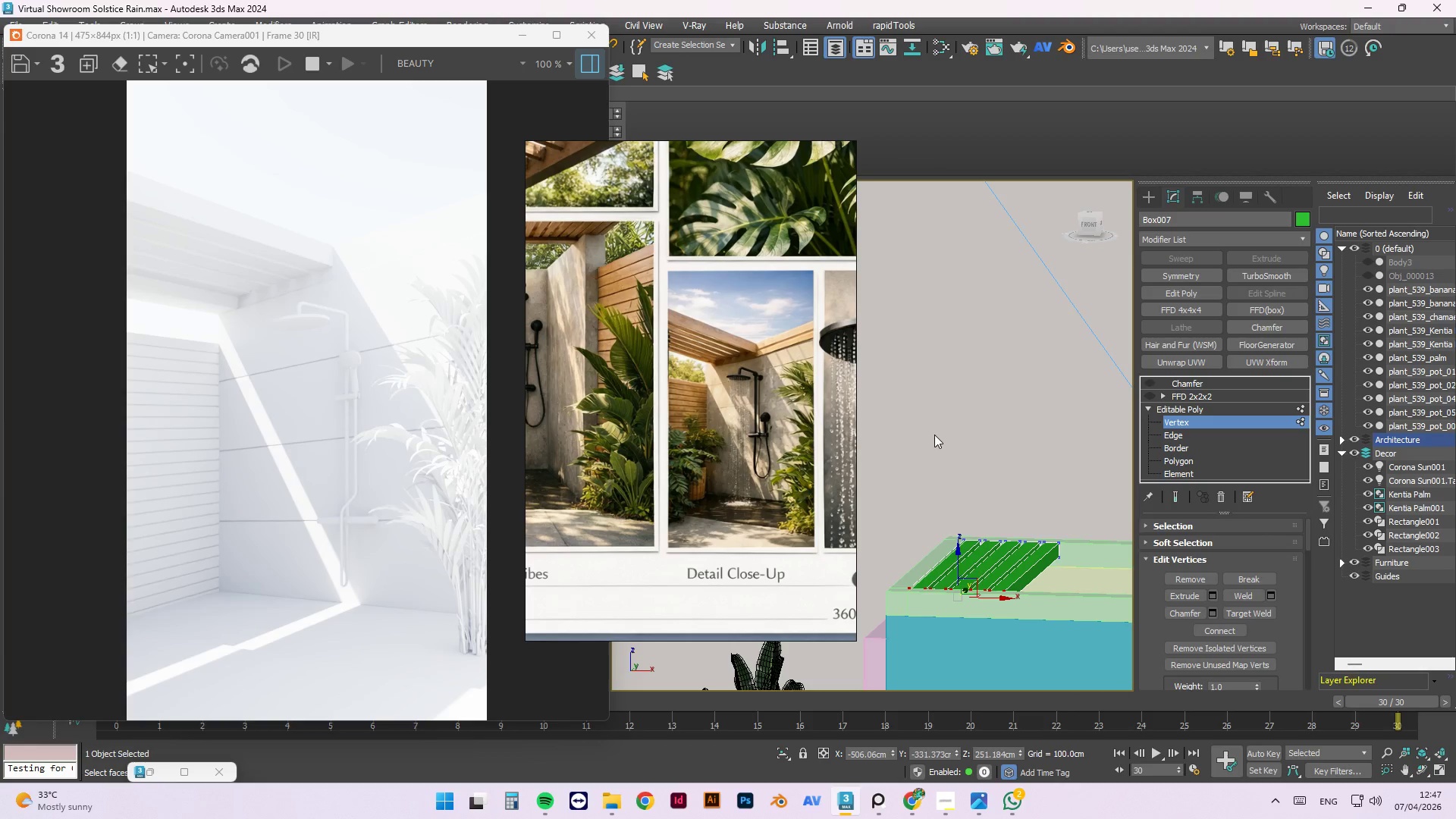 
key(F3)
 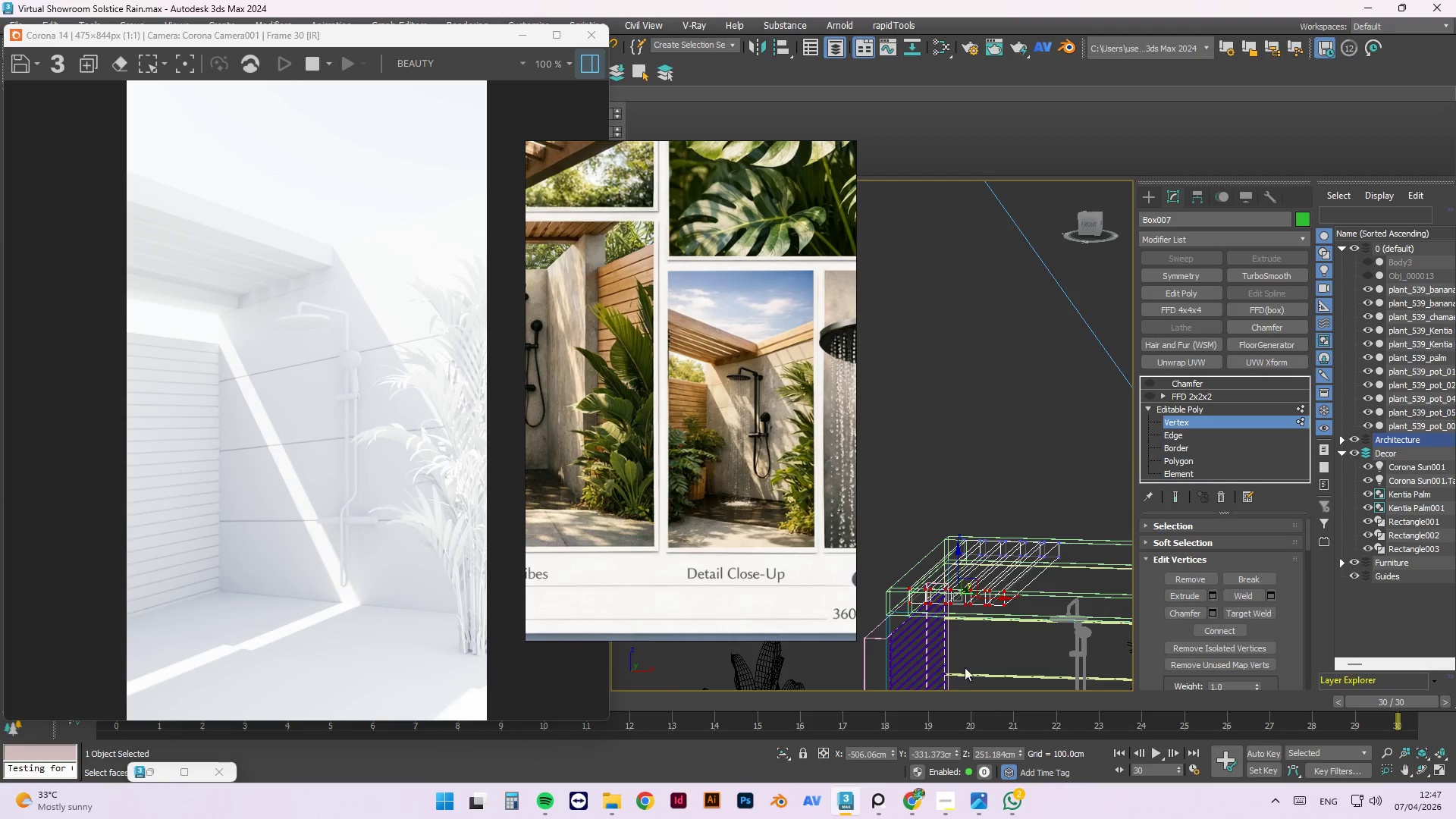 
hold_key(key=AltLeft, duration=0.97)
 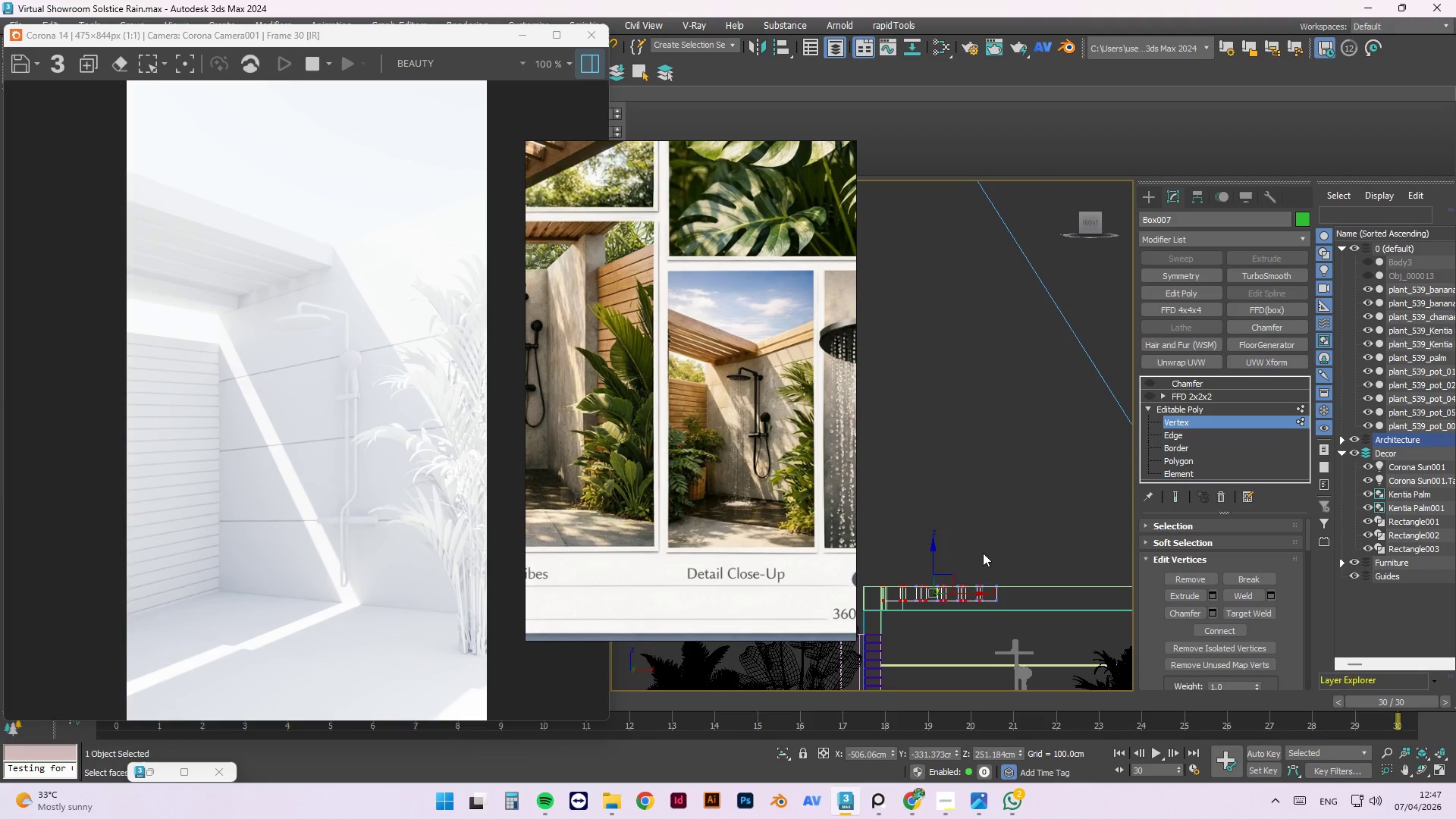 
scroll: coordinate [913, 595], scroll_direction: none, amount: 0.0
 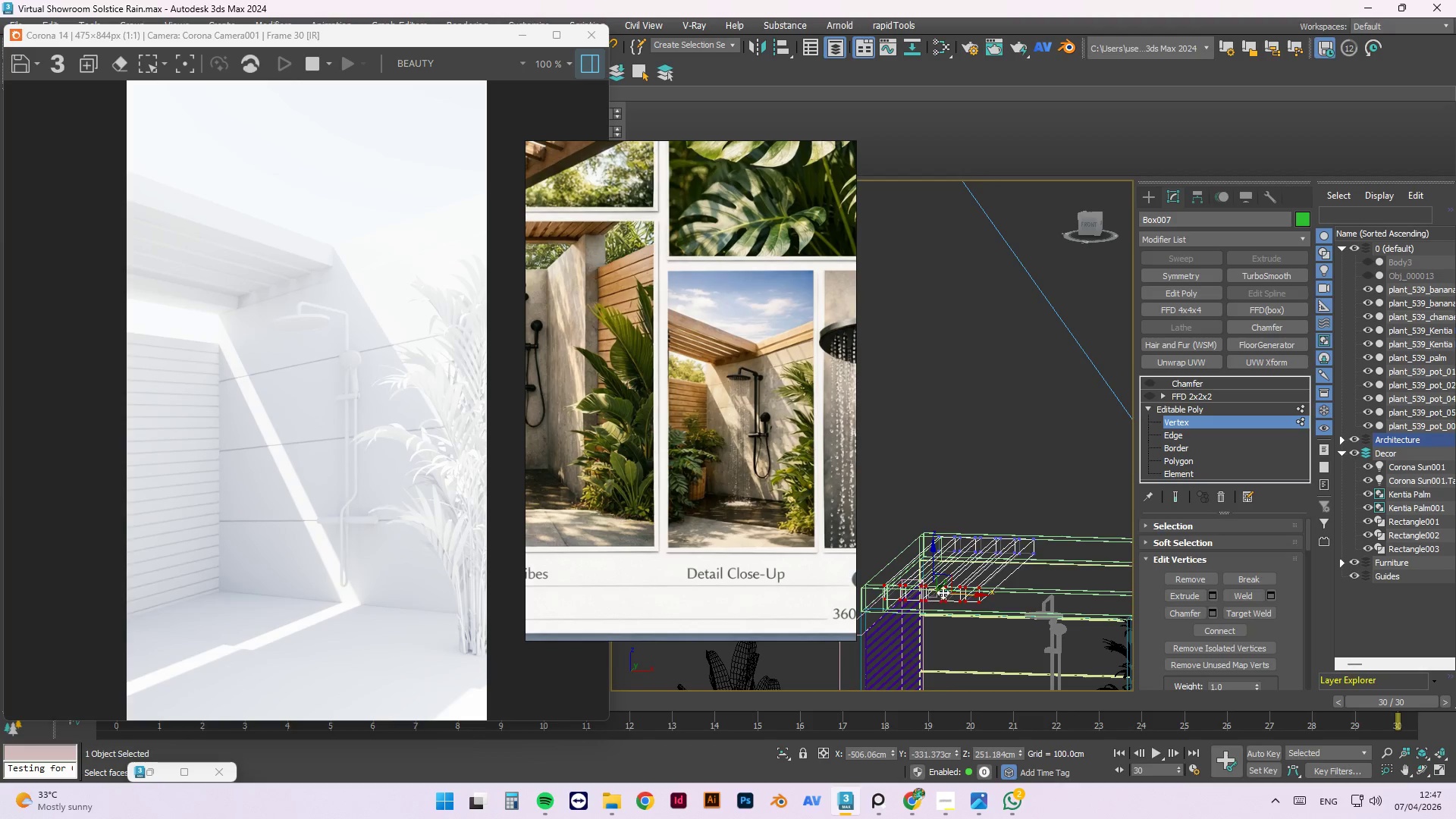 
left_click([983, 553])
 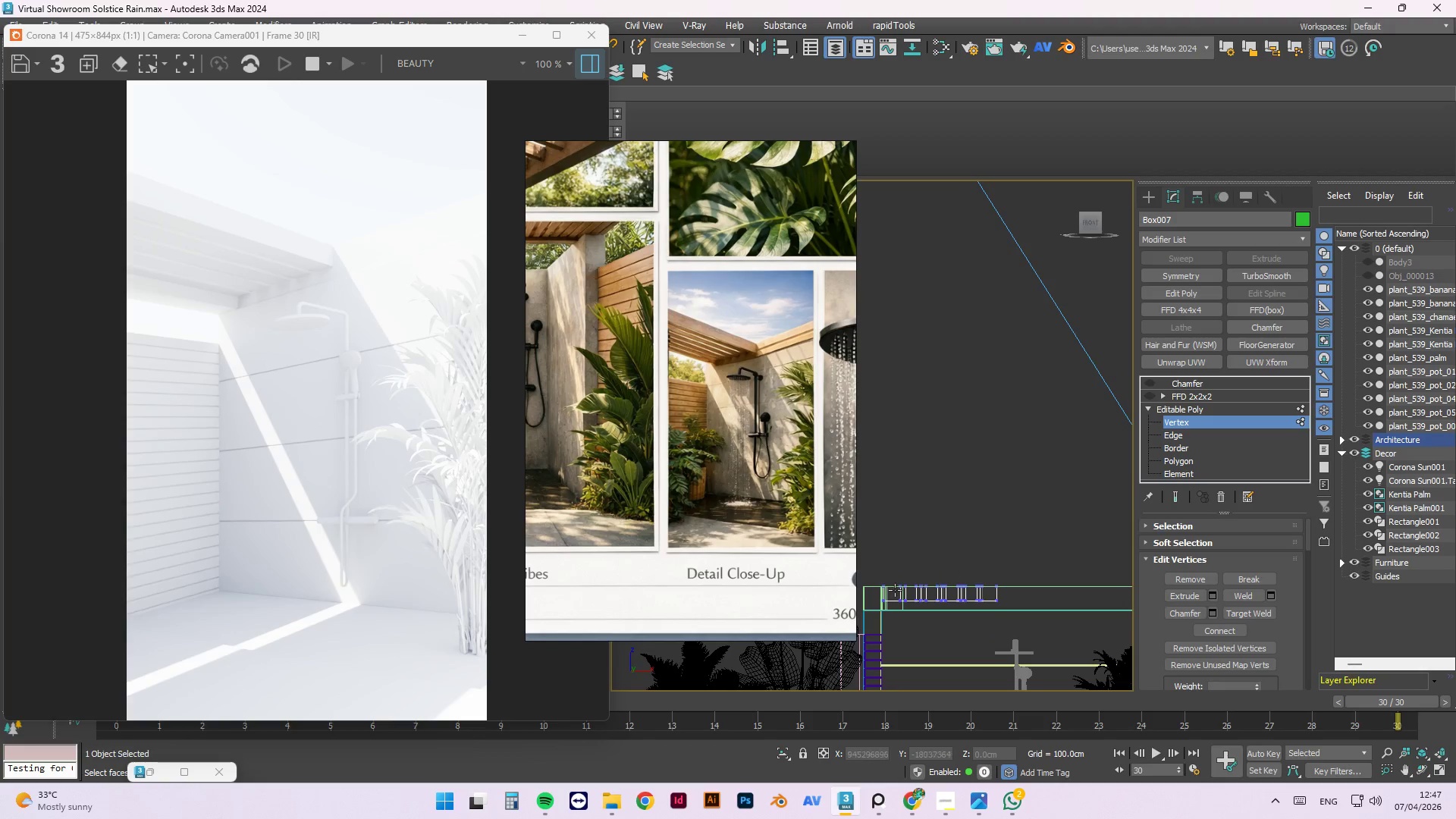 
scroll: coordinate [899, 599], scroll_direction: up, amount: 5.0
 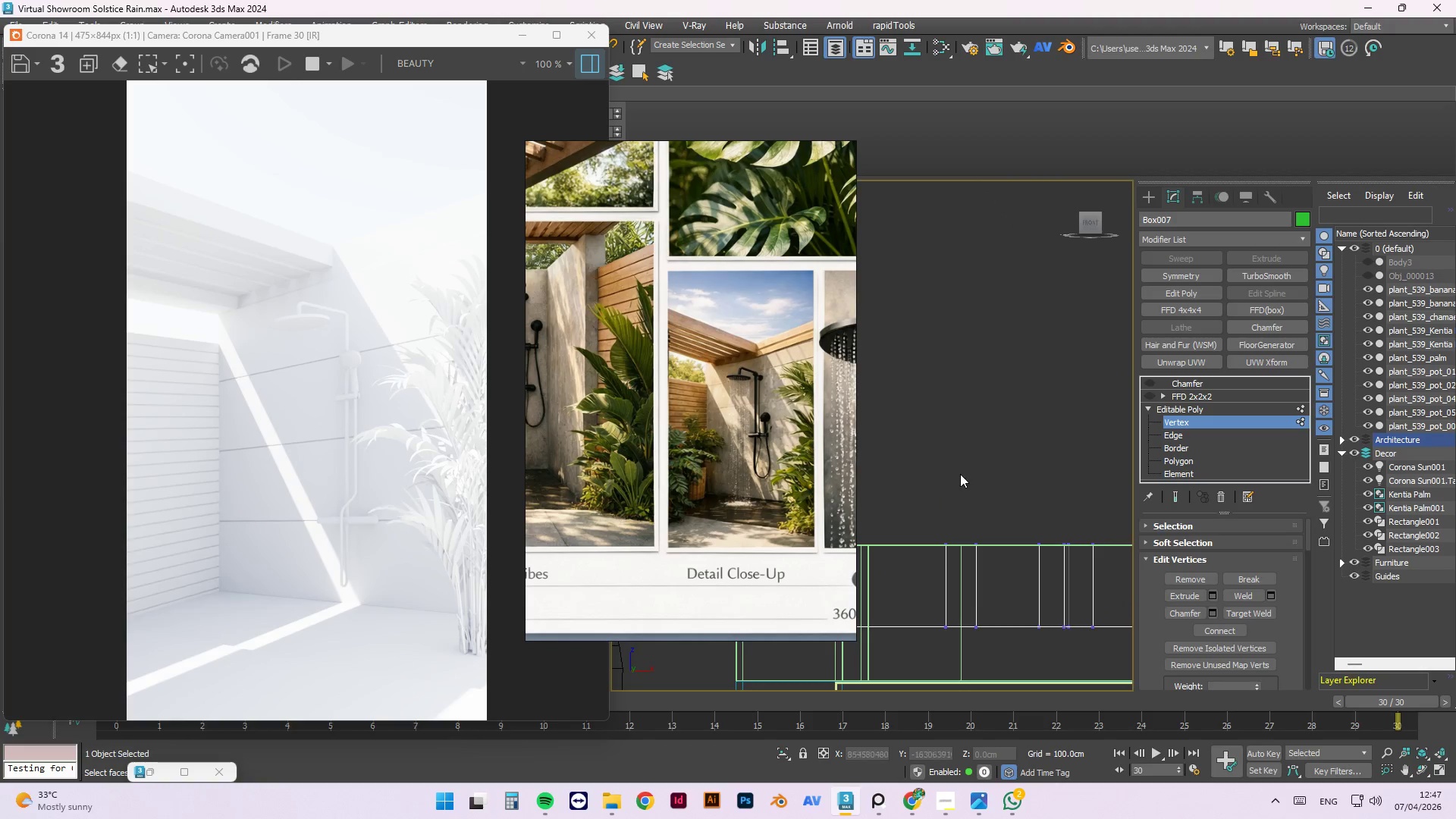 
left_click_drag(start_coordinate=[962, 472], to_coordinate=[926, 645])
 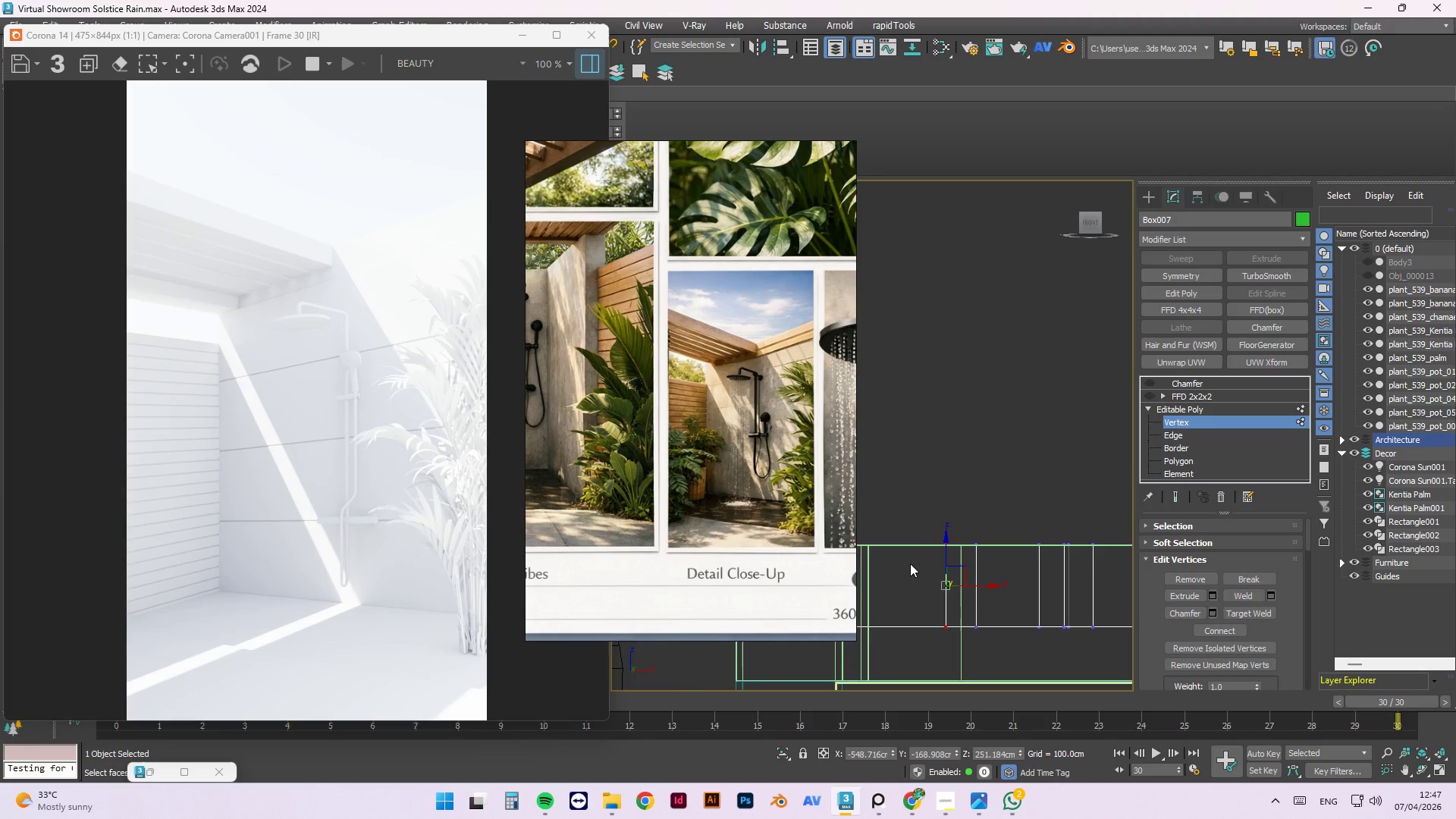 
scroll: coordinate [910, 563], scroll_direction: down, amount: 2.0
 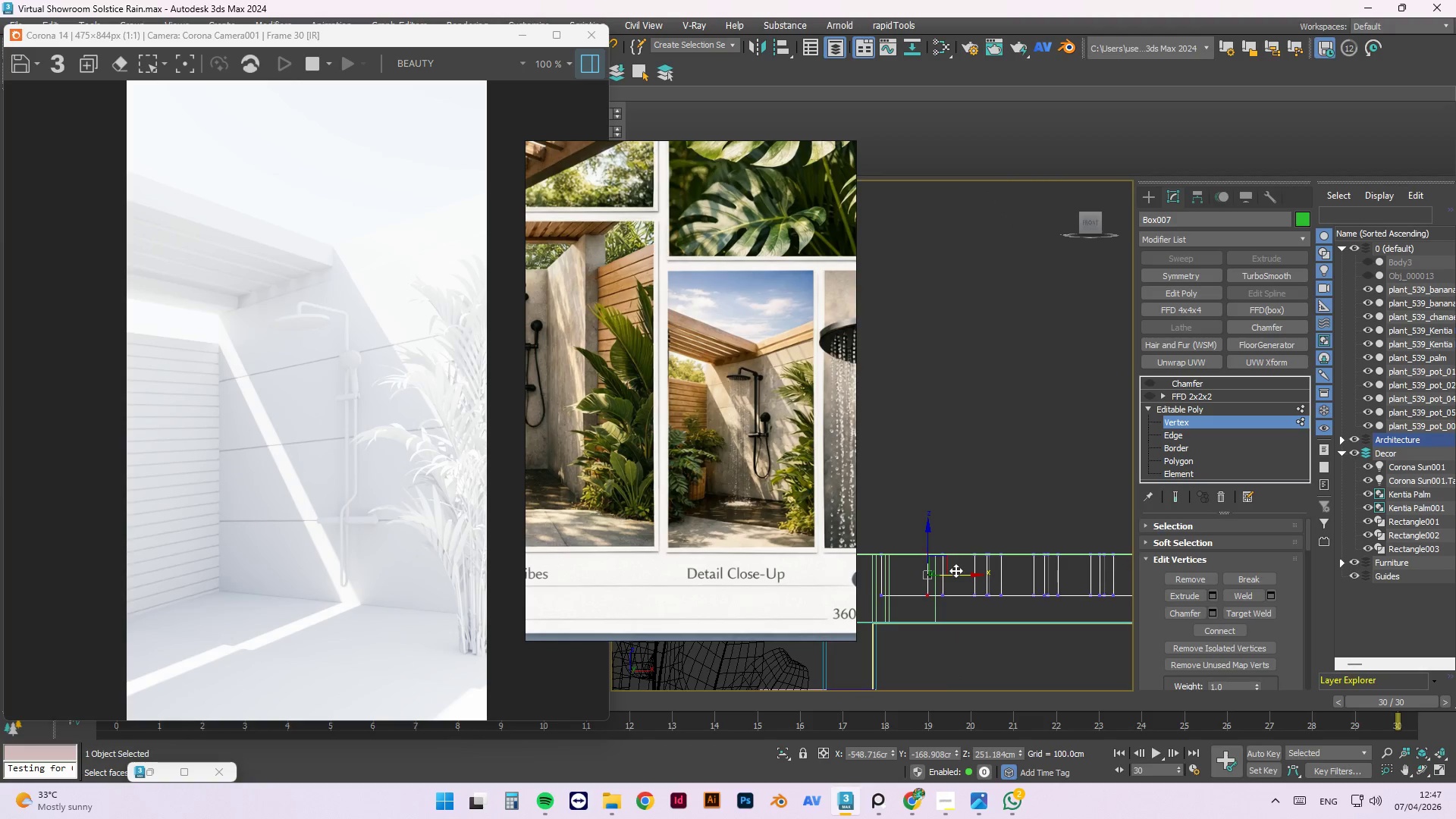 
scroll: coordinate [949, 588], scroll_direction: up, amount: 2.0
 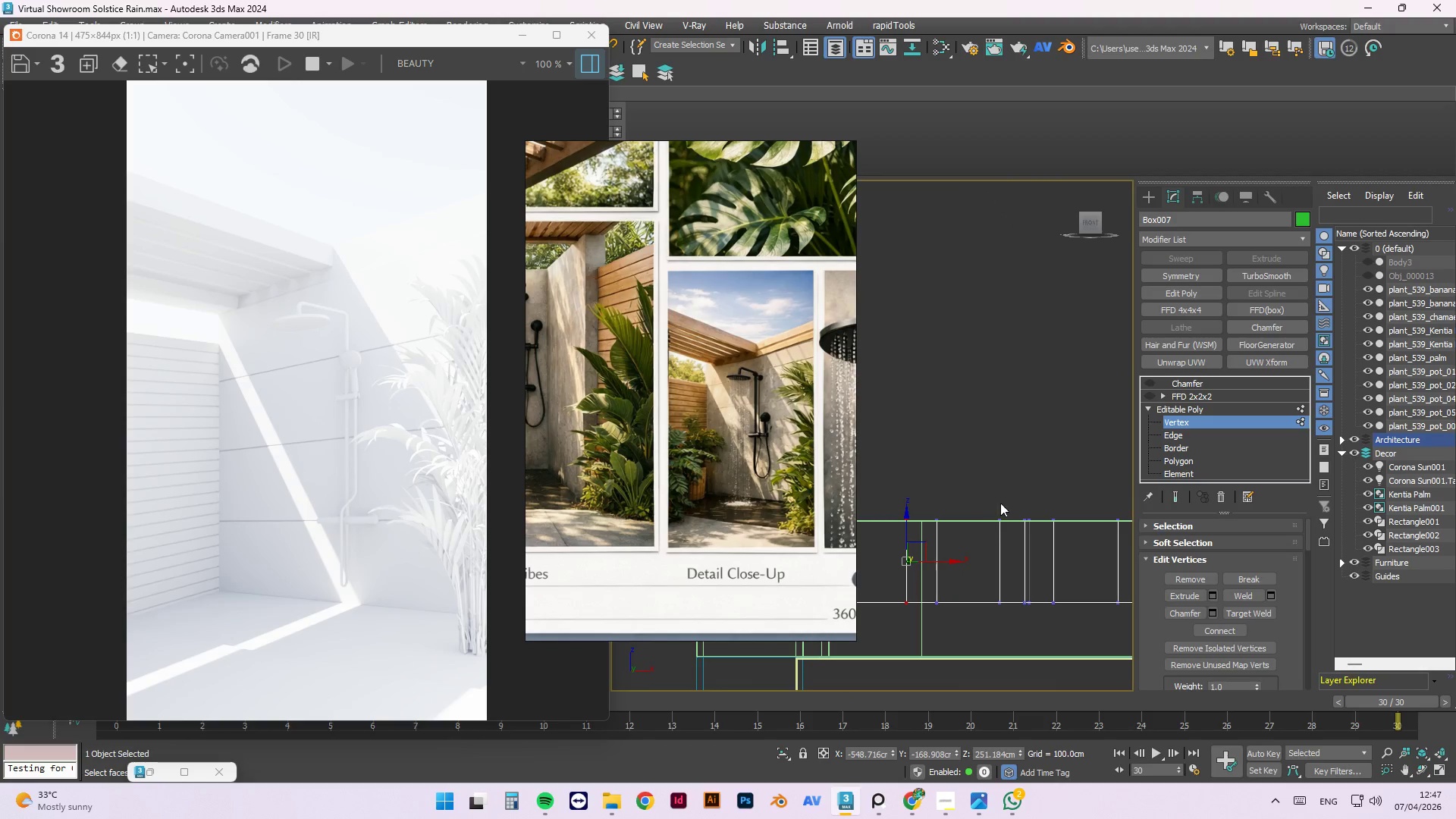 
hold_key(key=ControlLeft, duration=1.17)
left_click_drag(start_coordinate=[1010, 472], to_coordinate=[1009, 469])
 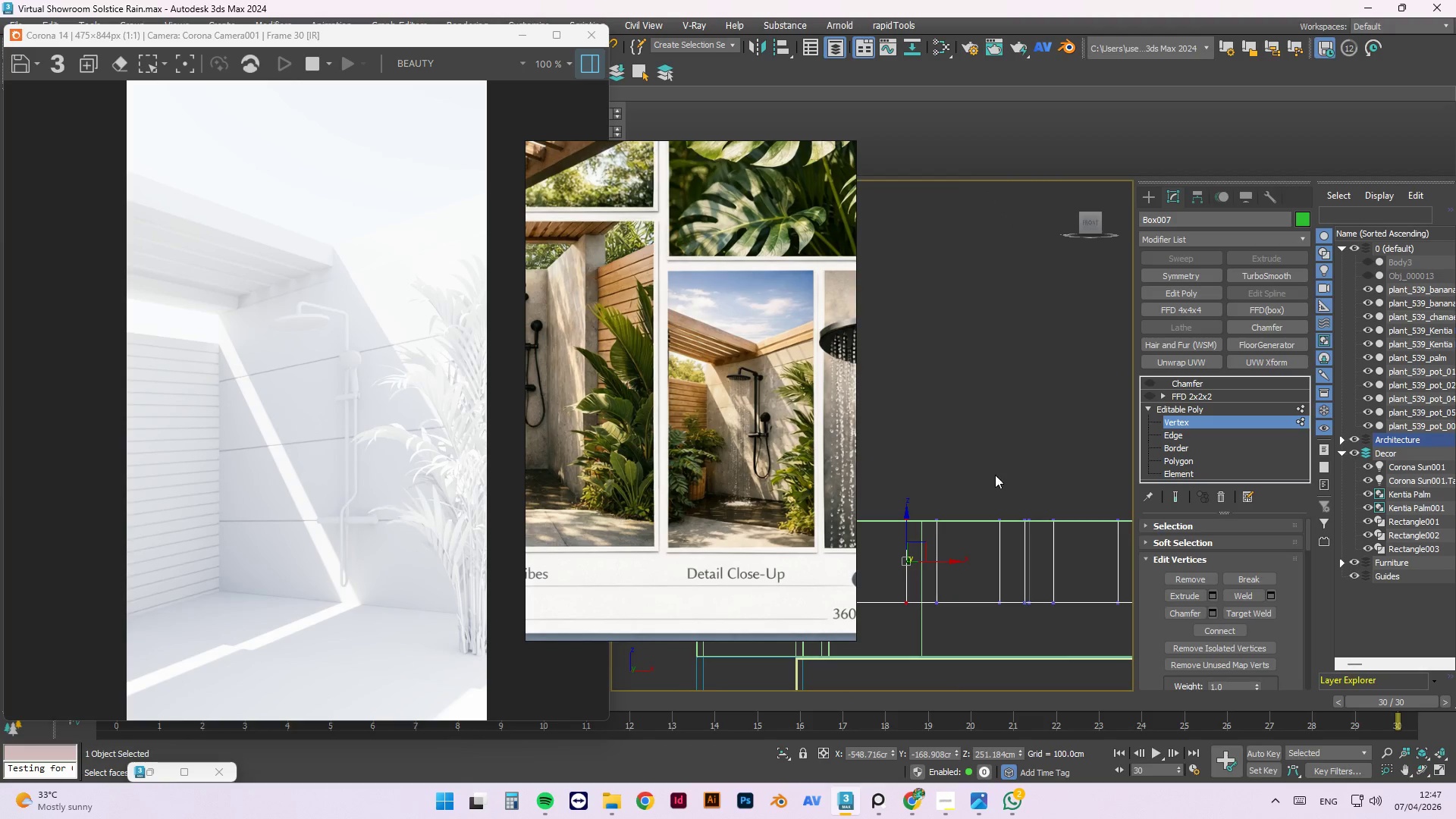 
hold_key(key=AltLeft, duration=1.5)
 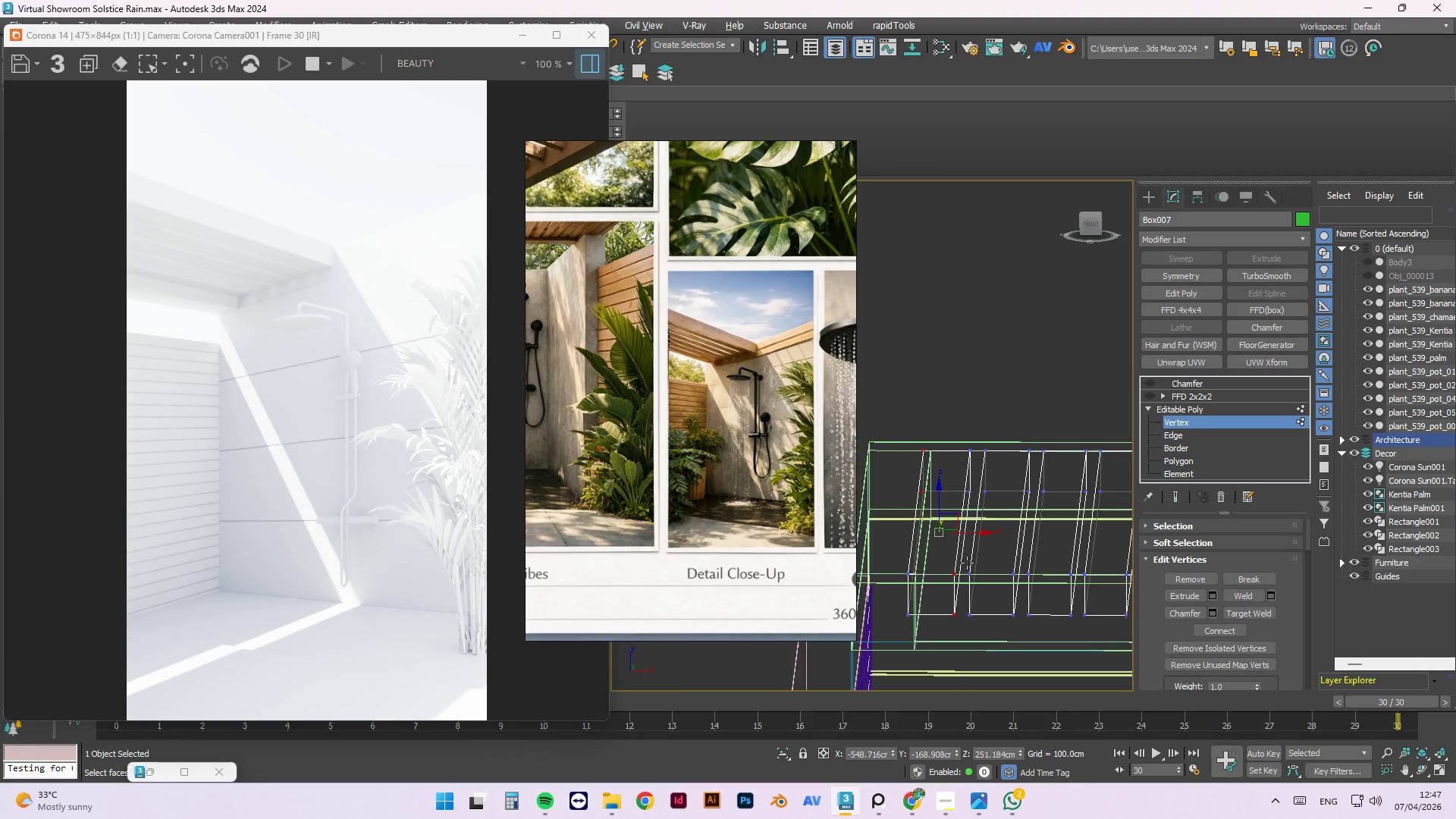 
scroll: coordinate [968, 512], scroll_direction: down, amount: 2.0
 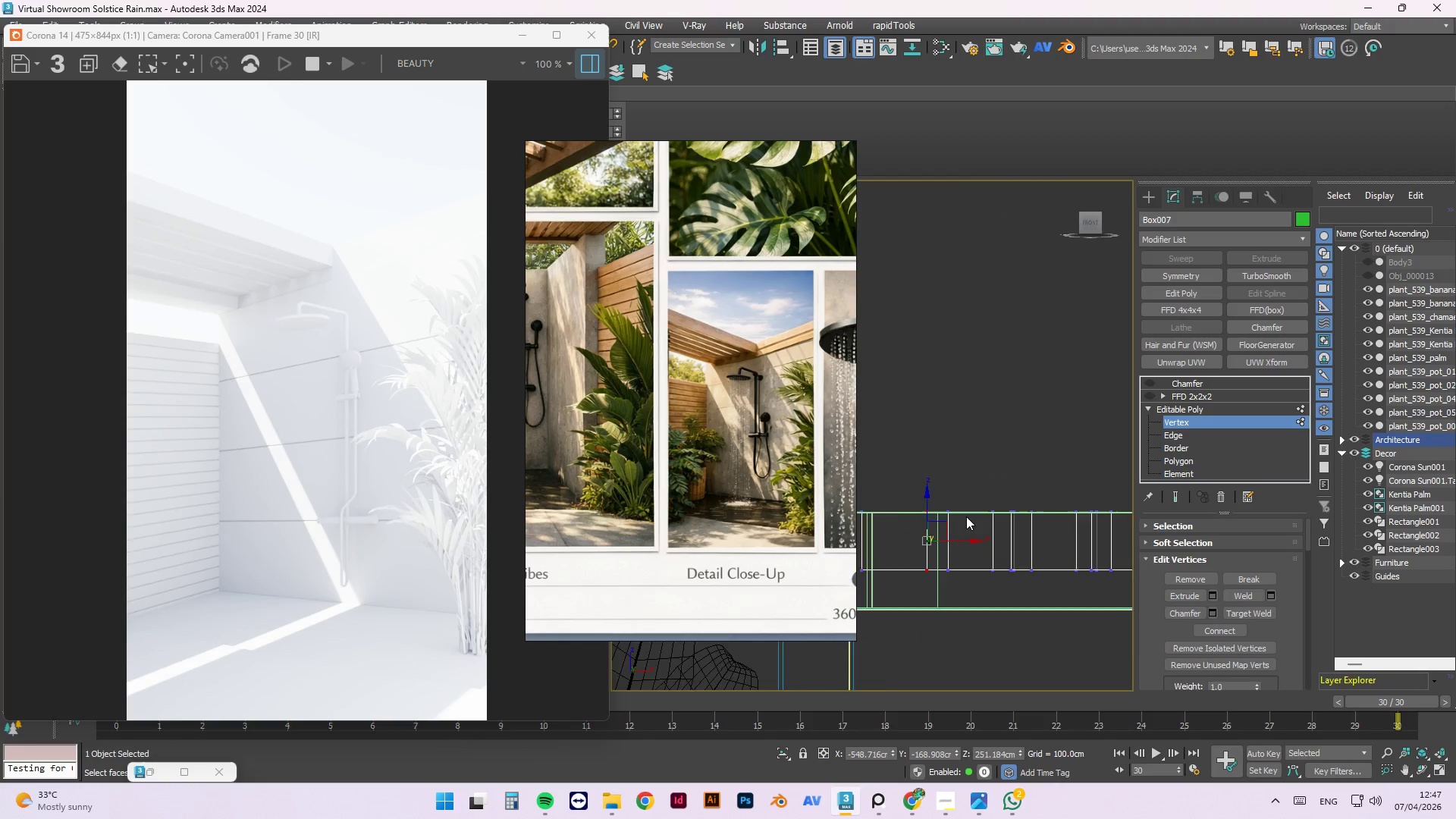 
hold_key(key=AltLeft, duration=1.09)
 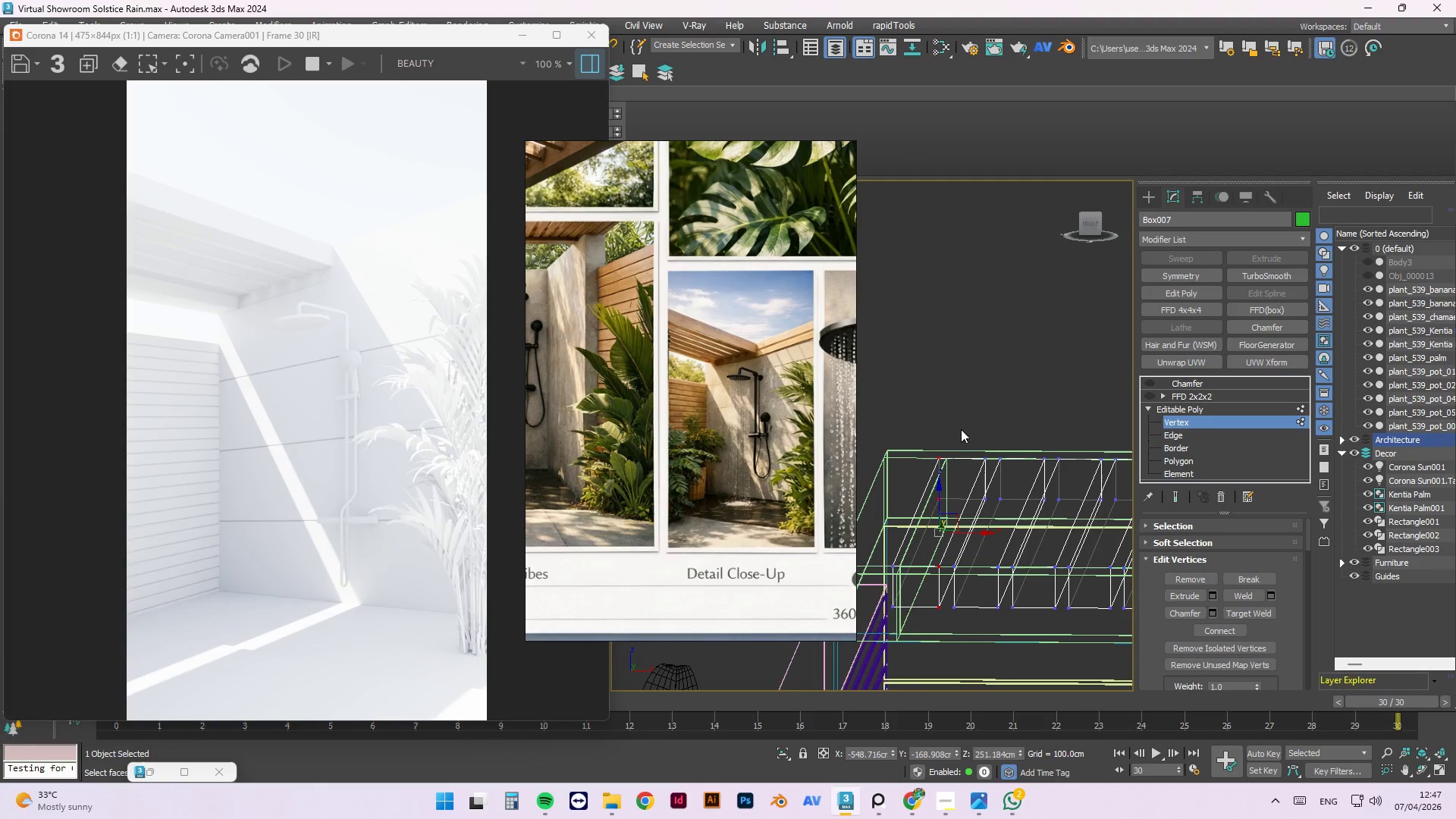 
left_click([961, 429])
 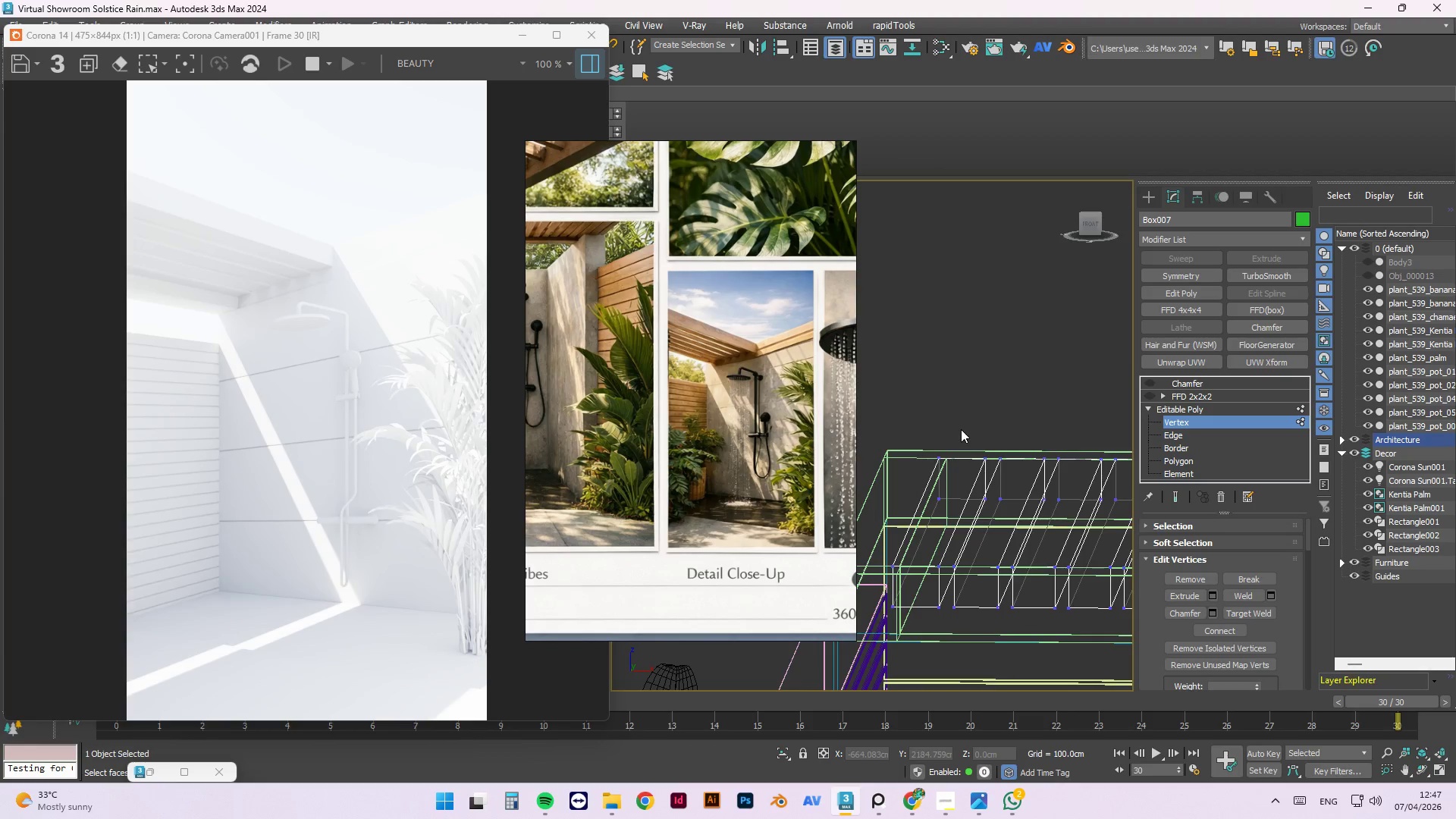 
key(F)
 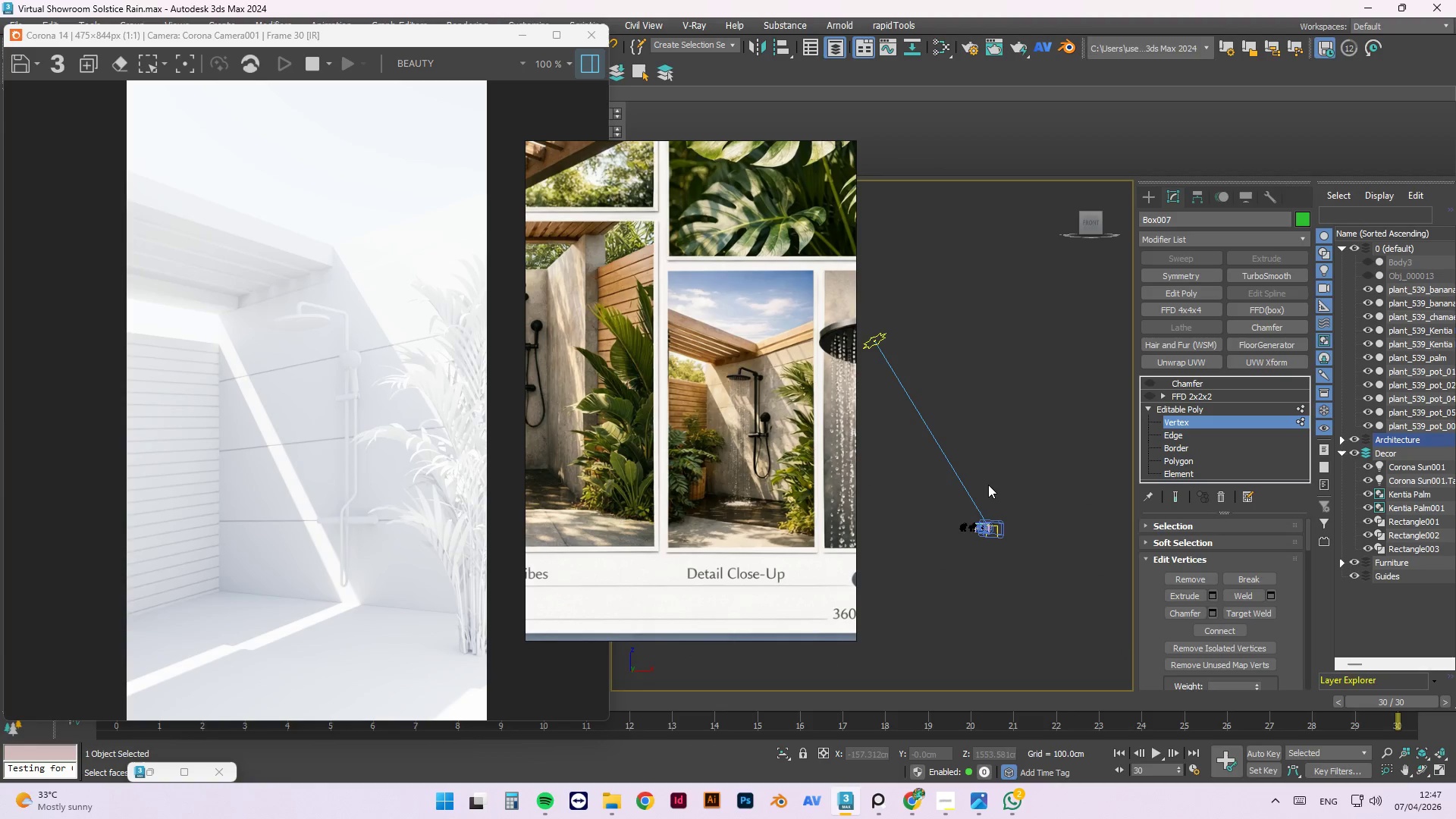 
key(Z)
 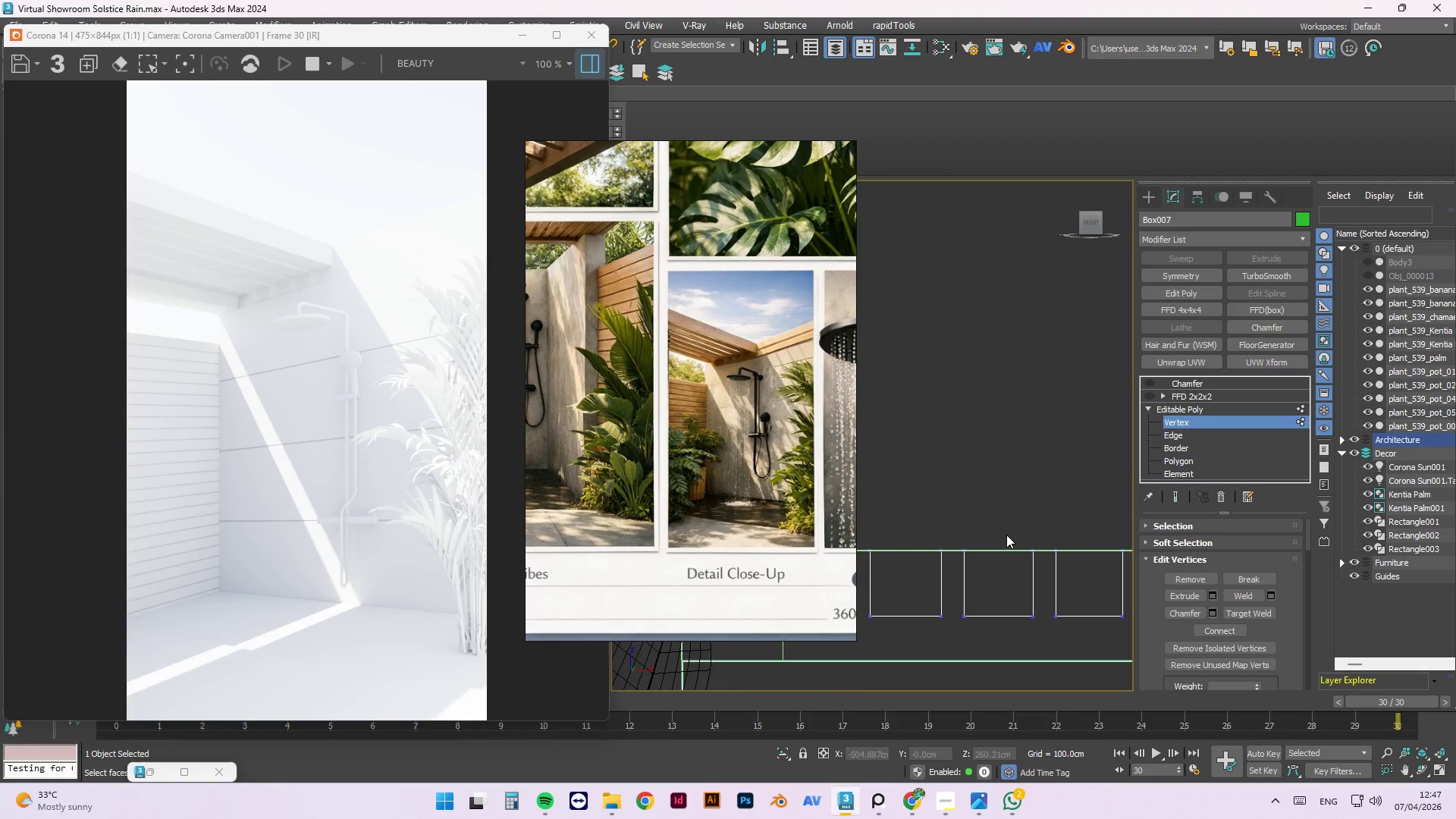 
left_click_drag(start_coordinate=[931, 450], to_coordinate=[902, 593])
 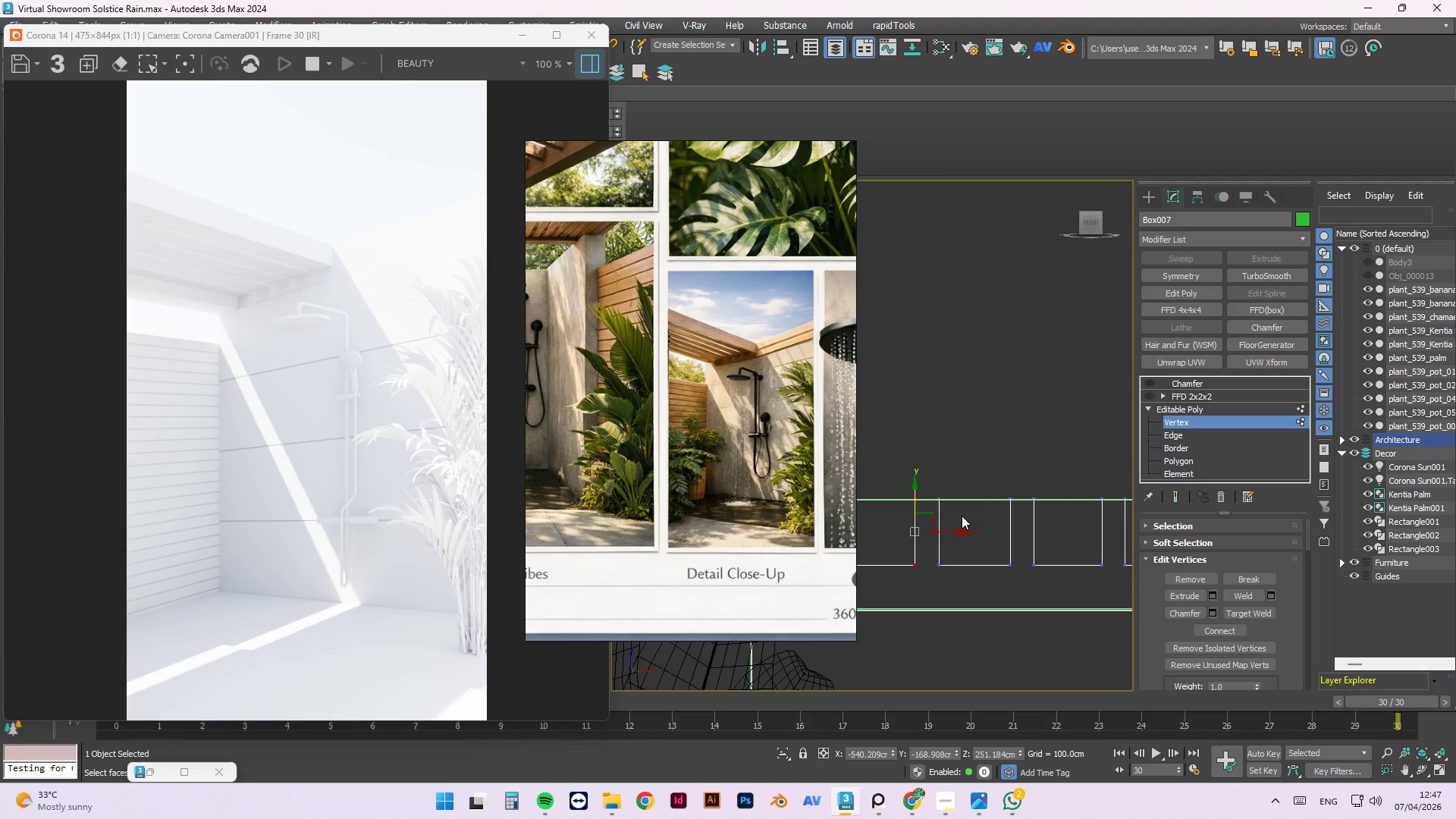 
scroll: coordinate [940, 541], scroll_direction: none, amount: 0.0
 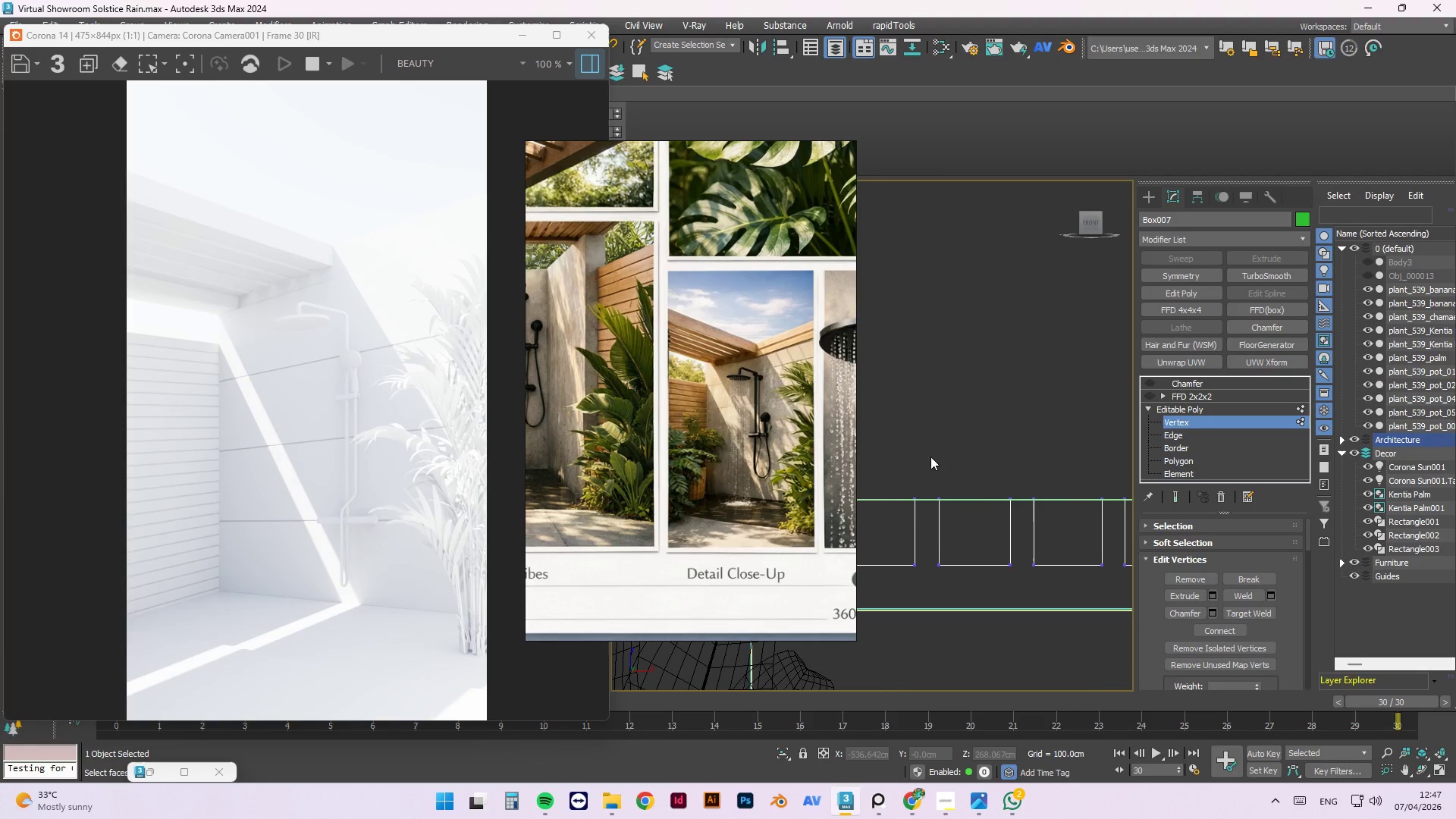 
scroll: coordinate [981, 503], scroll_direction: down, amount: 2.0
 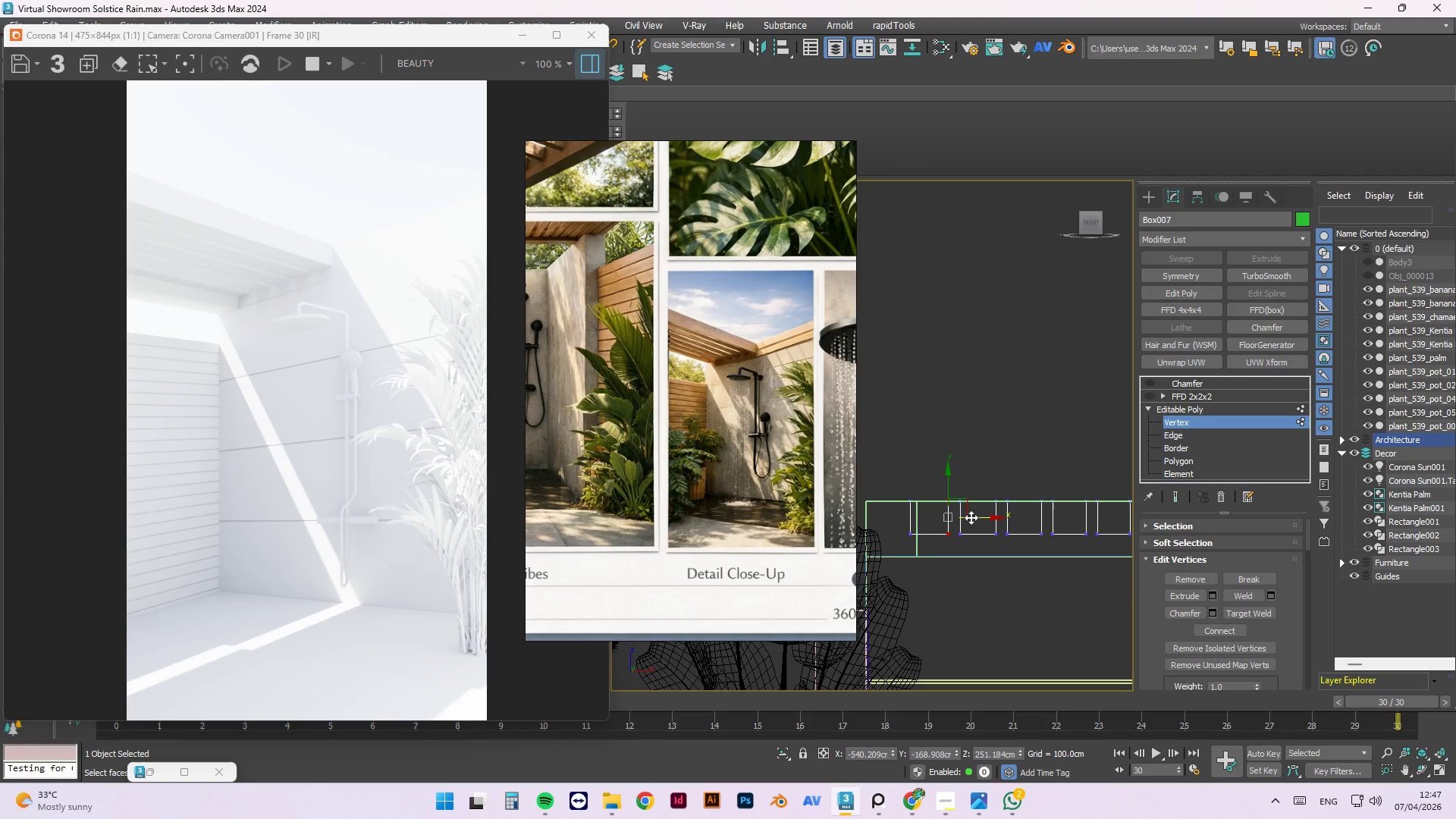 
scroll: coordinate [970, 518], scroll_direction: up, amount: 2.0
 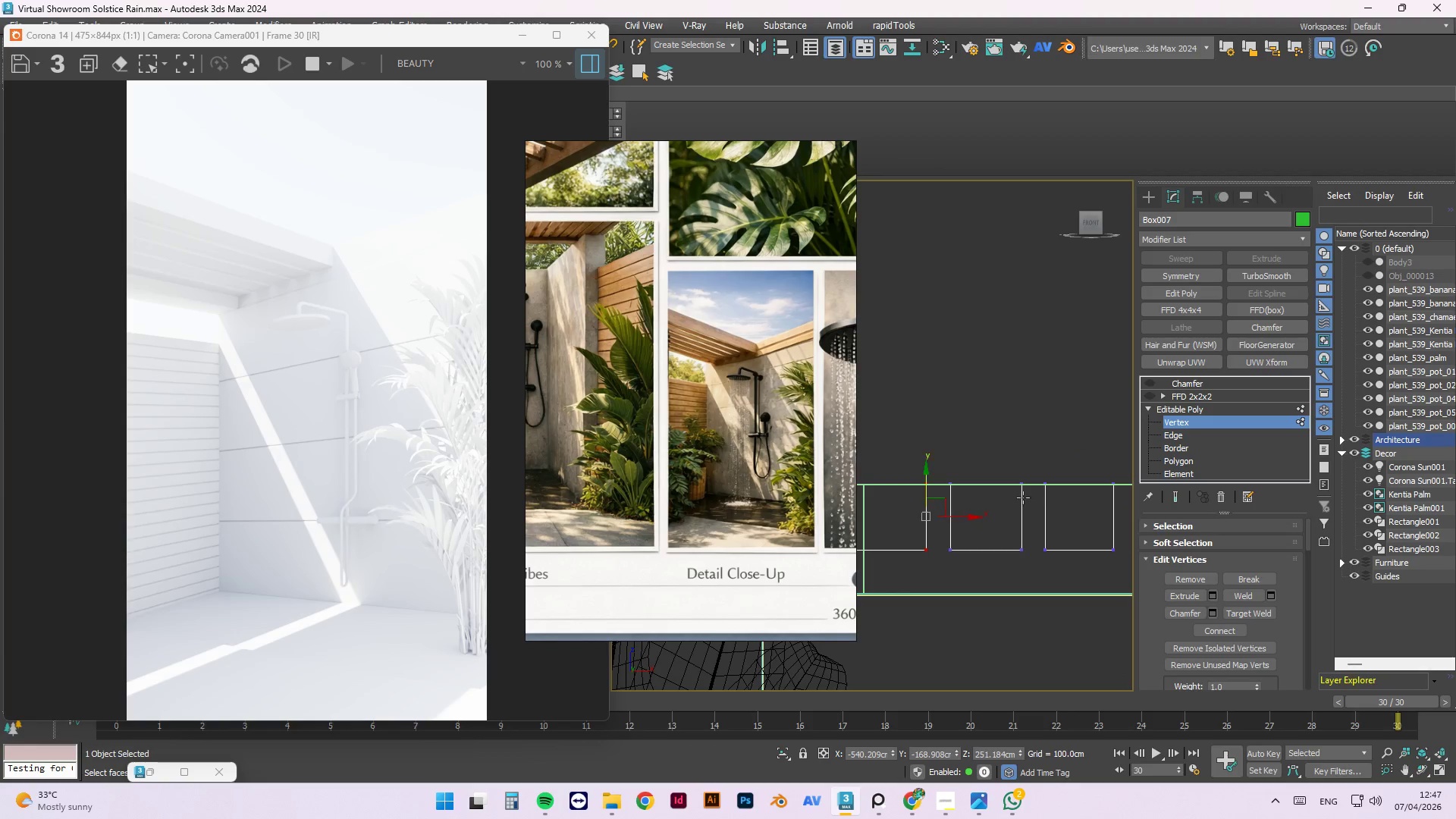 
hold_key(key=ControlLeft, duration=0.78)
left_click_drag(start_coordinate=[1037, 430], to_coordinate=[996, 585])
 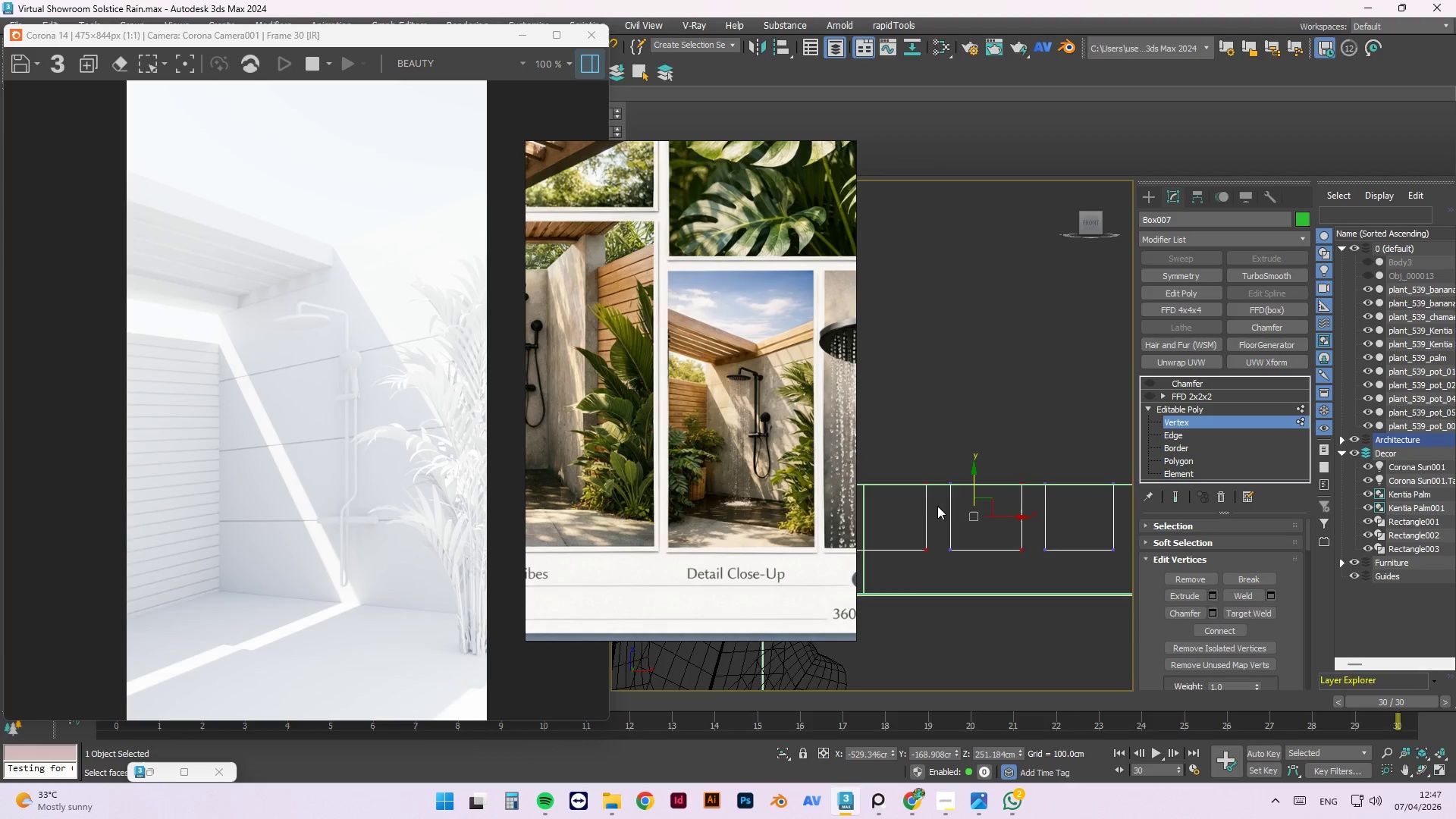 
hold_key(key=ControlLeft, duration=0.72)
 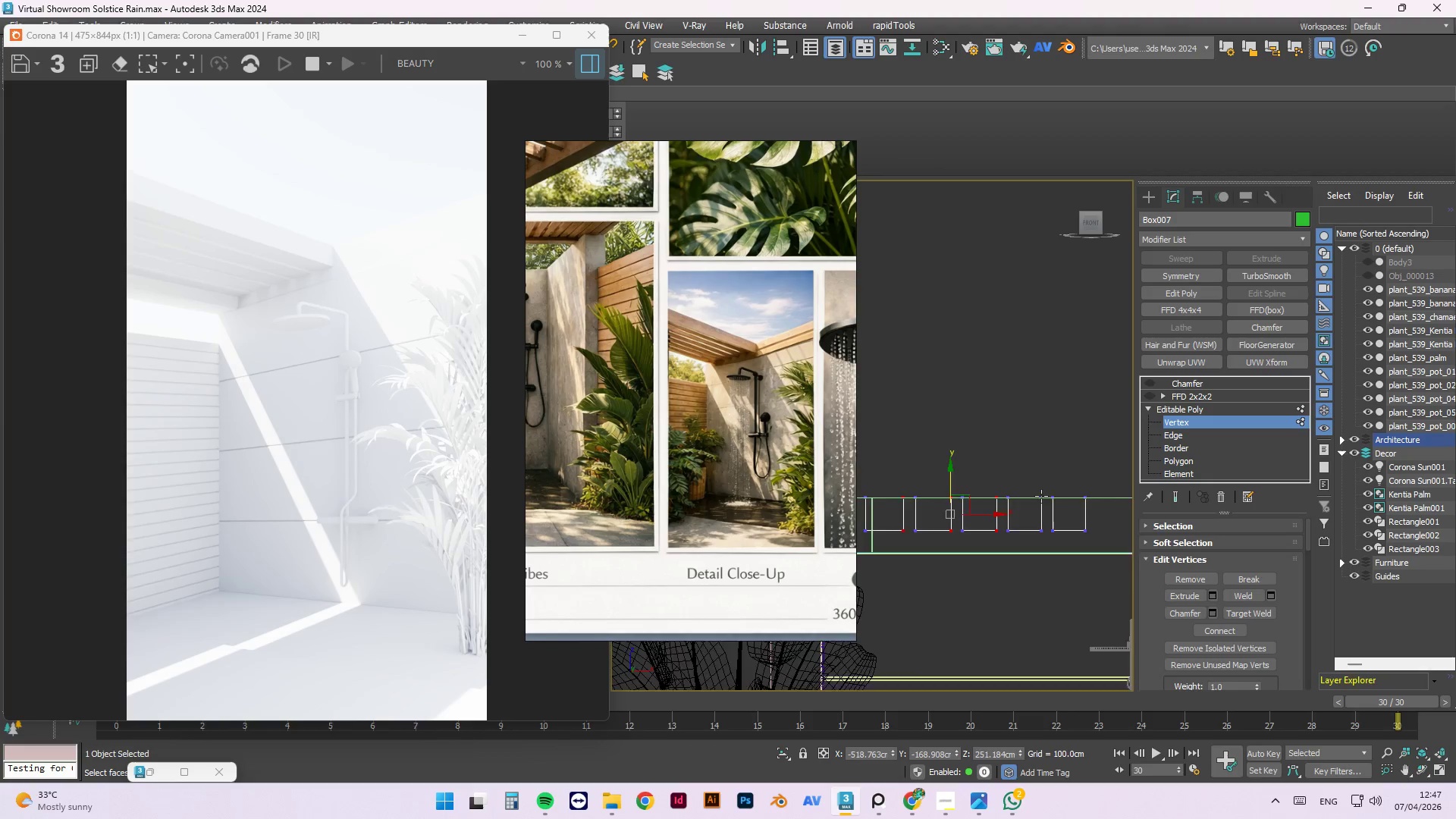 
scroll: coordinate [1015, 499], scroll_direction: none, amount: 0.0
 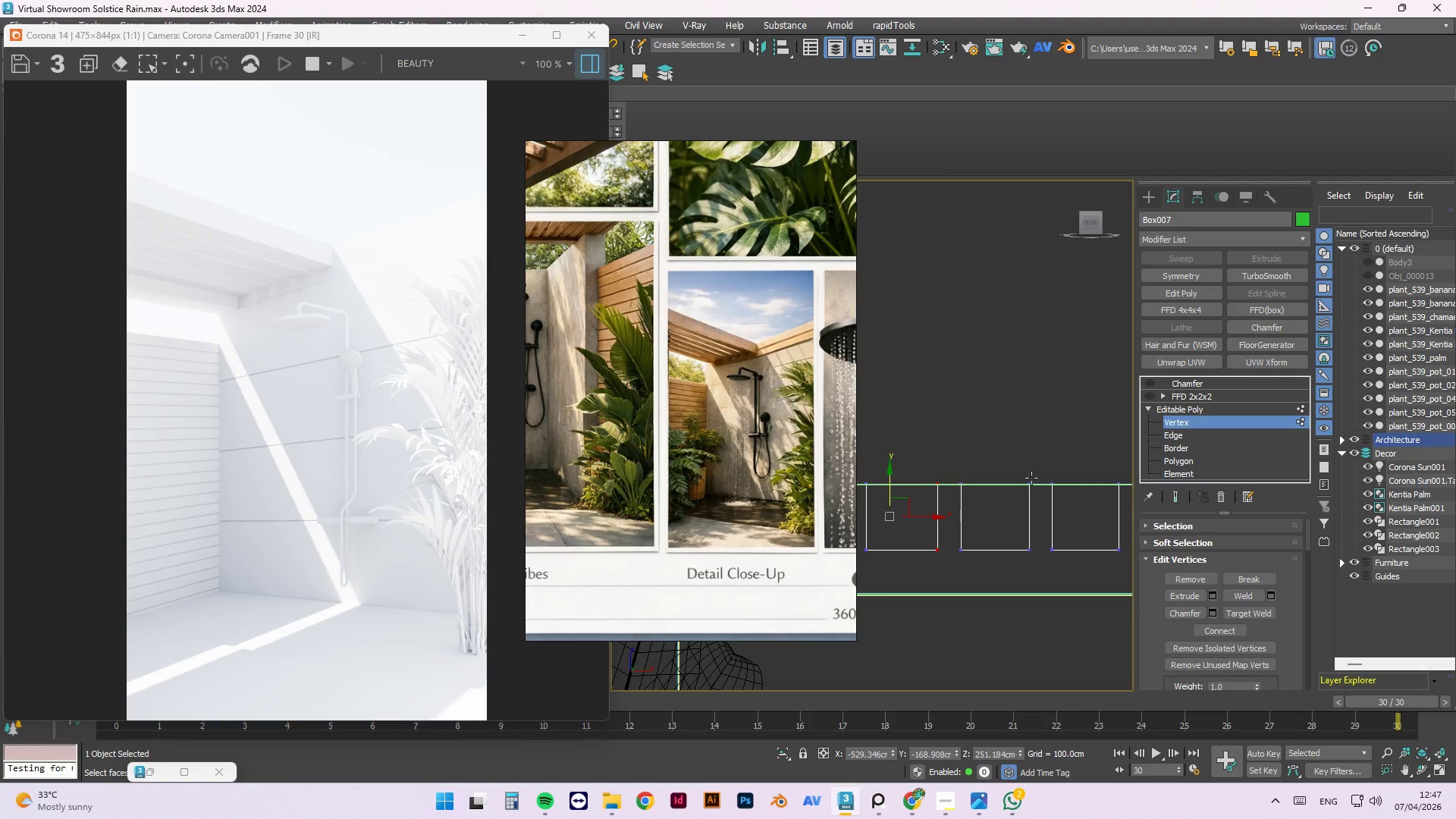 
left_click_drag(start_coordinate=[1039, 464], to_coordinate=[1007, 582])
 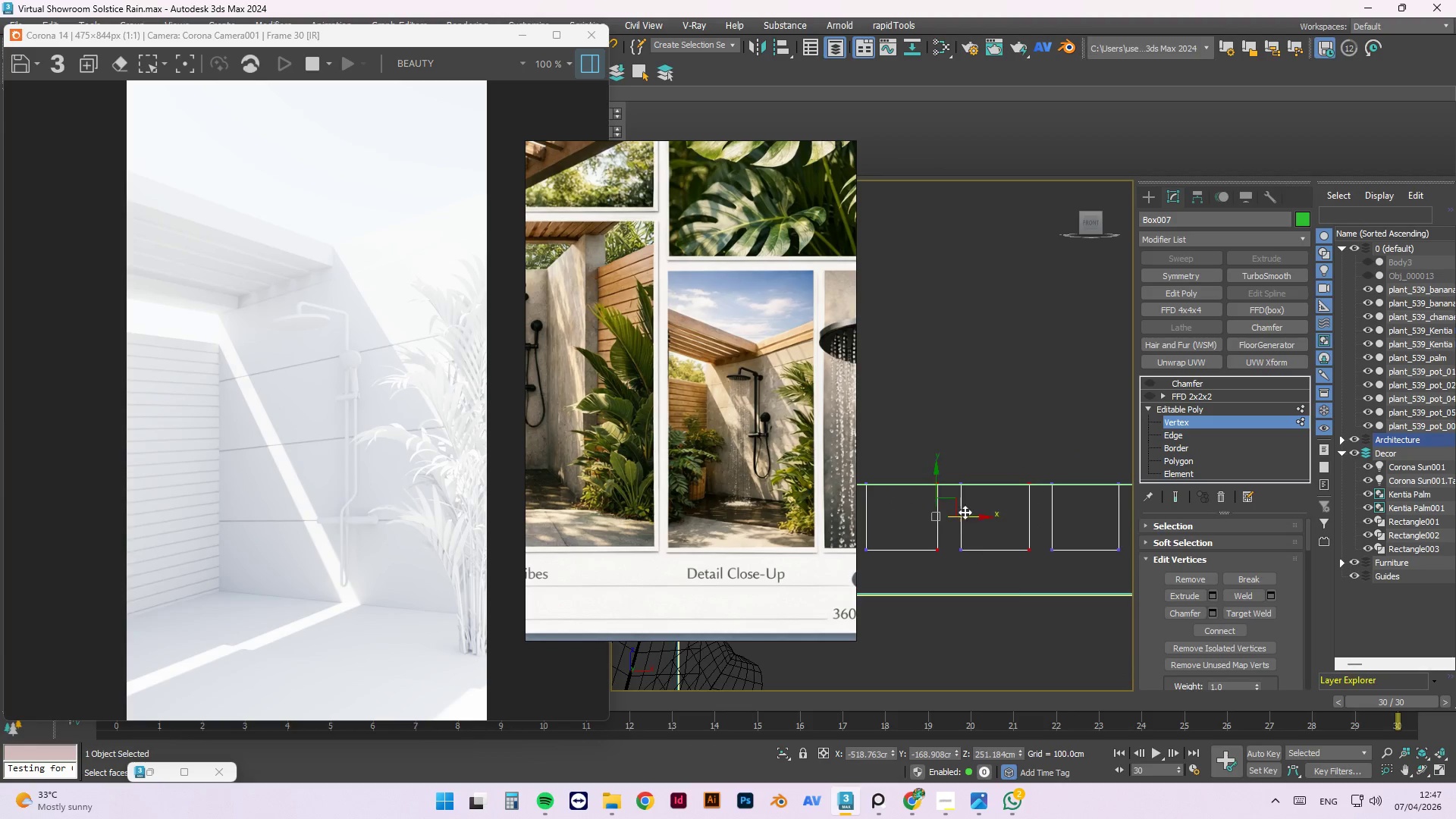 
hold_key(key=ControlLeft, duration=0.84)
 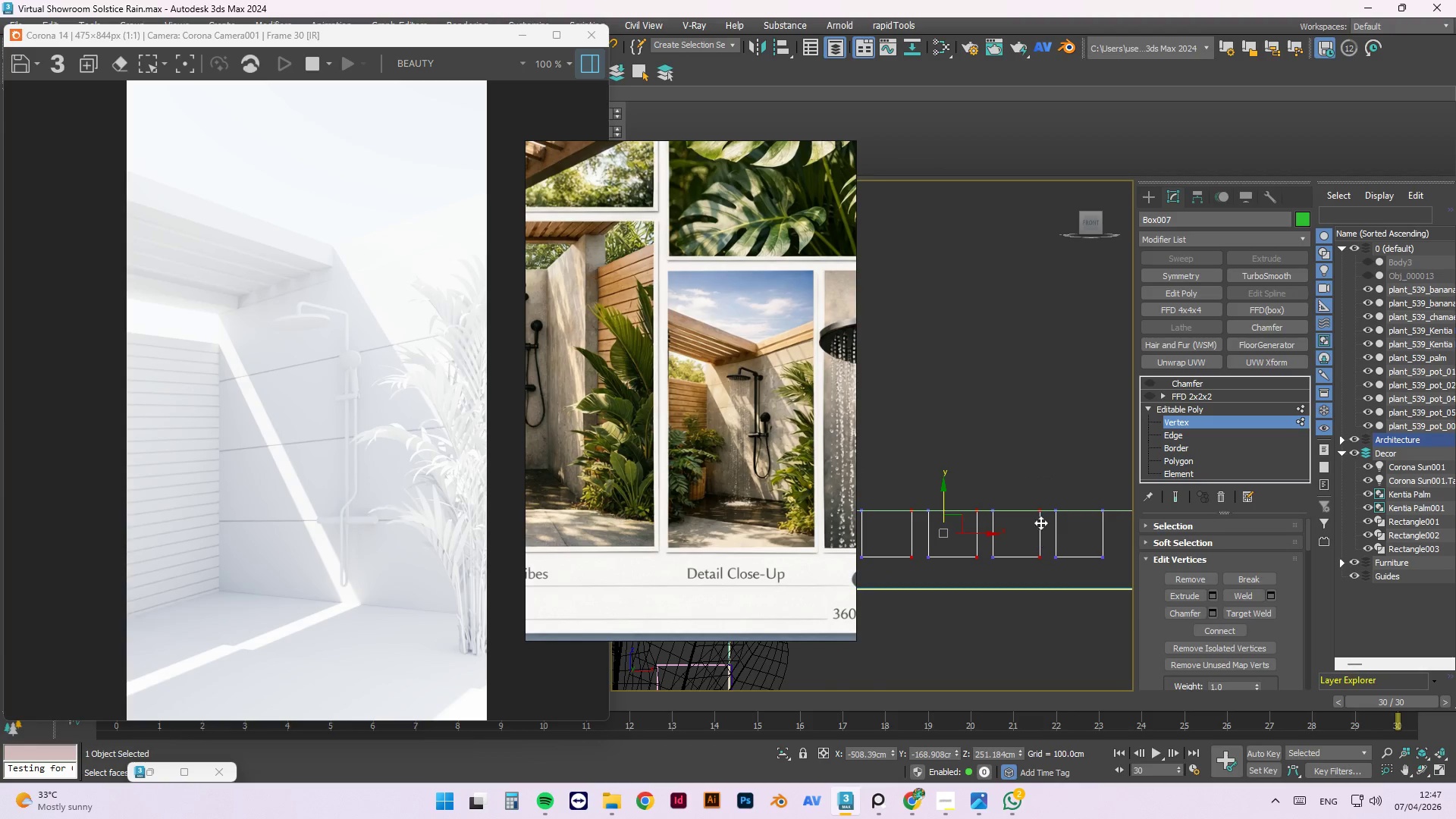 
scroll: coordinate [1041, 496], scroll_direction: none, amount: 0.0
 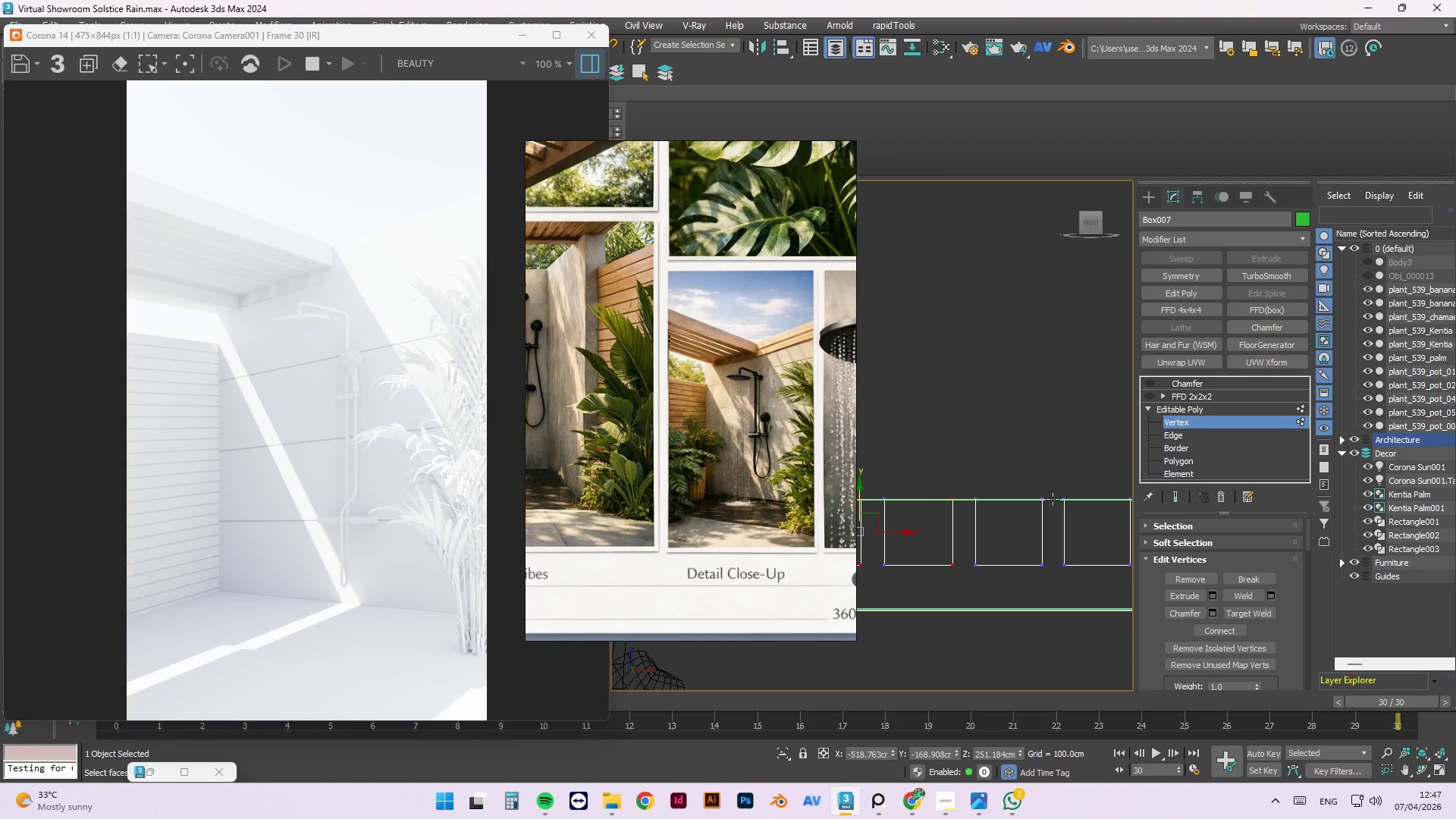 
left_click_drag(start_coordinate=[1052, 477], to_coordinate=[1022, 588])
 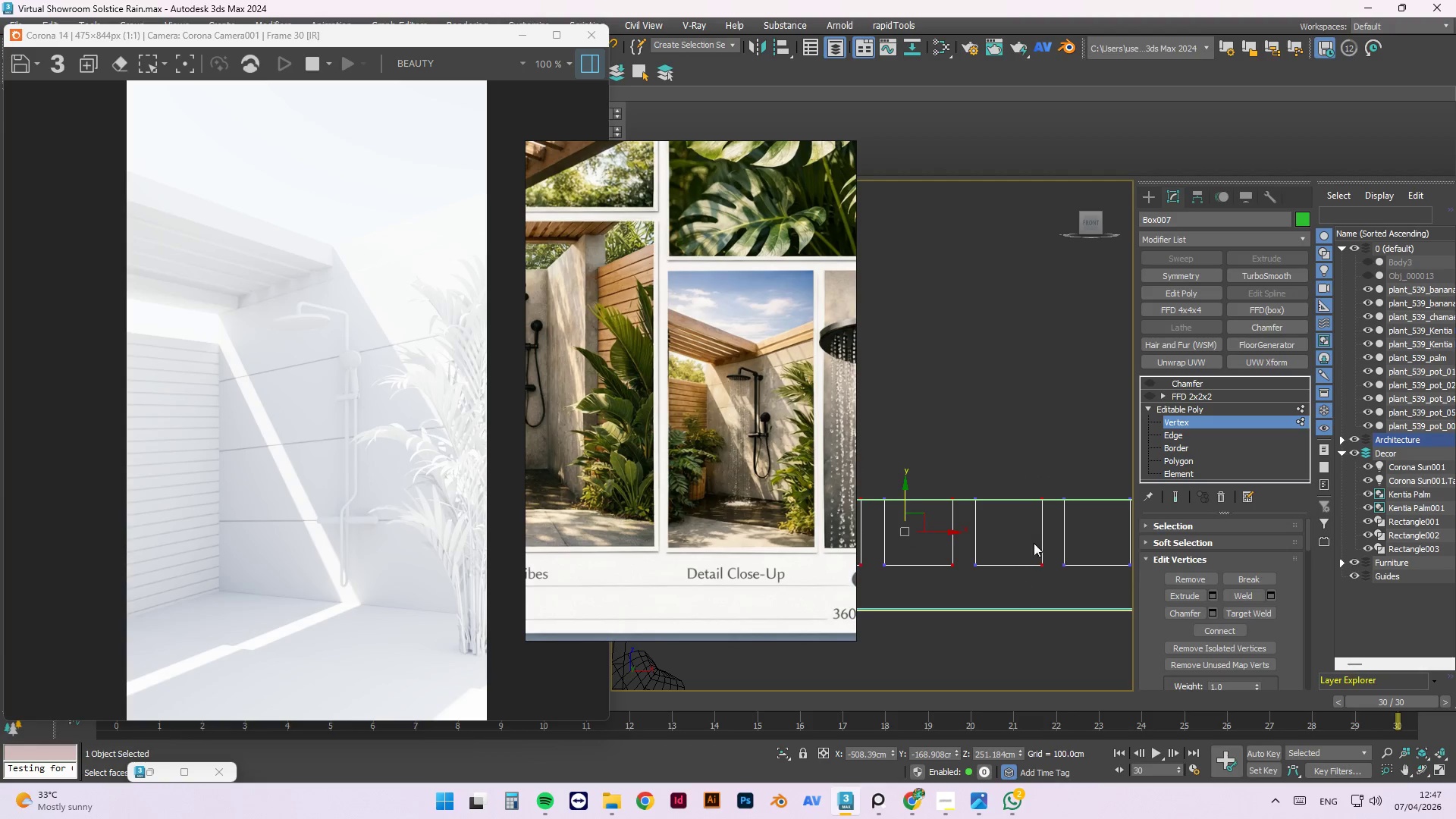 
scroll: coordinate [1081, 516], scroll_direction: down, amount: 3.0
 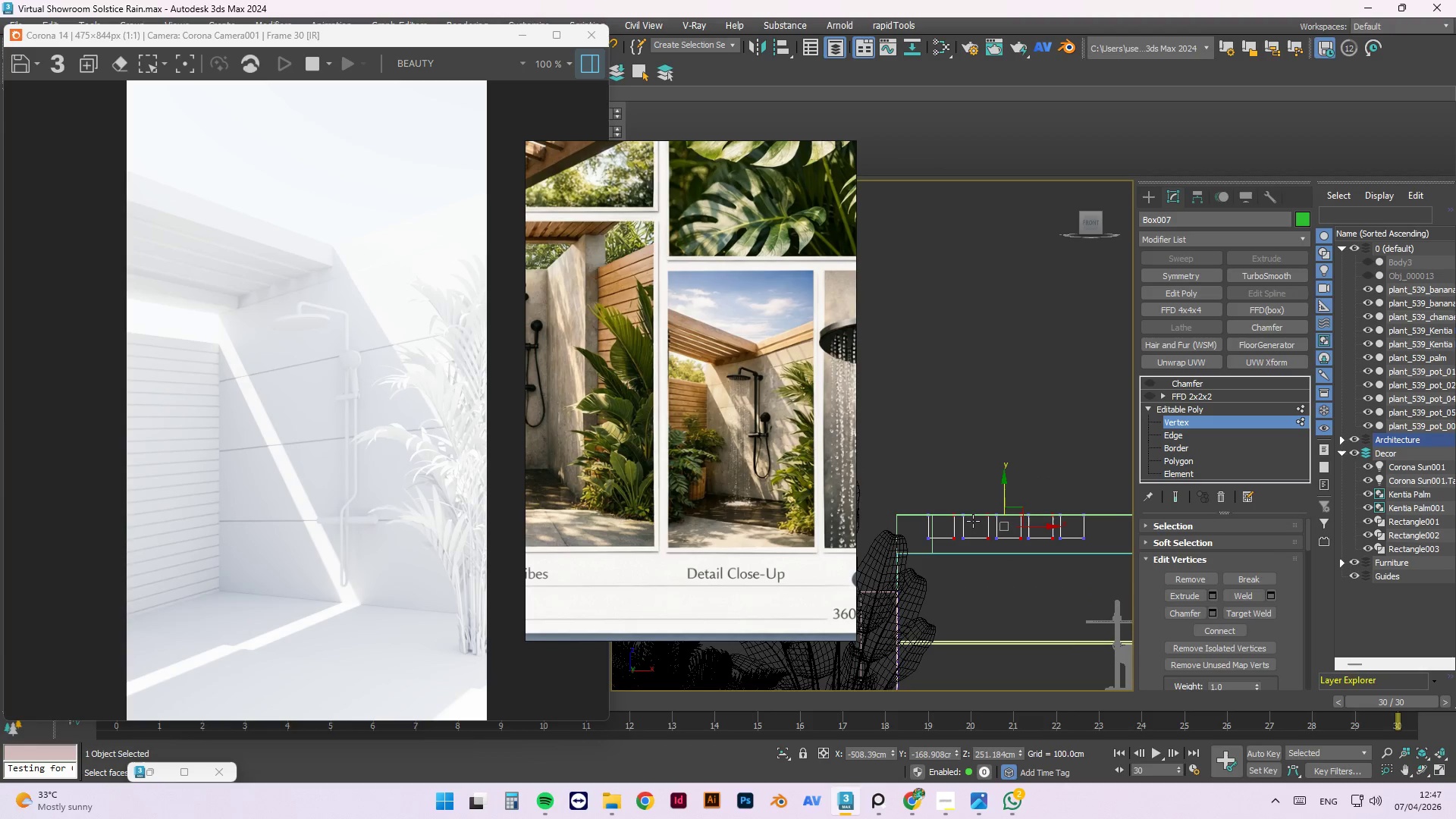 
left_click([974, 461])
 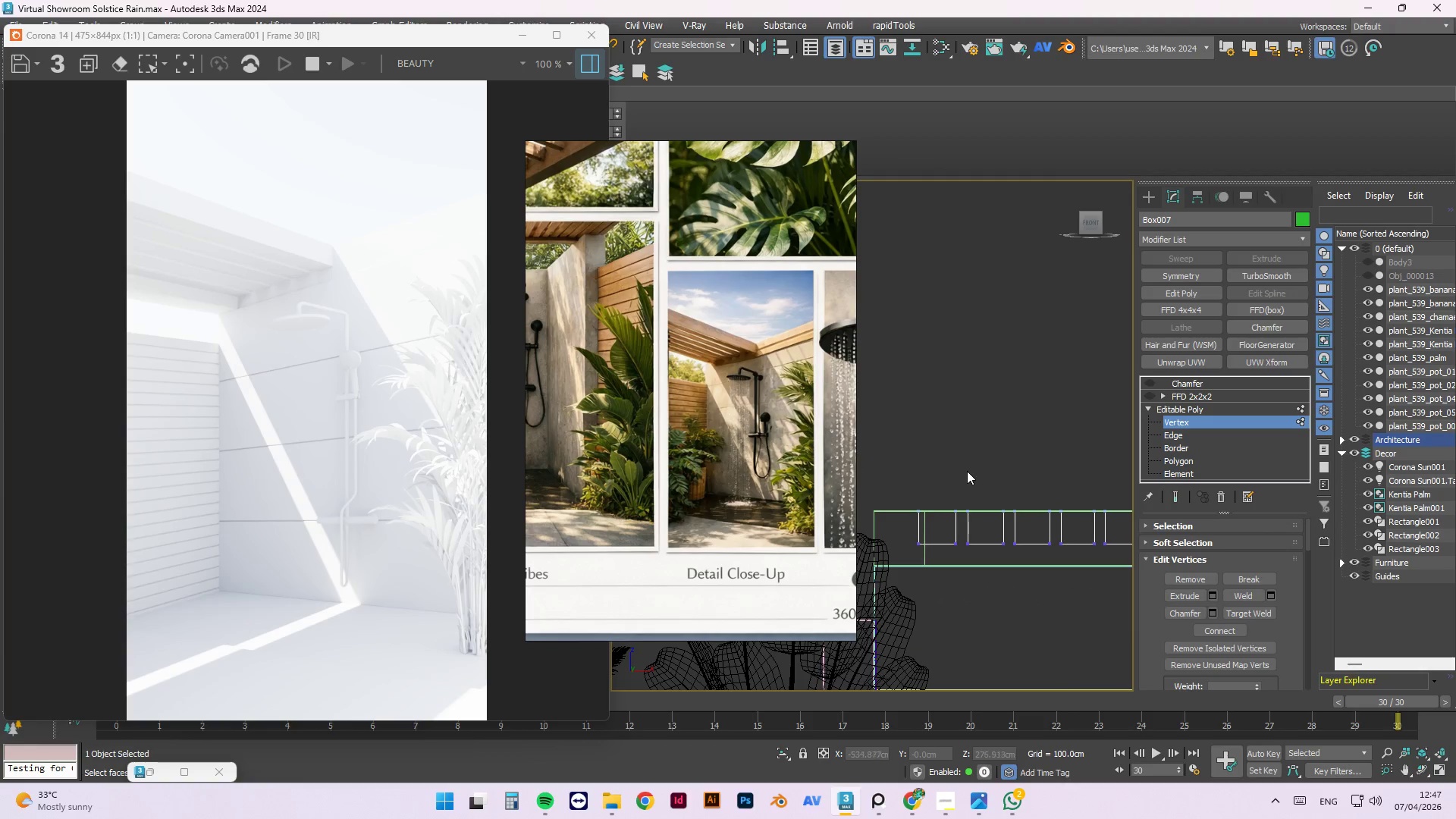 
scroll: coordinate [952, 523], scroll_direction: up, amount: 1.0
 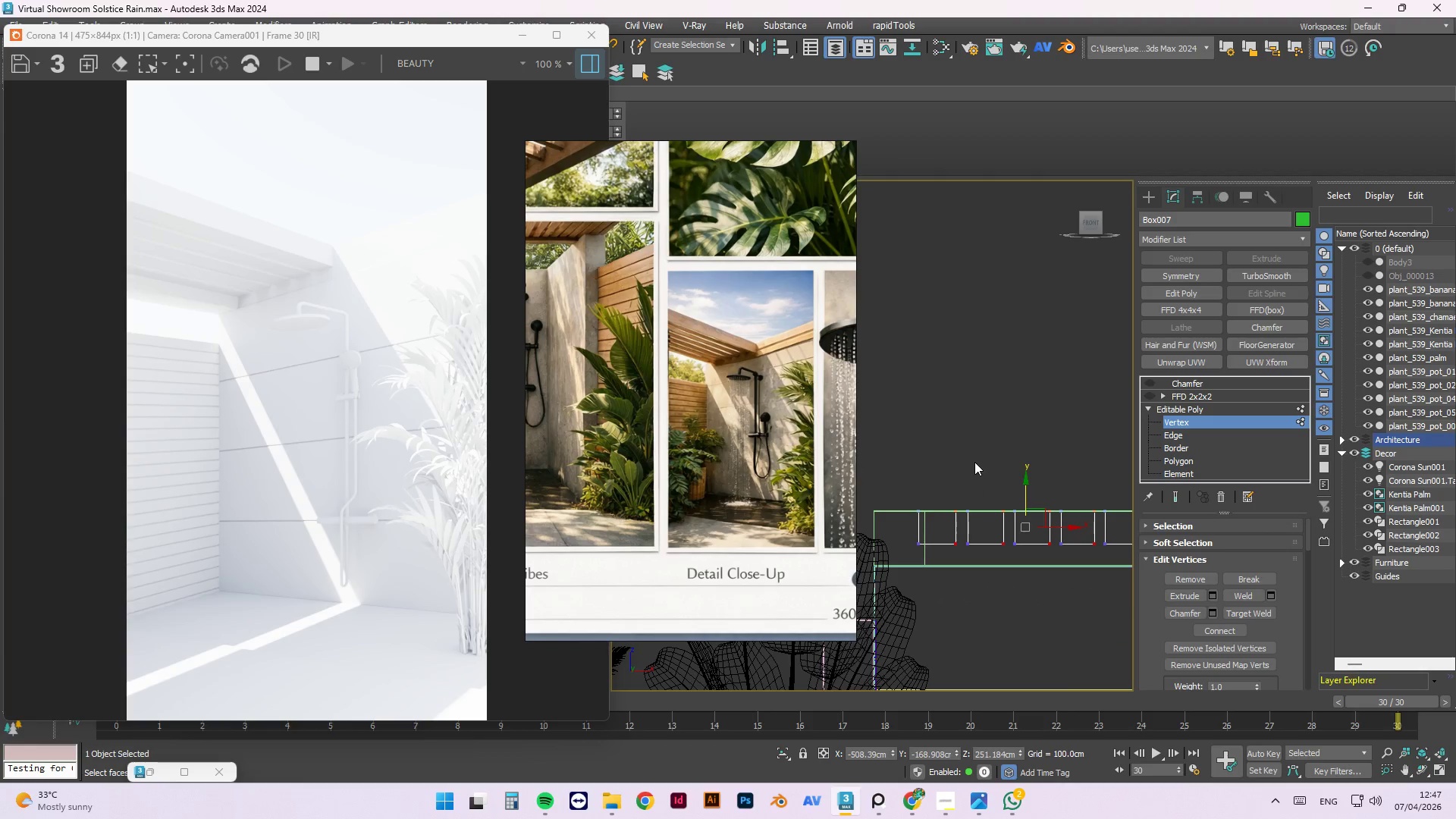 
left_click_drag(start_coordinate=[967, 470], to_coordinate=[940, 579])
 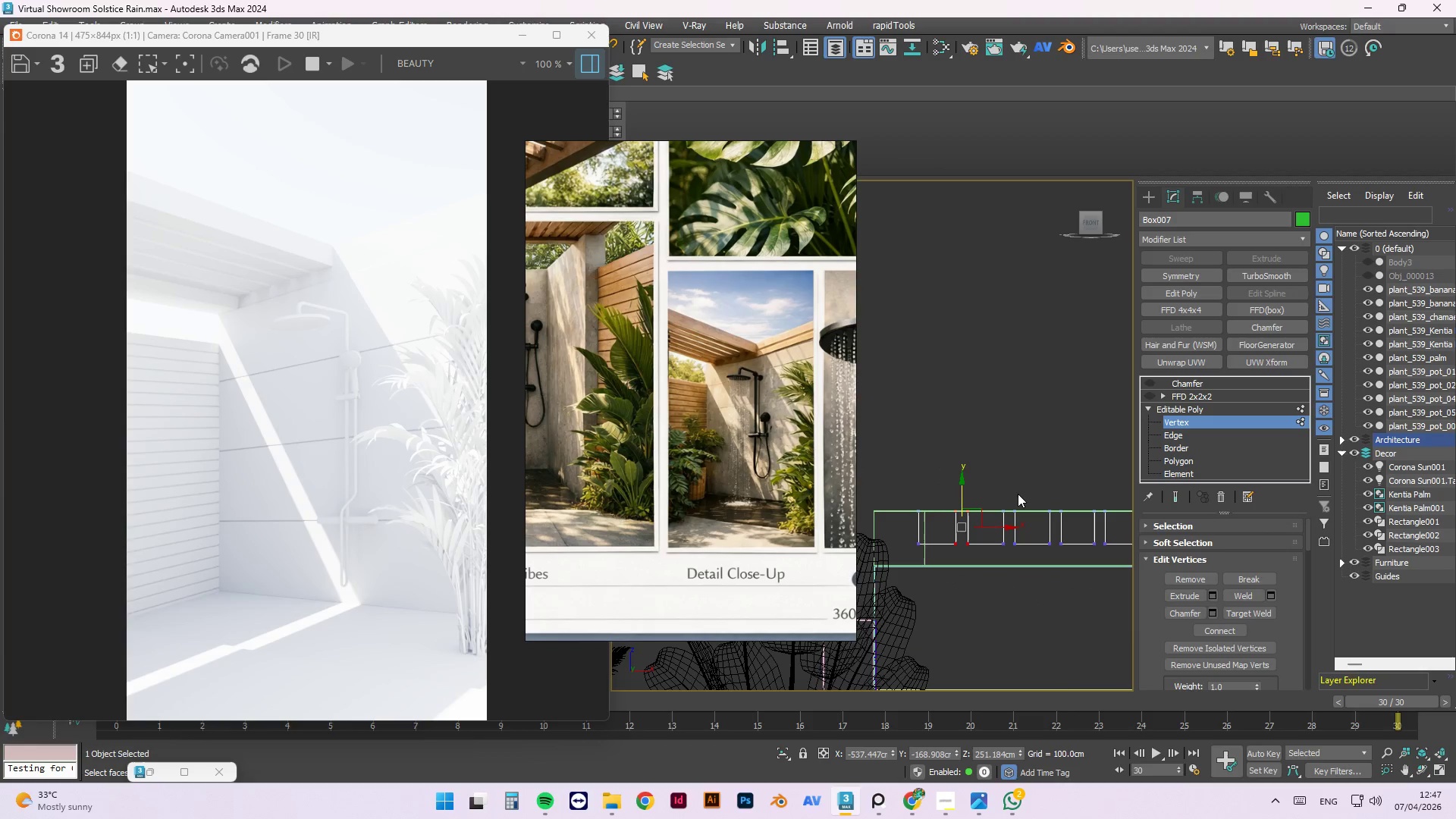 
left_click([1018, 457])
 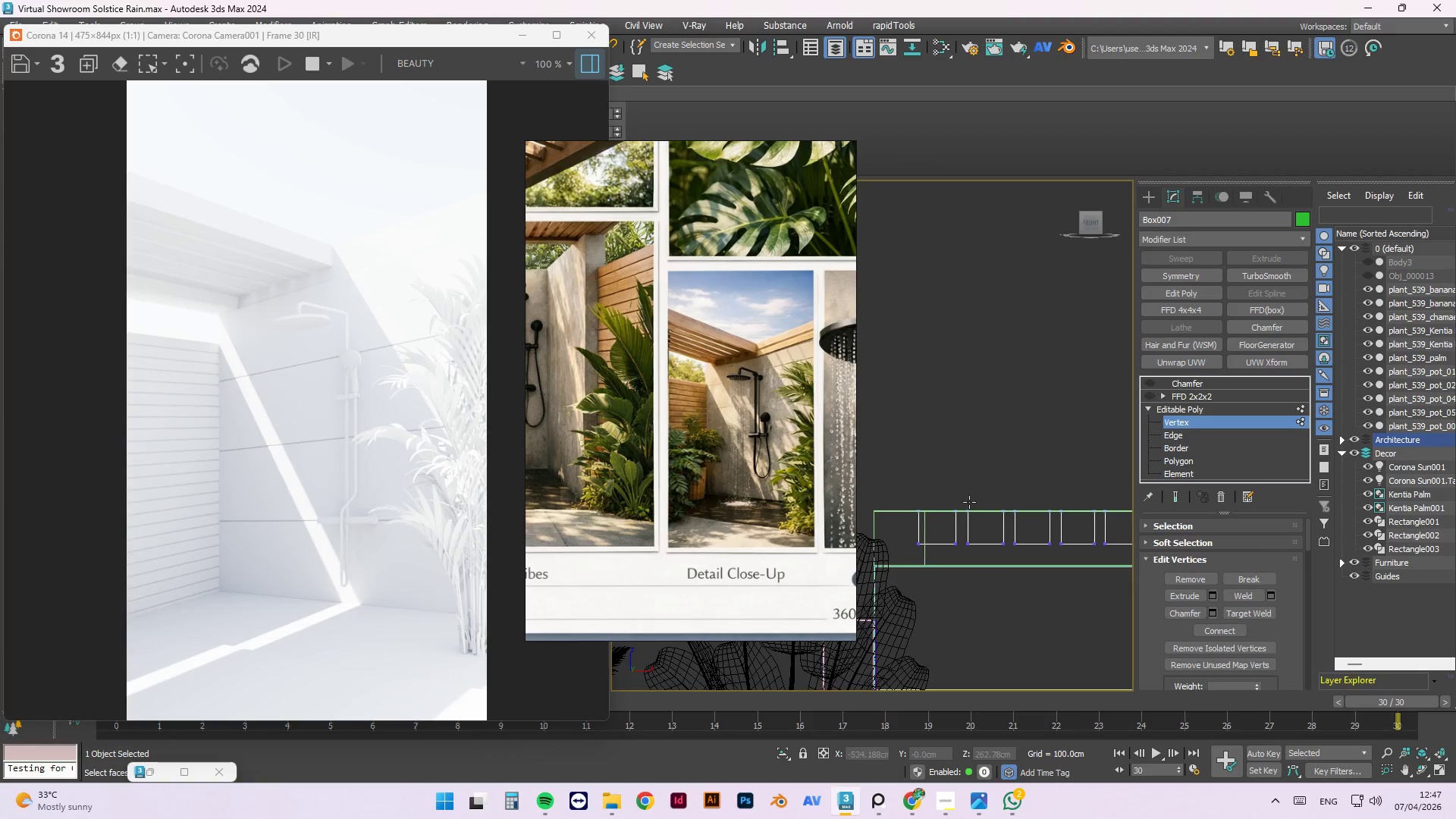 
scroll: coordinate [968, 503], scroll_direction: up, amount: 1.0
 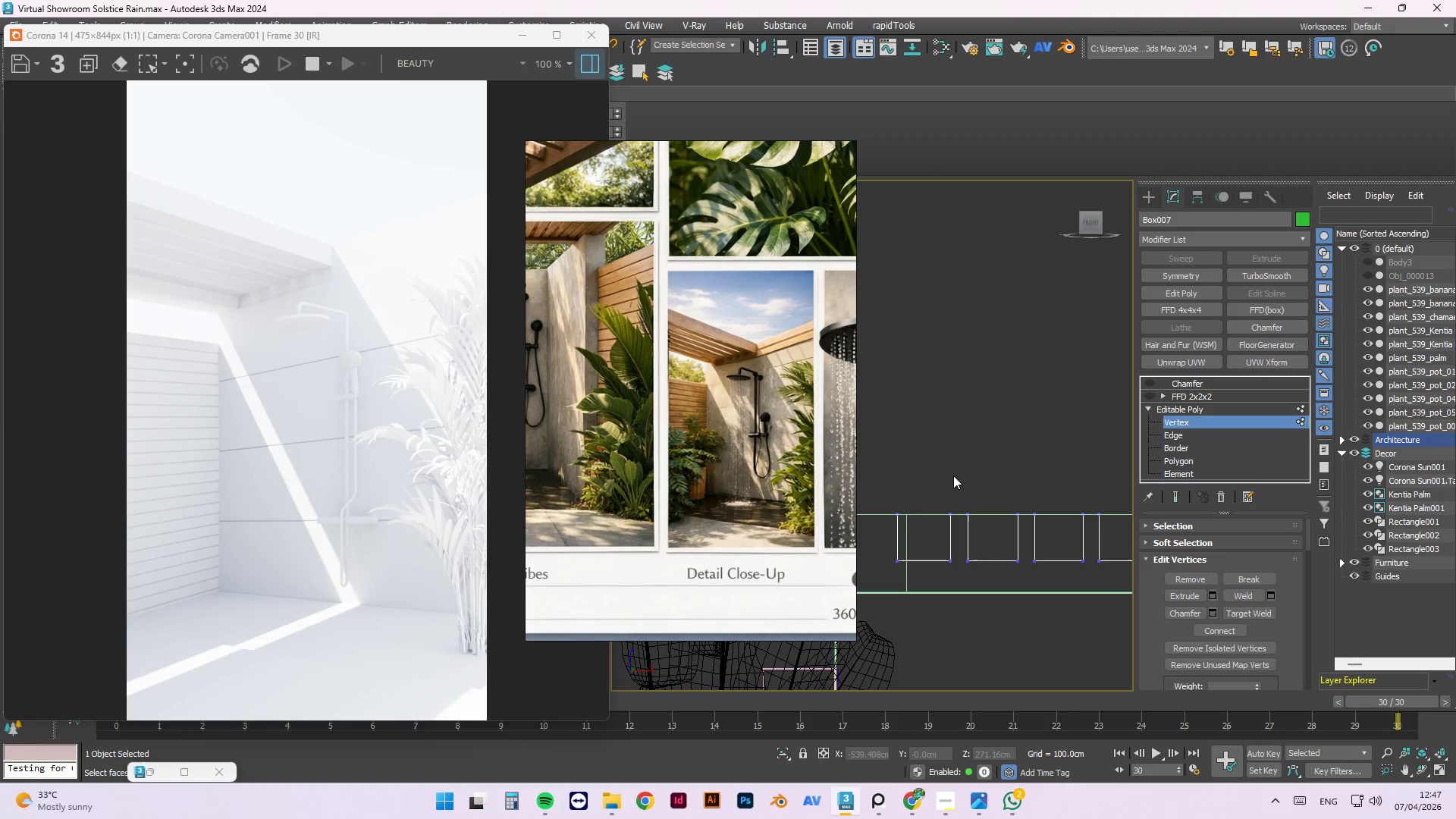 
left_click_drag(start_coordinate=[953, 475], to_coordinate=[925, 601])
 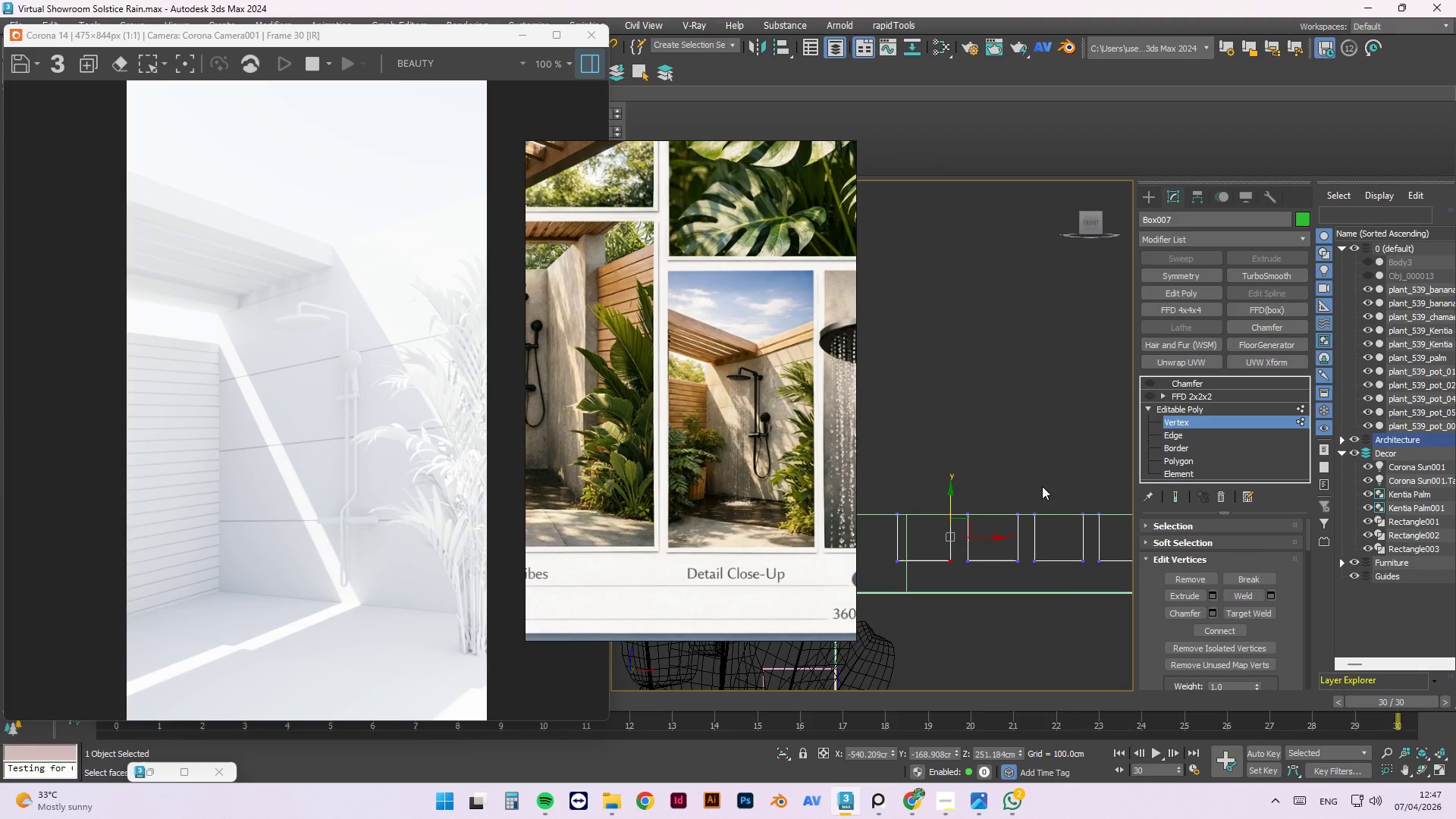 
hold_key(key=ControlLeft, duration=1.5)
left_click_drag(start_coordinate=[1040, 465], to_coordinate=[1031, 485])
 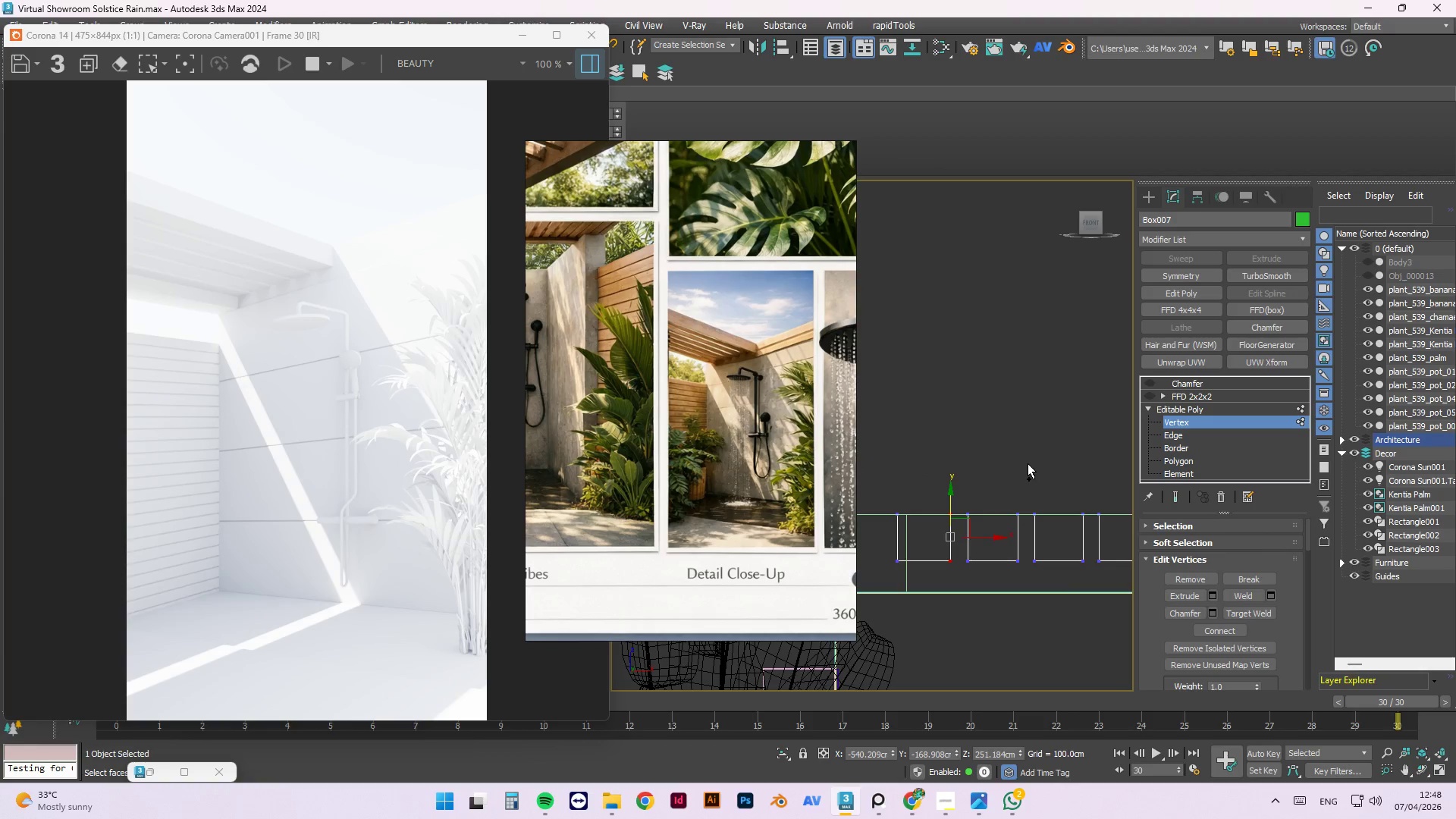 
left_click_drag(start_coordinate=[1028, 463], to_coordinate=[986, 607])
 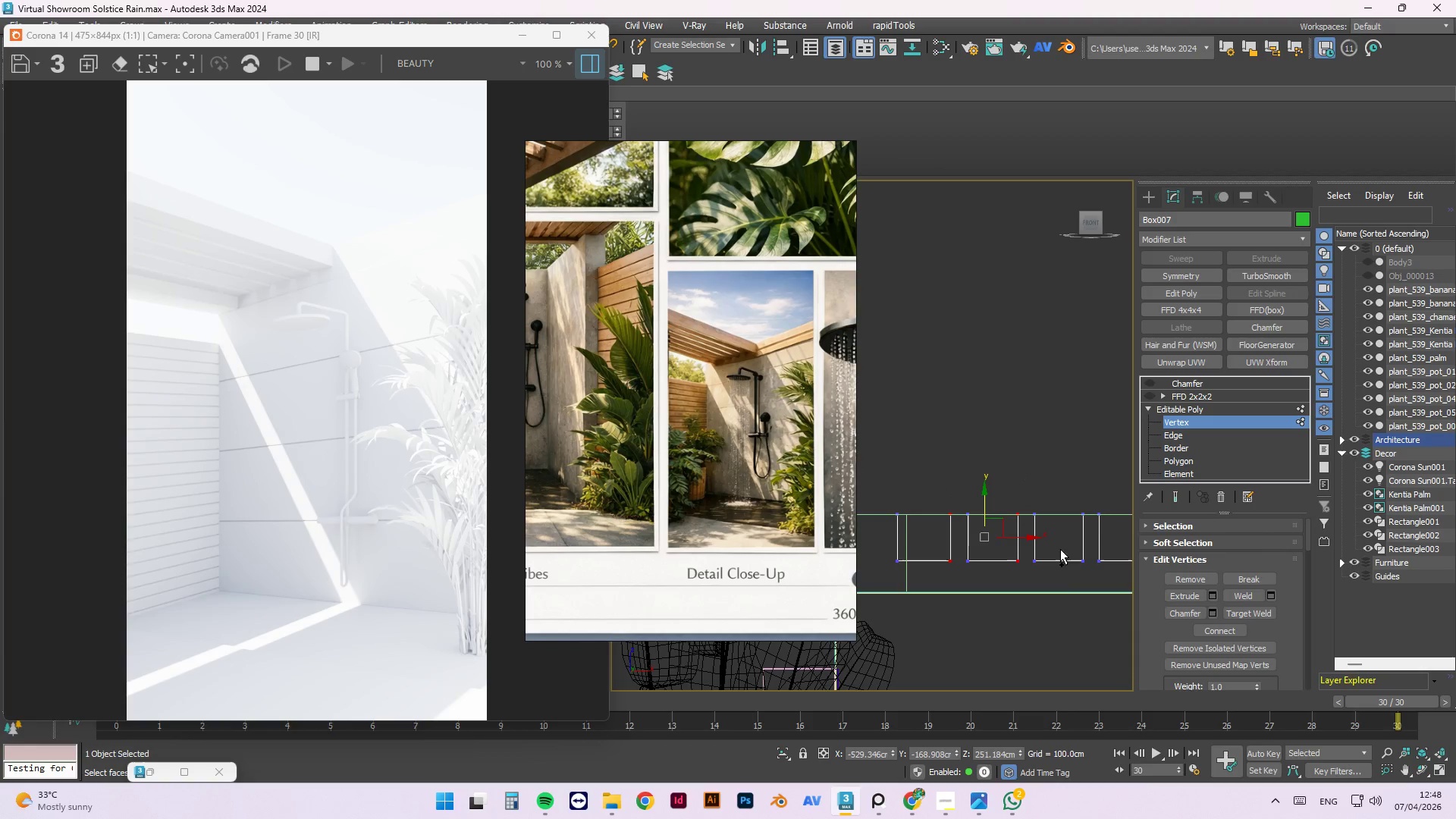 
hold_key(key=ControlLeft, duration=1.51)
left_click_drag(start_coordinate=[1091, 475], to_coordinate=[1061, 579])
 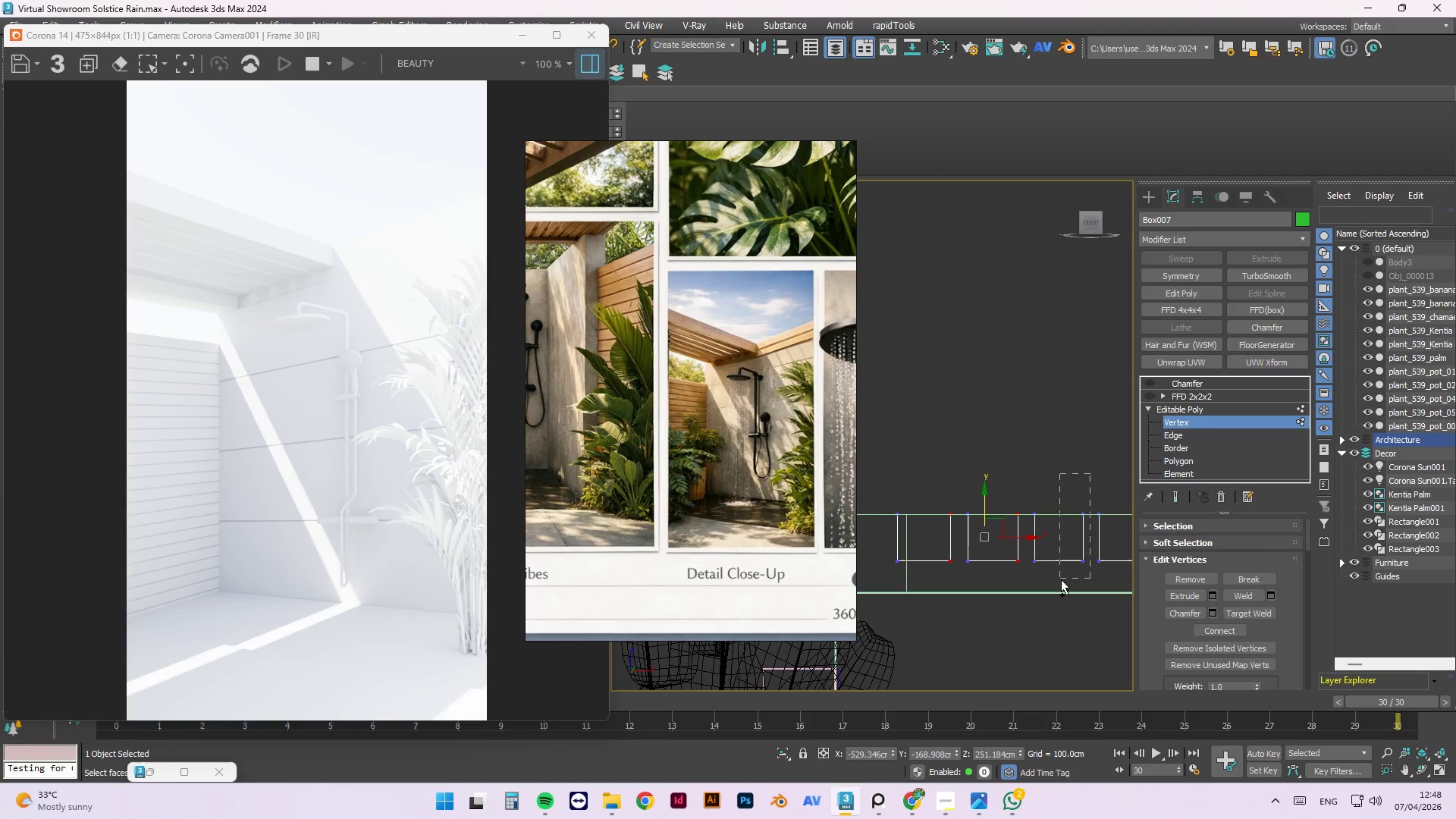 
key(Control+ControlLeft)
 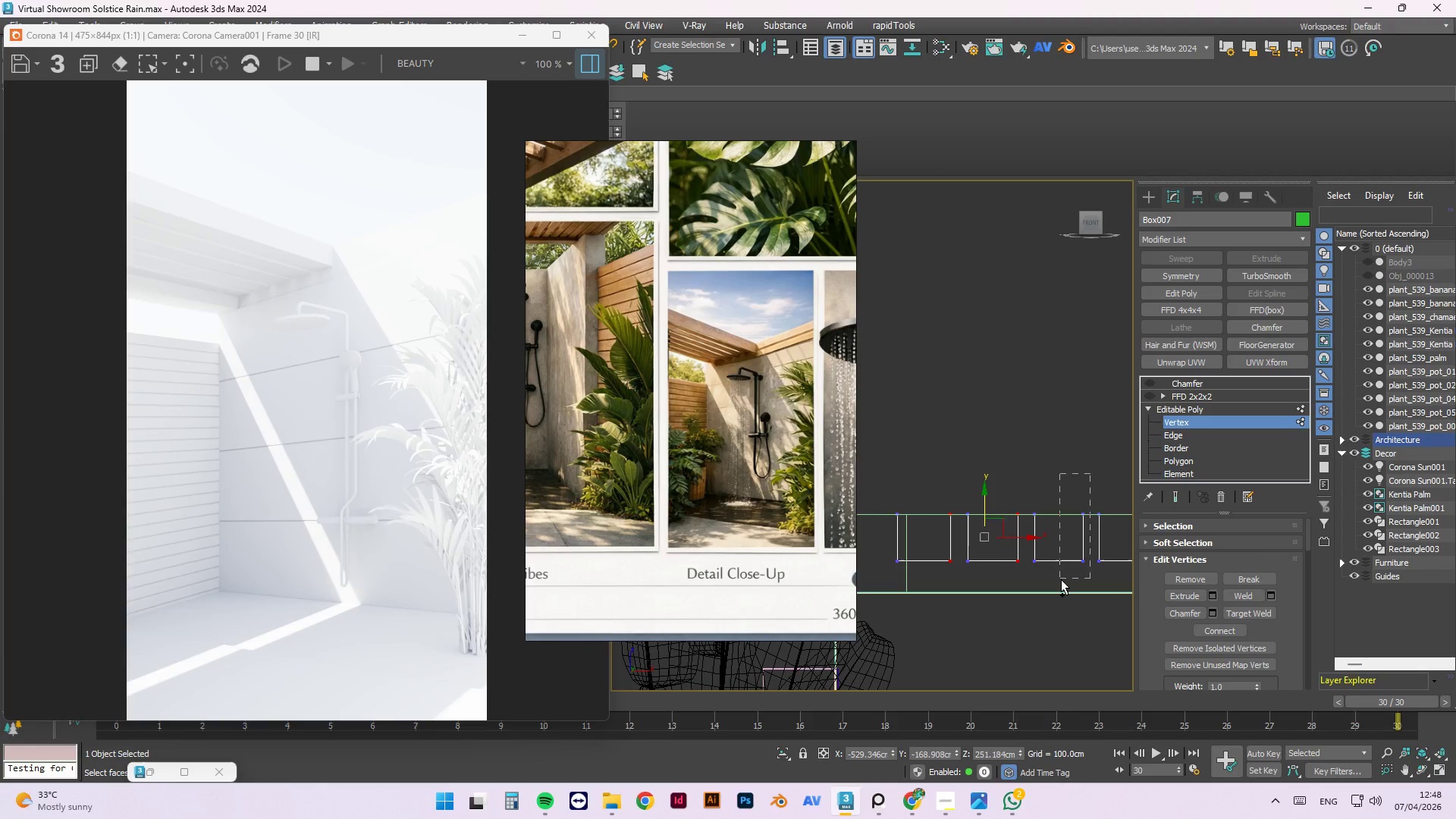 
key(Control+ControlLeft)
 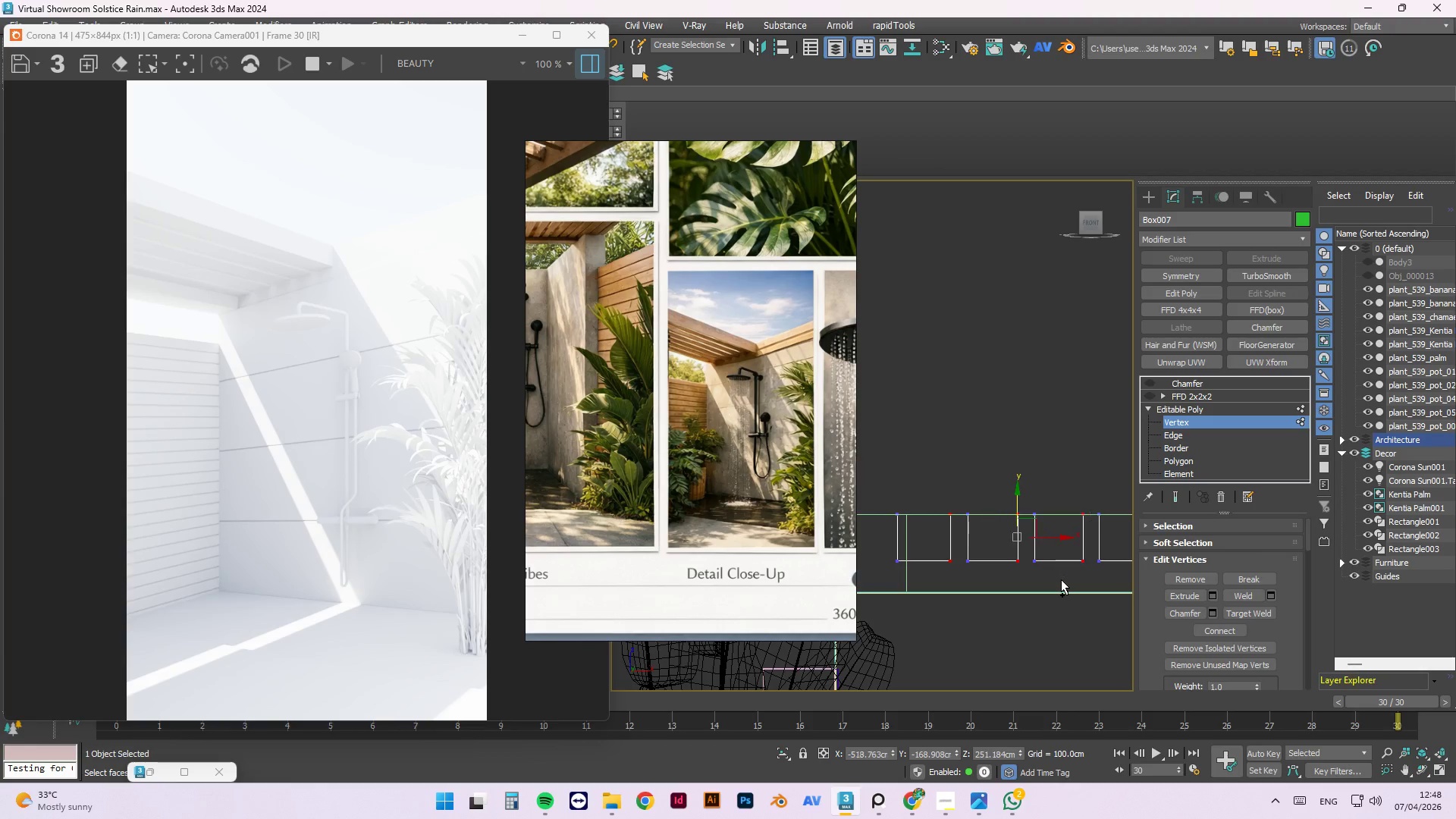 
key(Control+ControlLeft)
 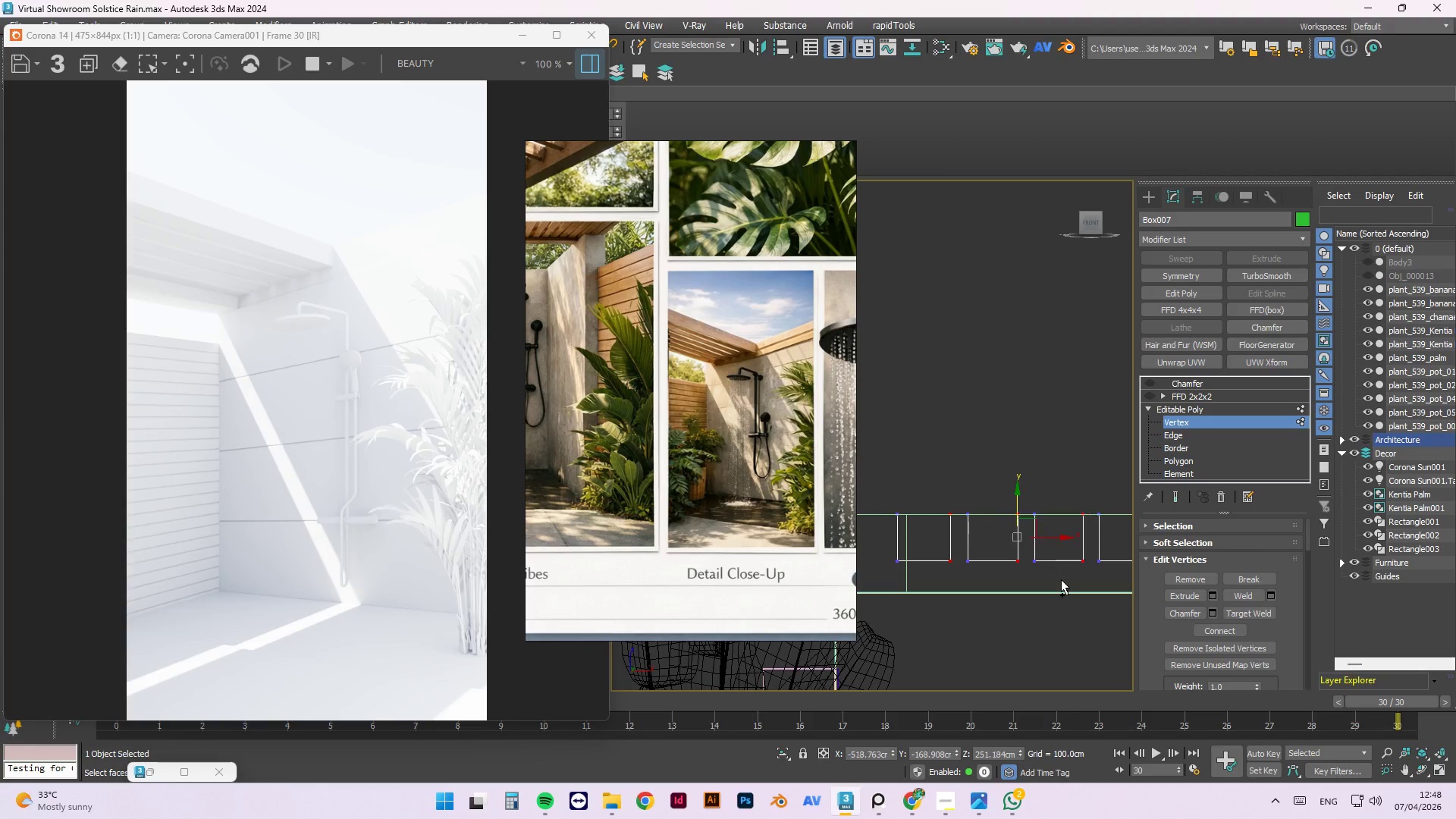 
key(Control+ControlLeft)
 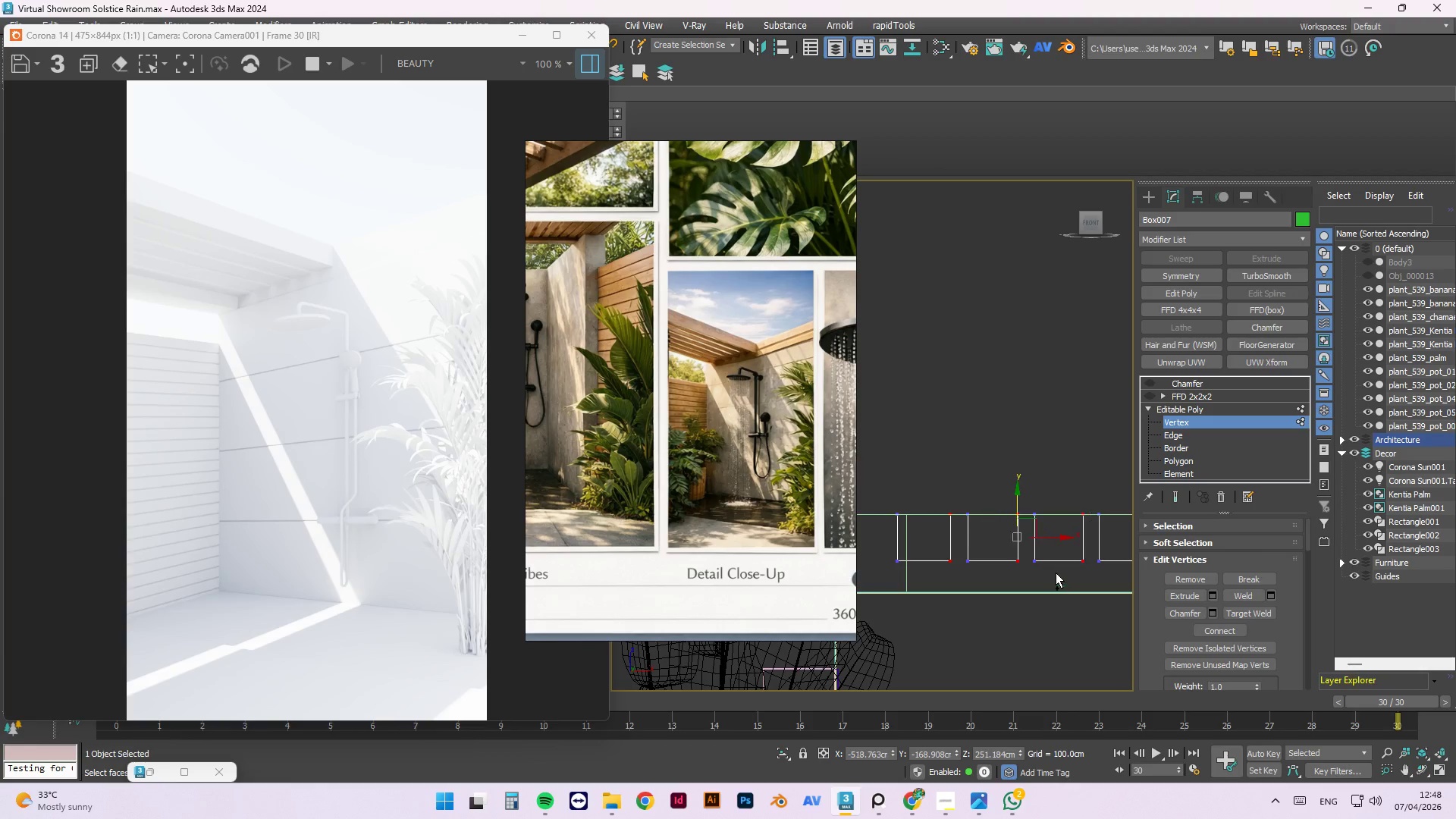 
key(Control+ControlLeft)
 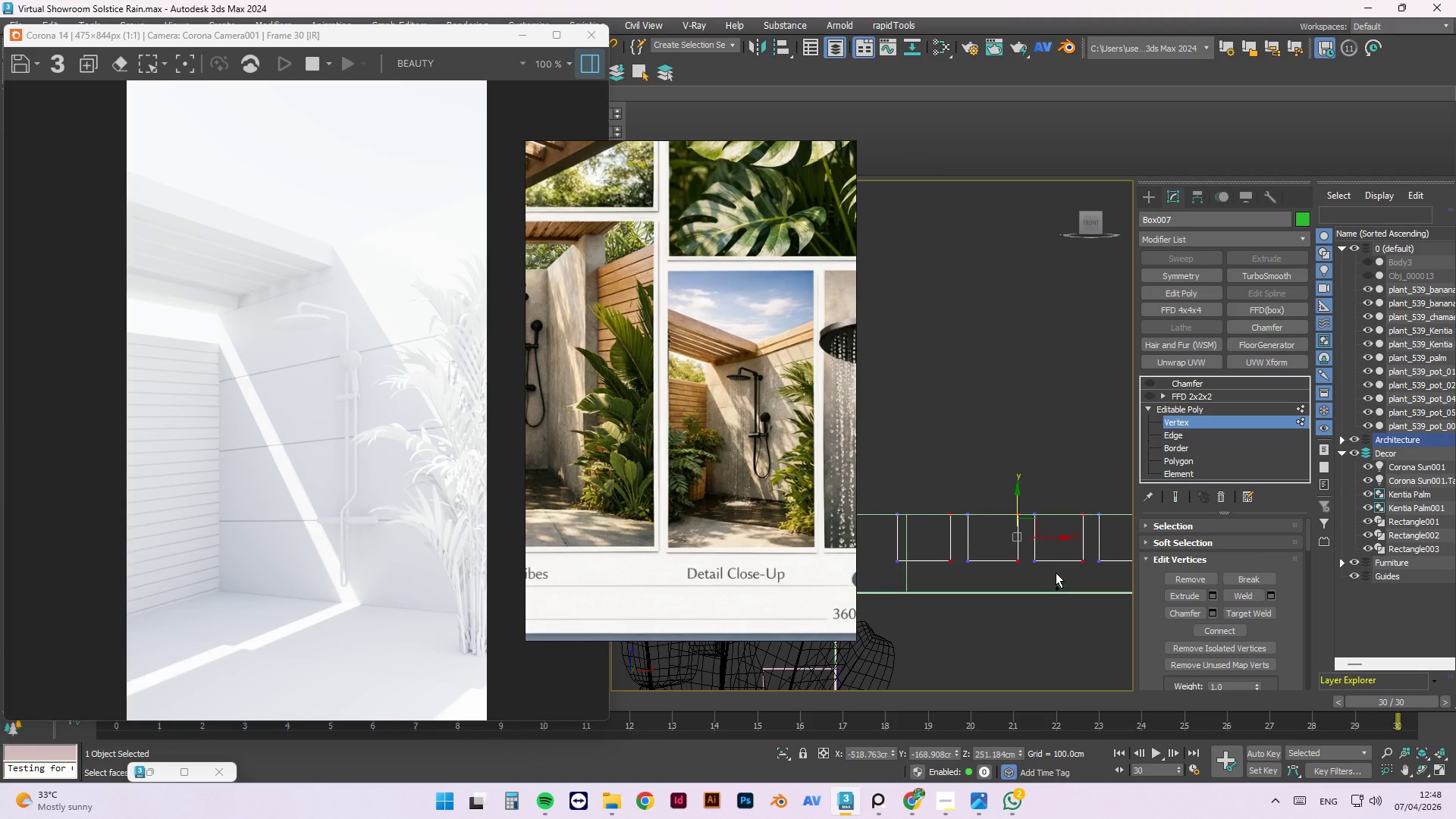 
key(Control+ControlLeft)
 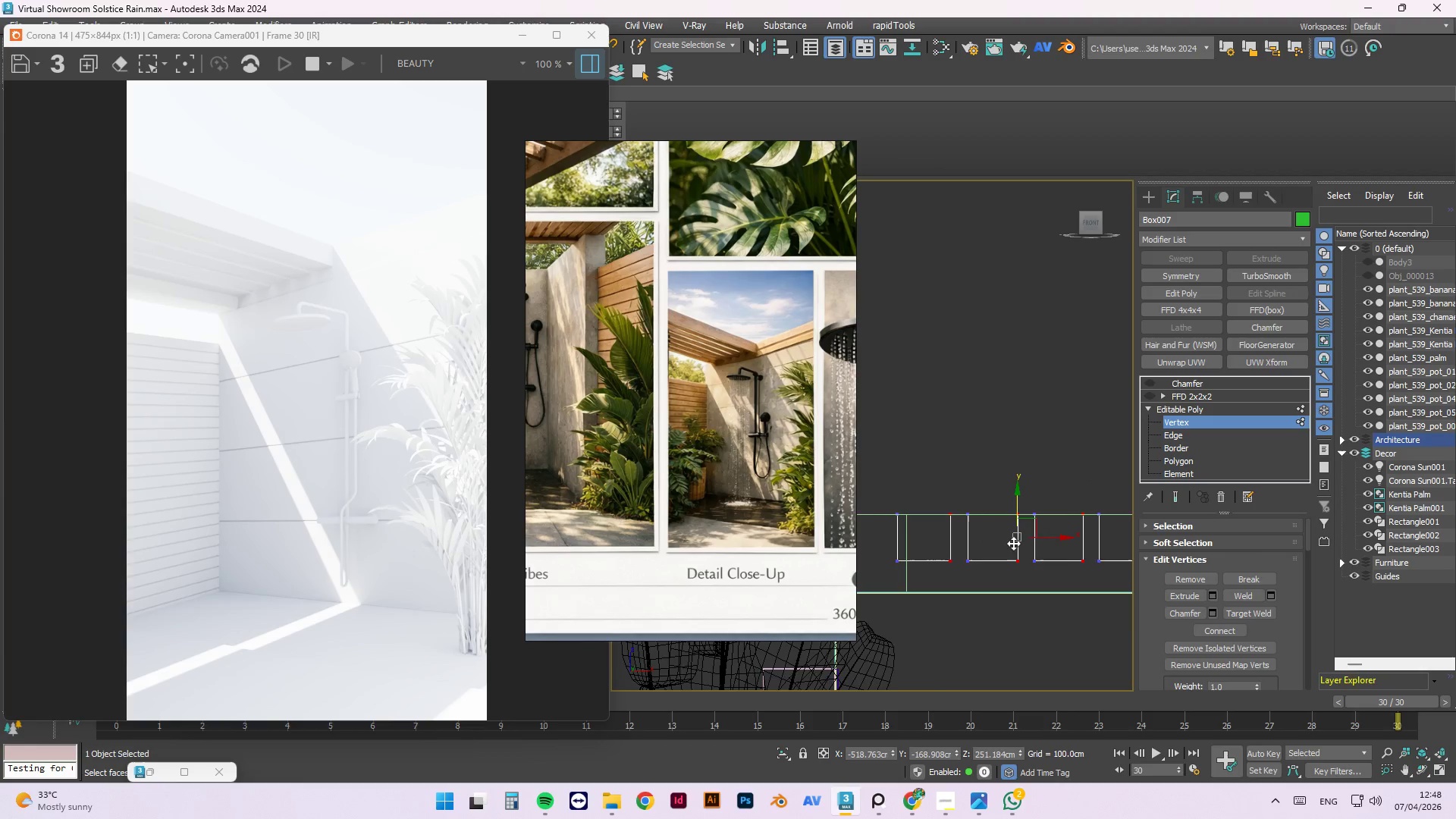 
key(Control+ControlLeft)
 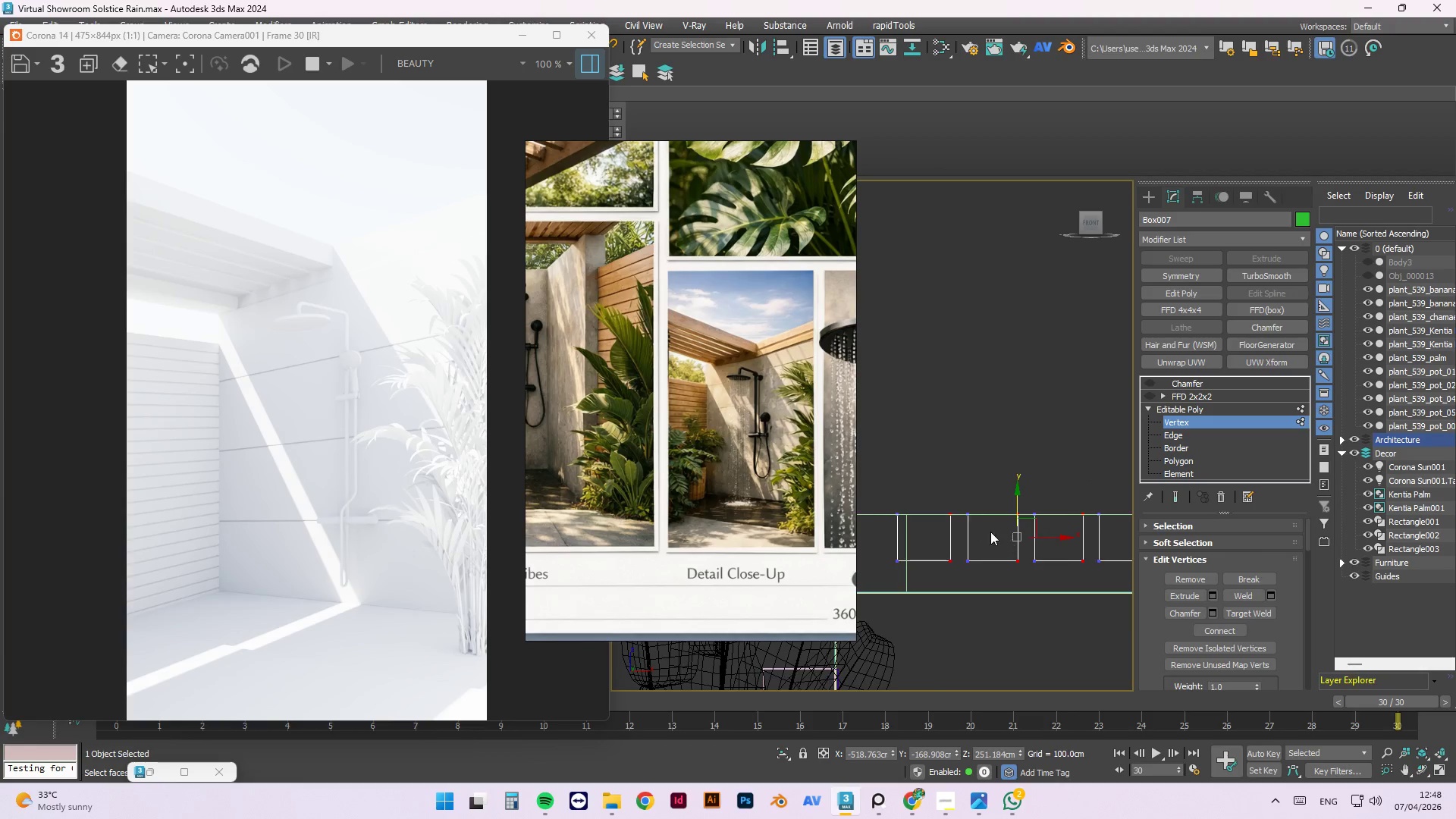 
hold_key(key=ControlLeft, duration=1.5)
 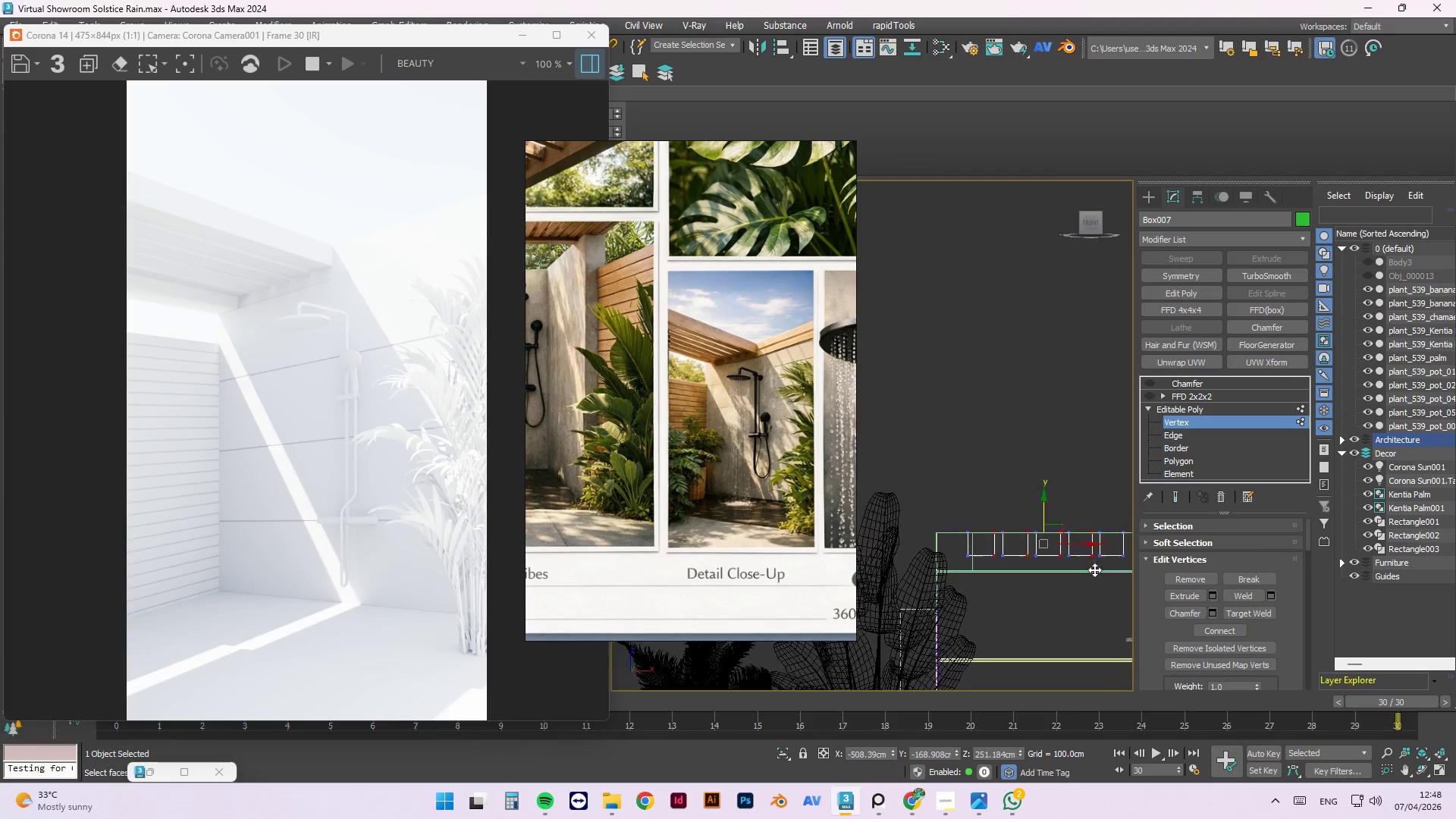 
scroll: coordinate [1069, 513], scroll_direction: up, amount: 1.0
 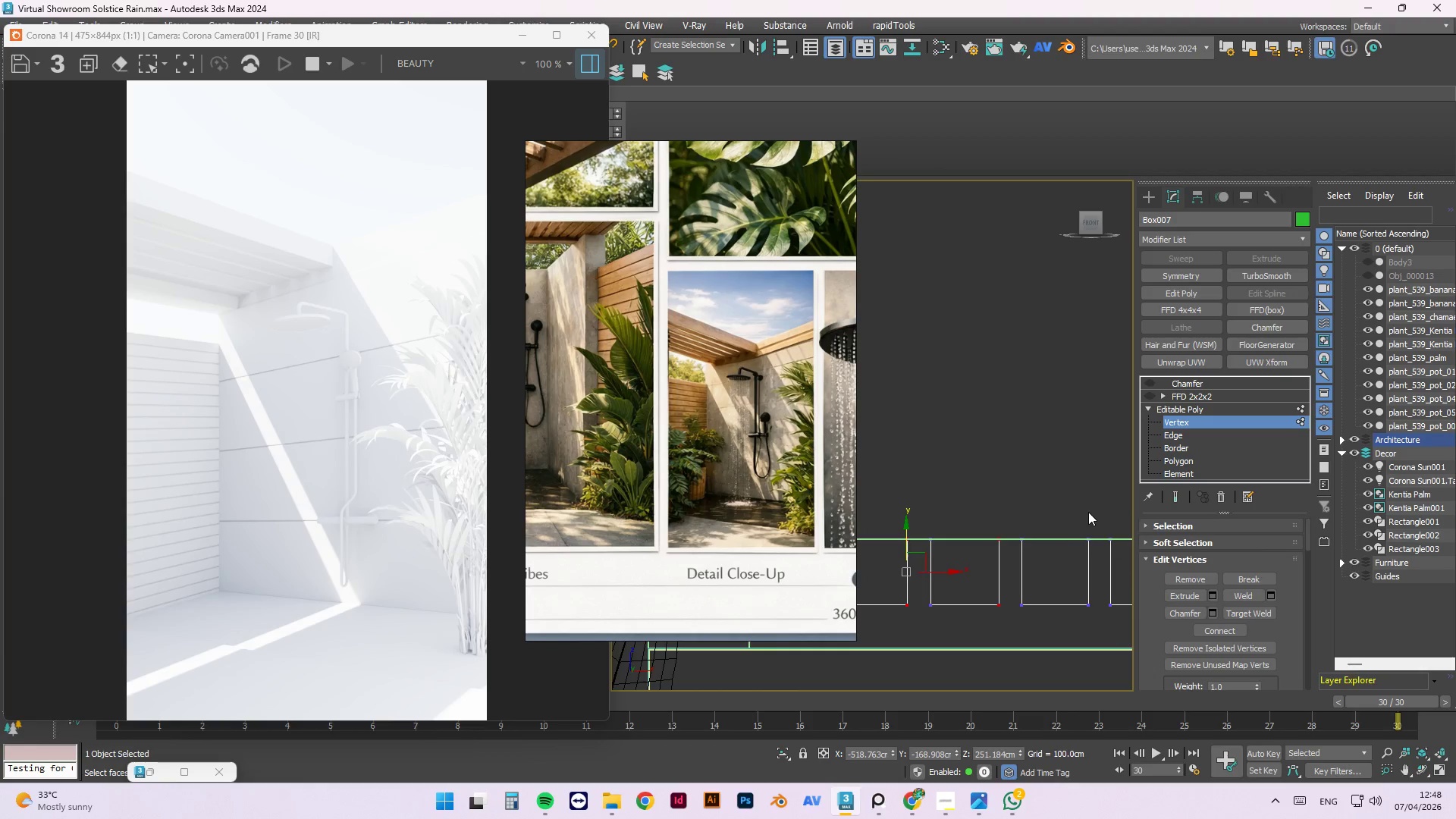 
left_click_drag(start_coordinate=[1098, 488], to_coordinate=[1061, 622])
 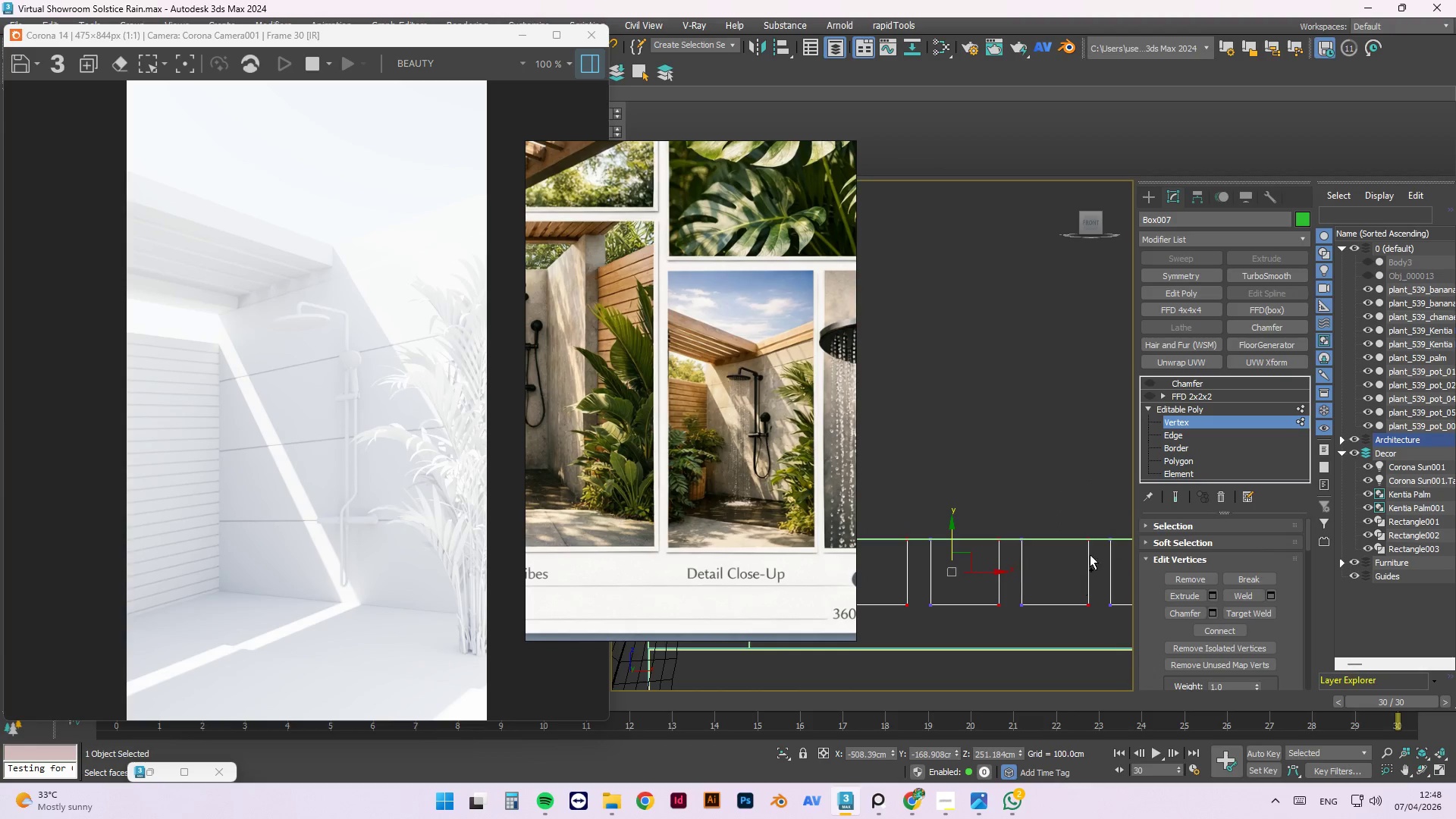 
key(Control+ControlLeft)
 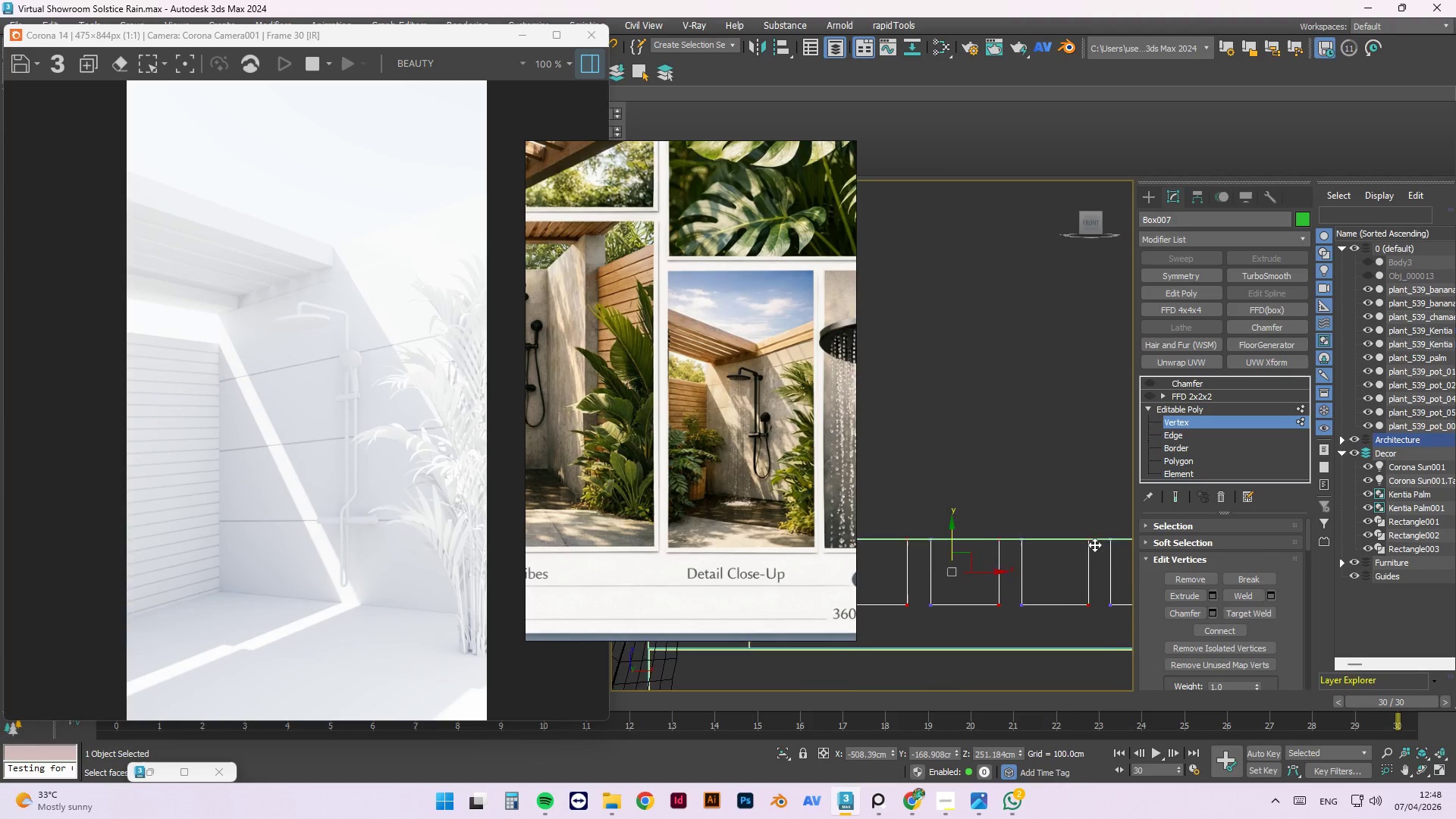 
hold_key(key=ControlLeft, duration=9.23)
scroll: coordinate [1094, 570], scroll_direction: none, amount: 0.0
 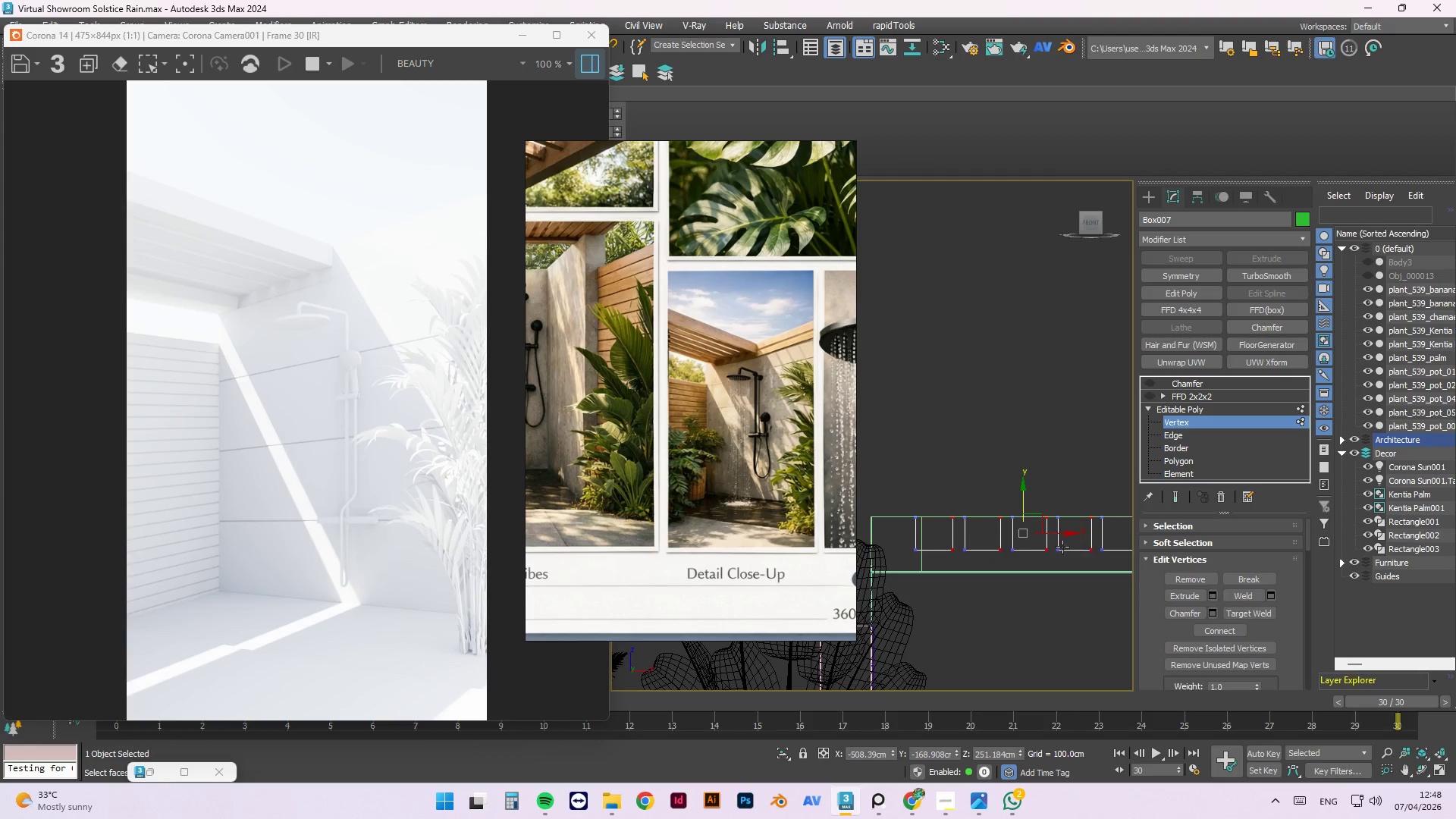 
left_click_drag(start_coordinate=[1056, 534], to_coordinate=[1047, 534])
 